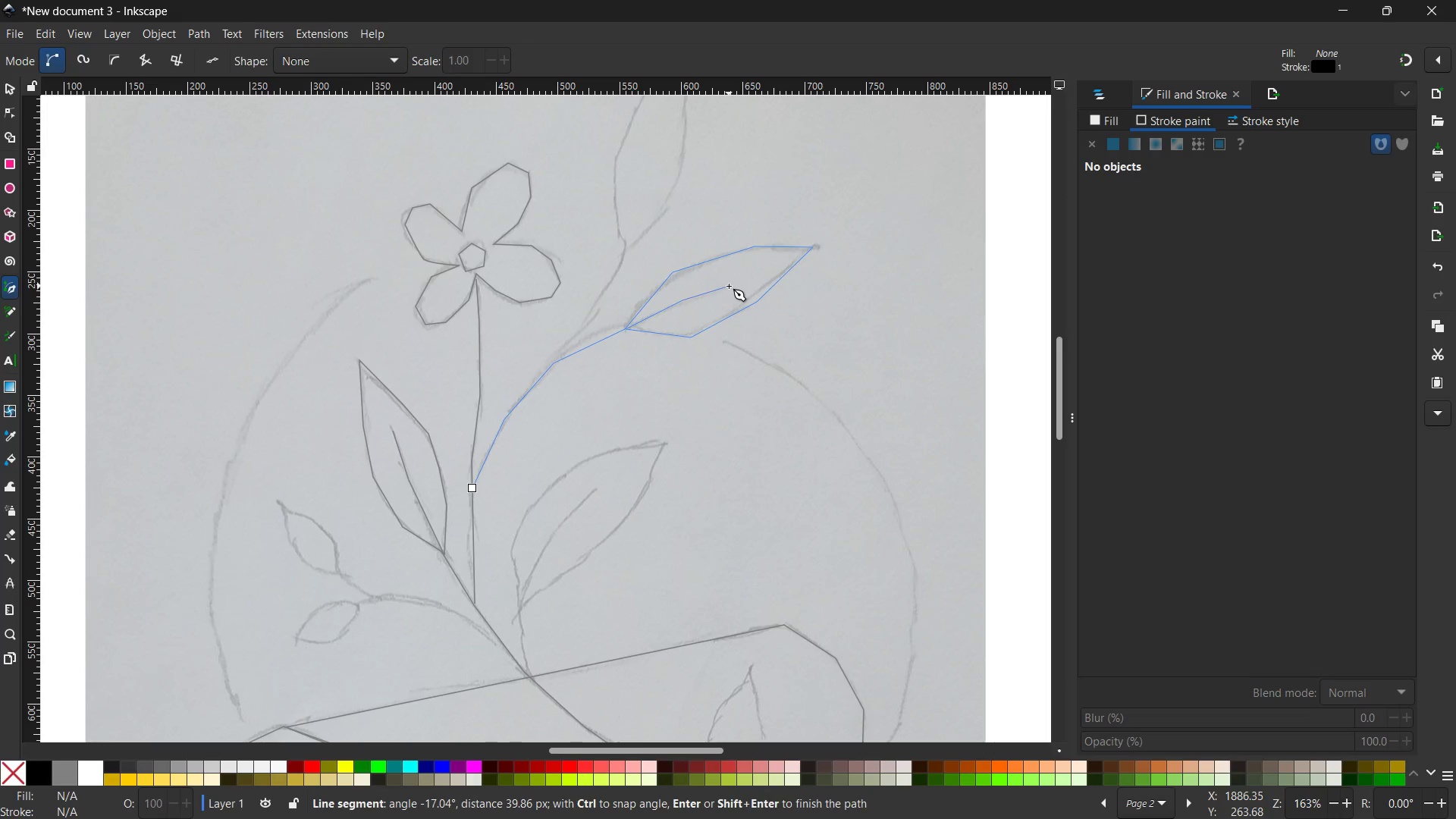 
key(Space)
 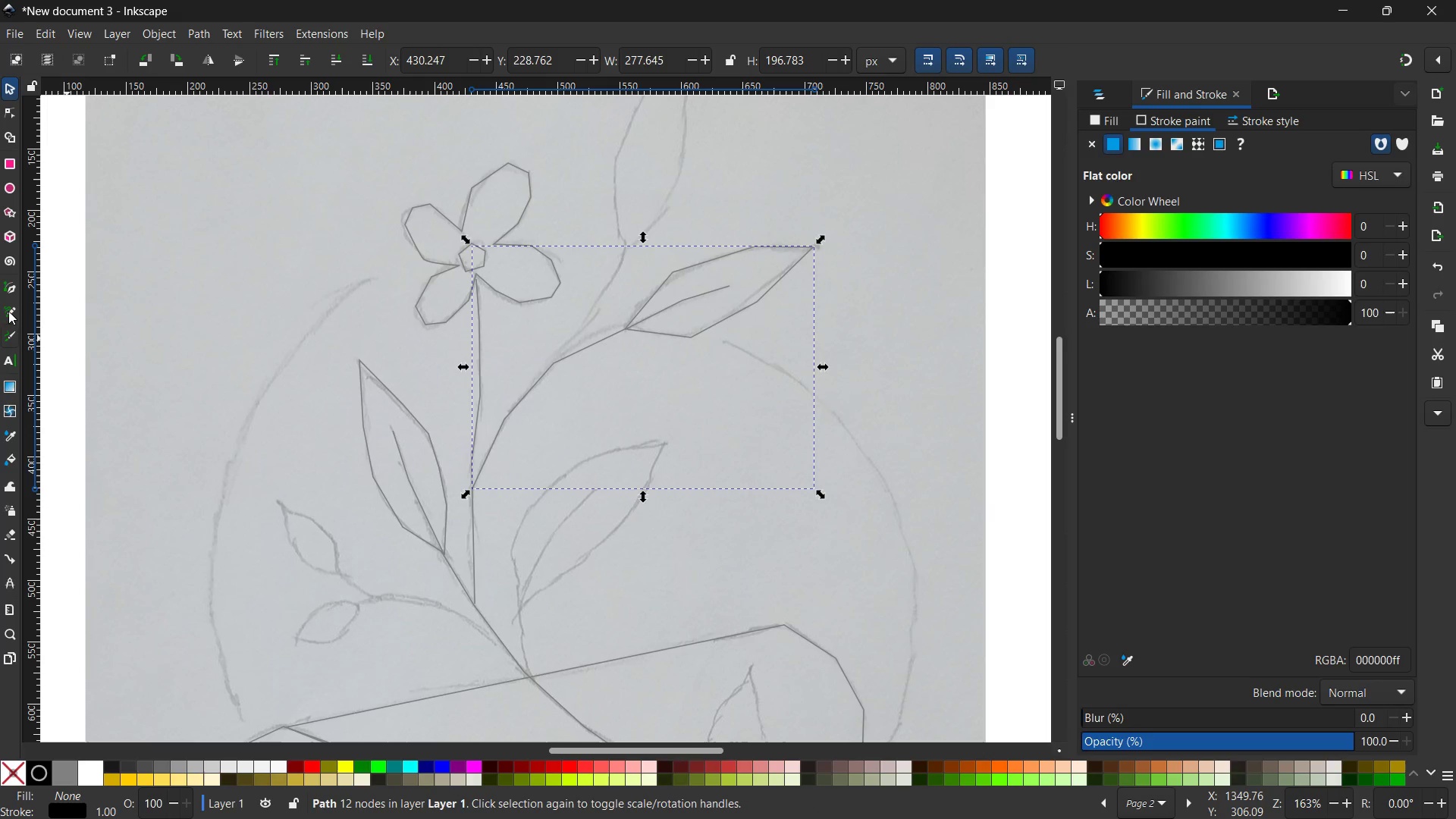 
left_click([5, 277])
 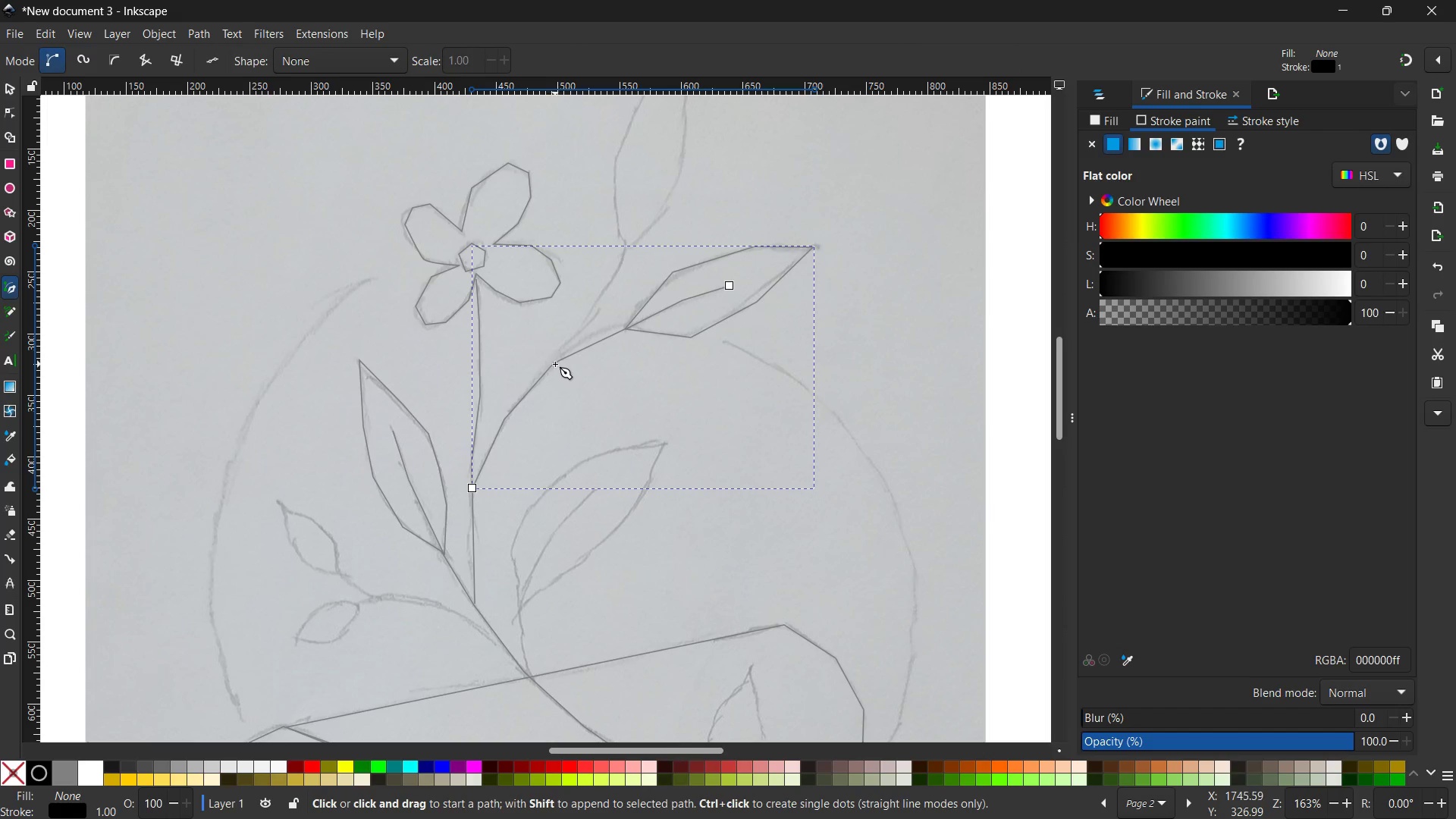 
left_click_drag(start_coordinate=[556, 364], to_coordinate=[559, 357])
 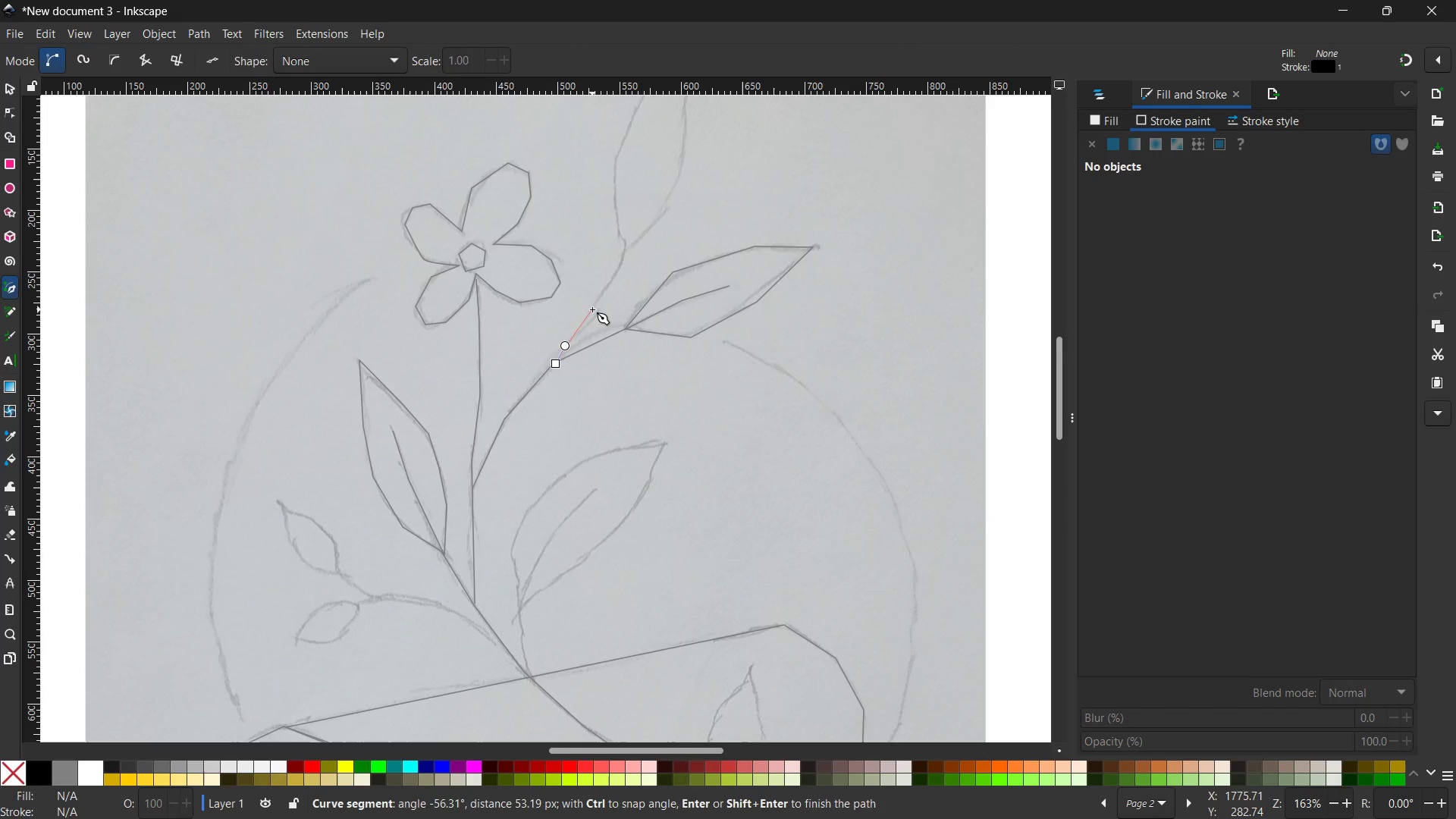 
key(Control+Z)
 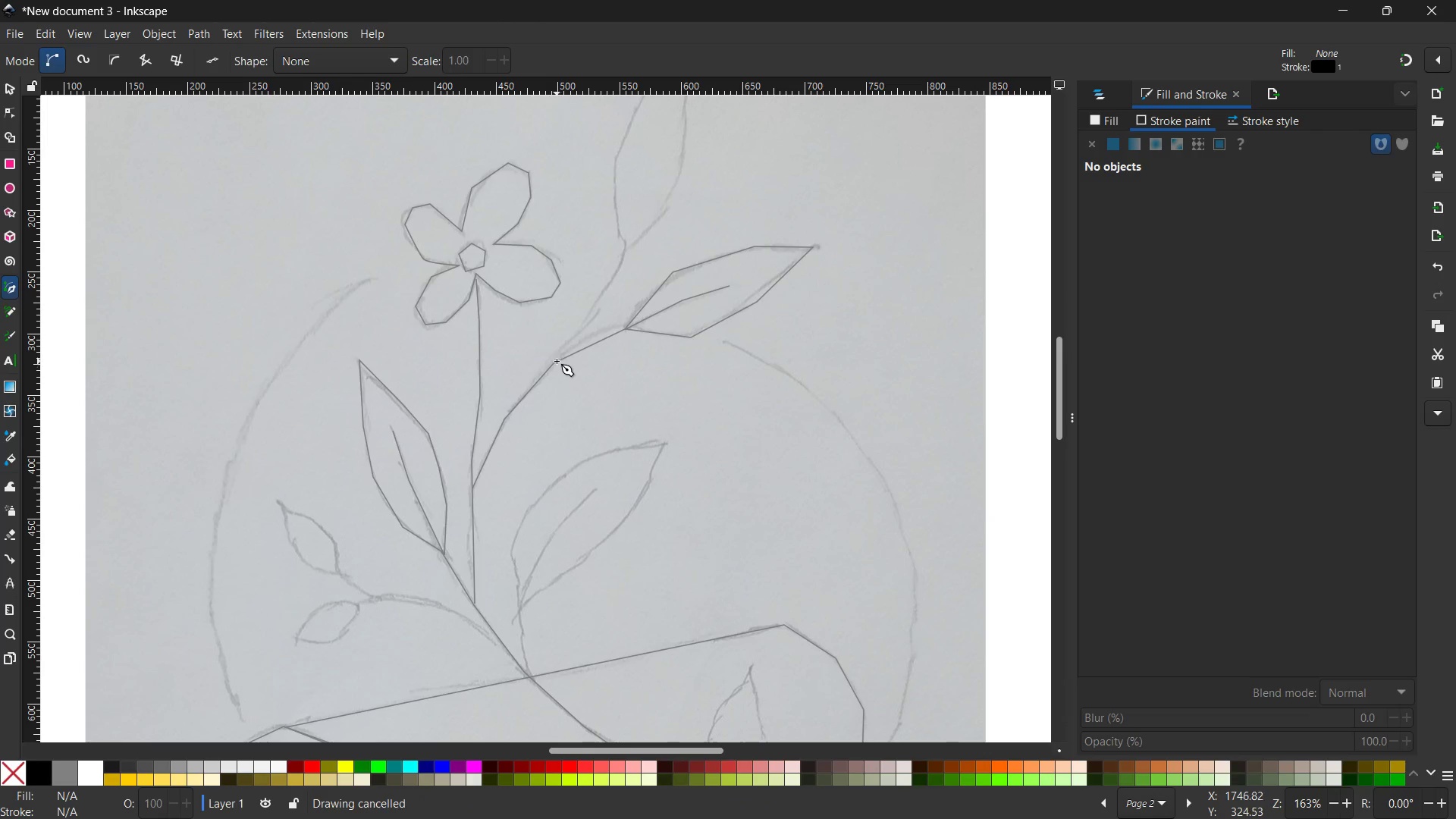 
left_click([557, 361])
 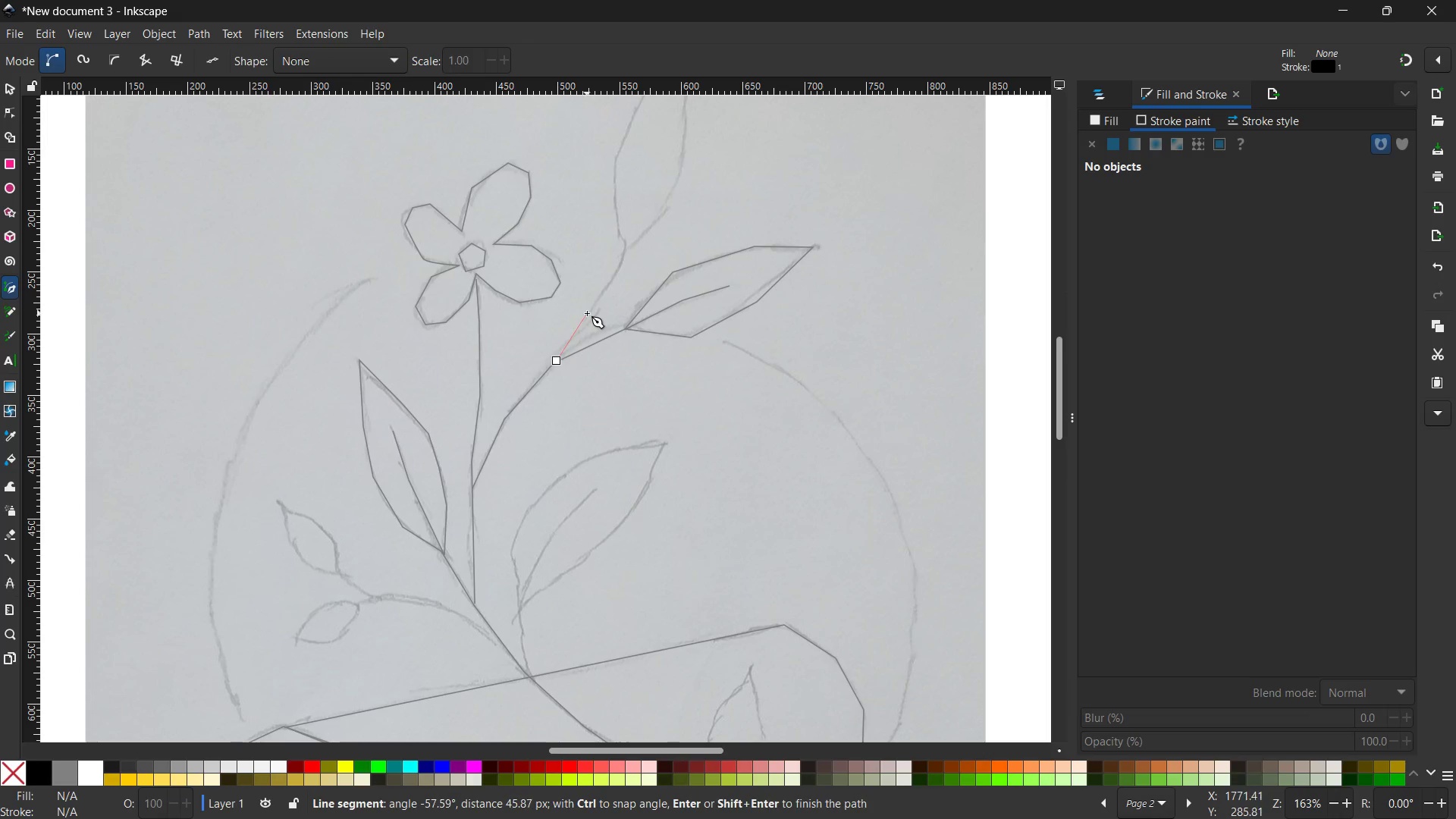 
double_click([587, 313])
 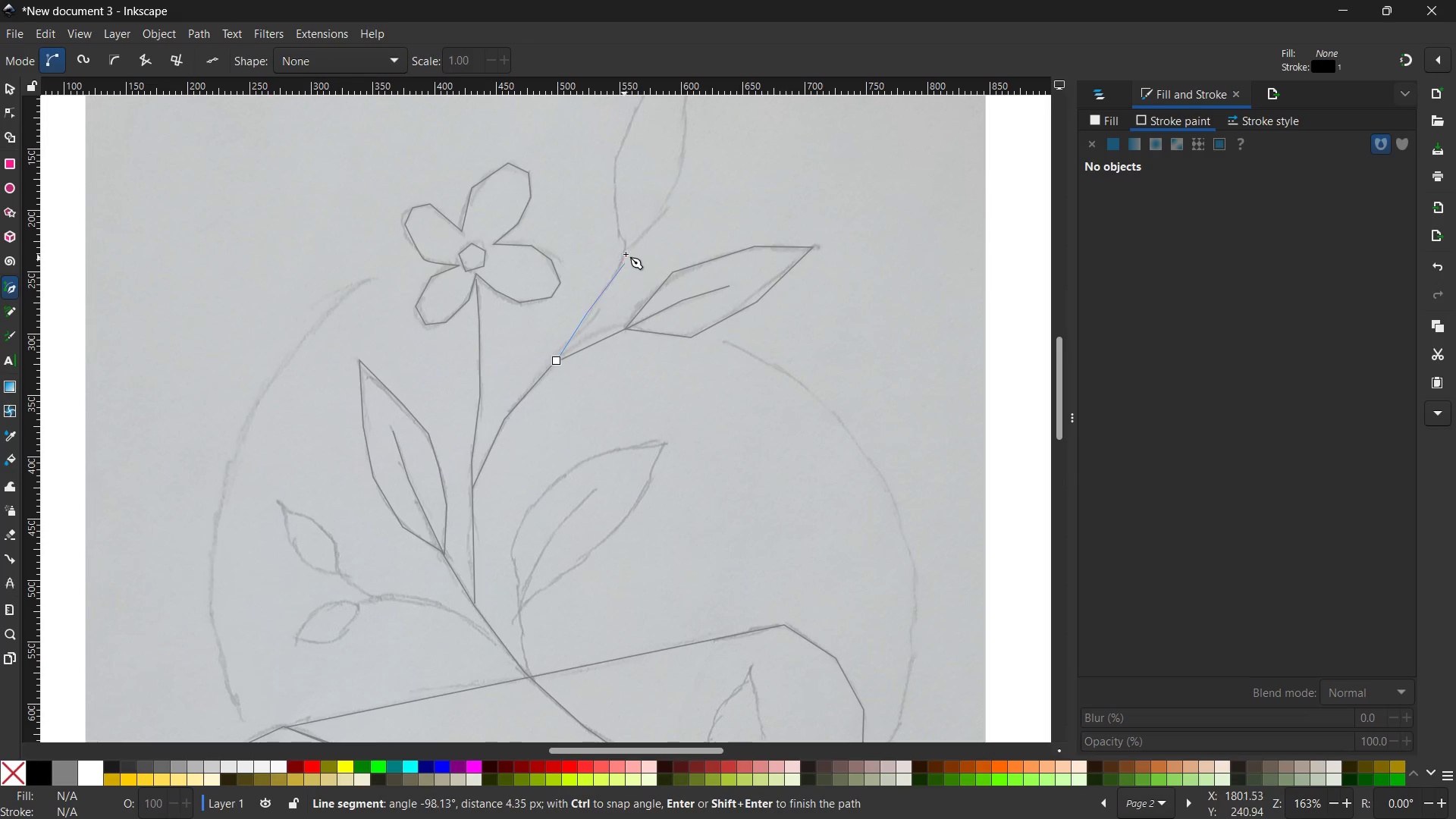 
double_click([626, 248])
 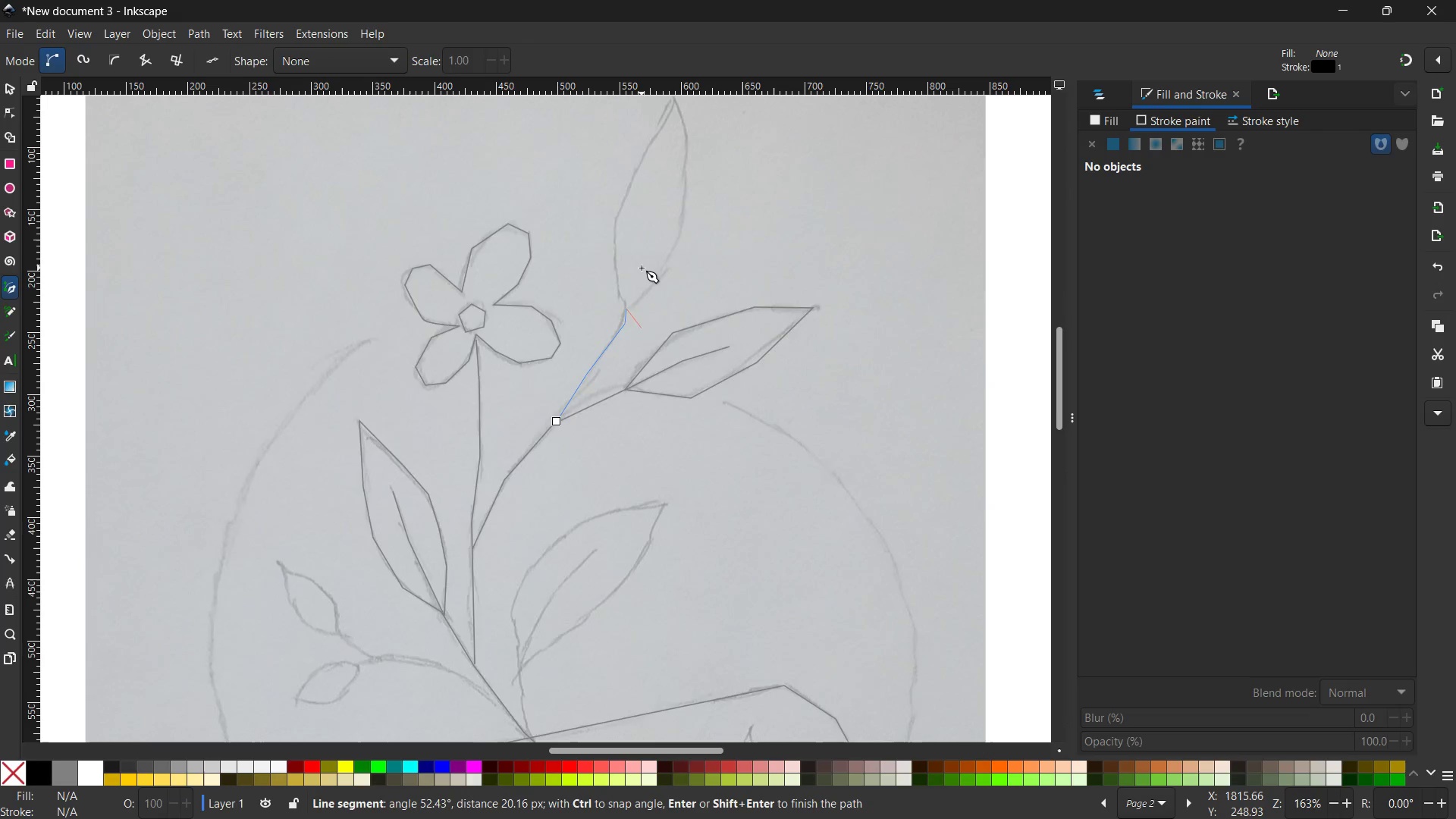 
scroll: coordinate [642, 268], scroll_direction: up, amount: 2.0
 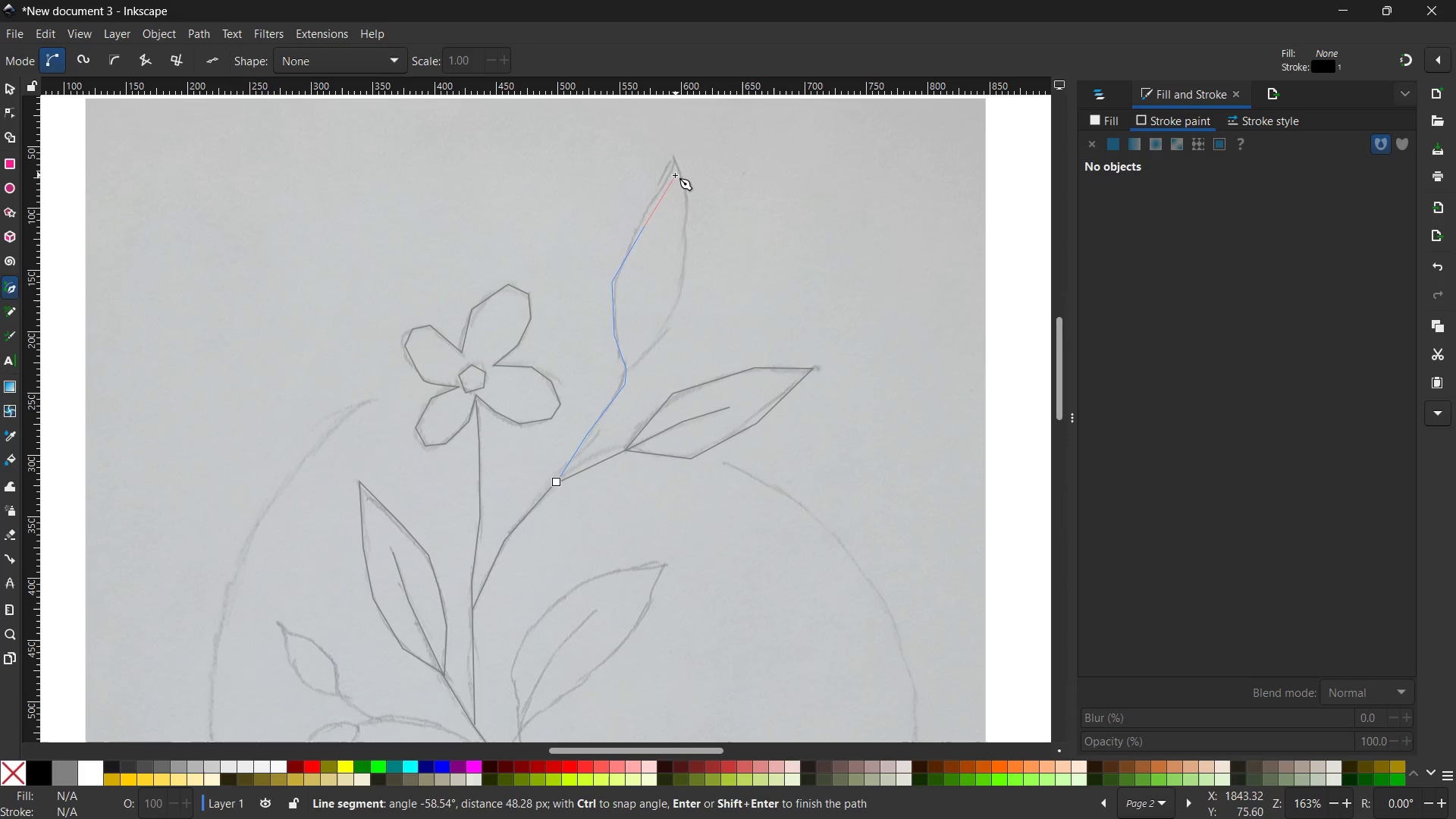 
double_click([673, 160])
 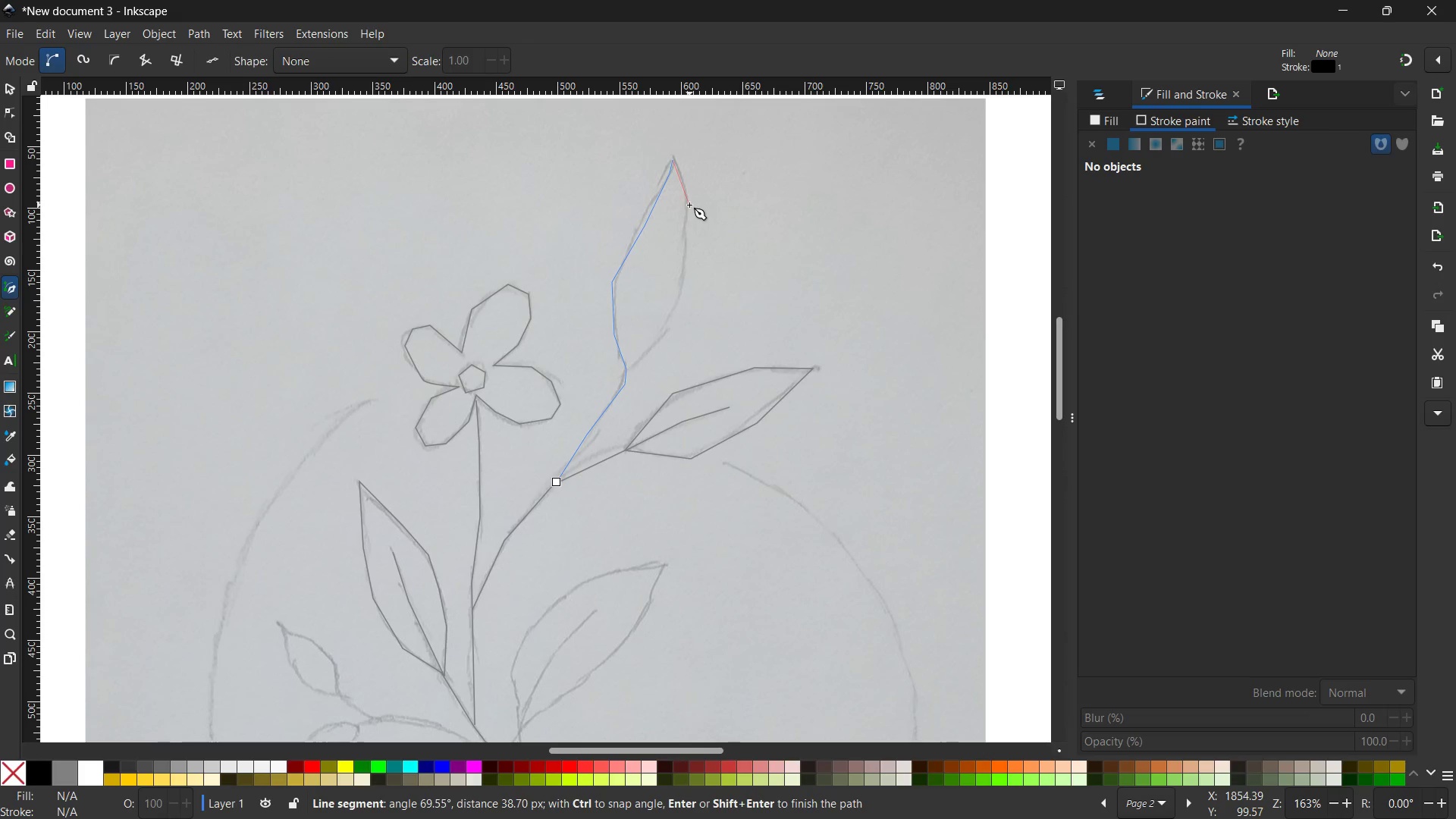 
left_click([686, 199])
 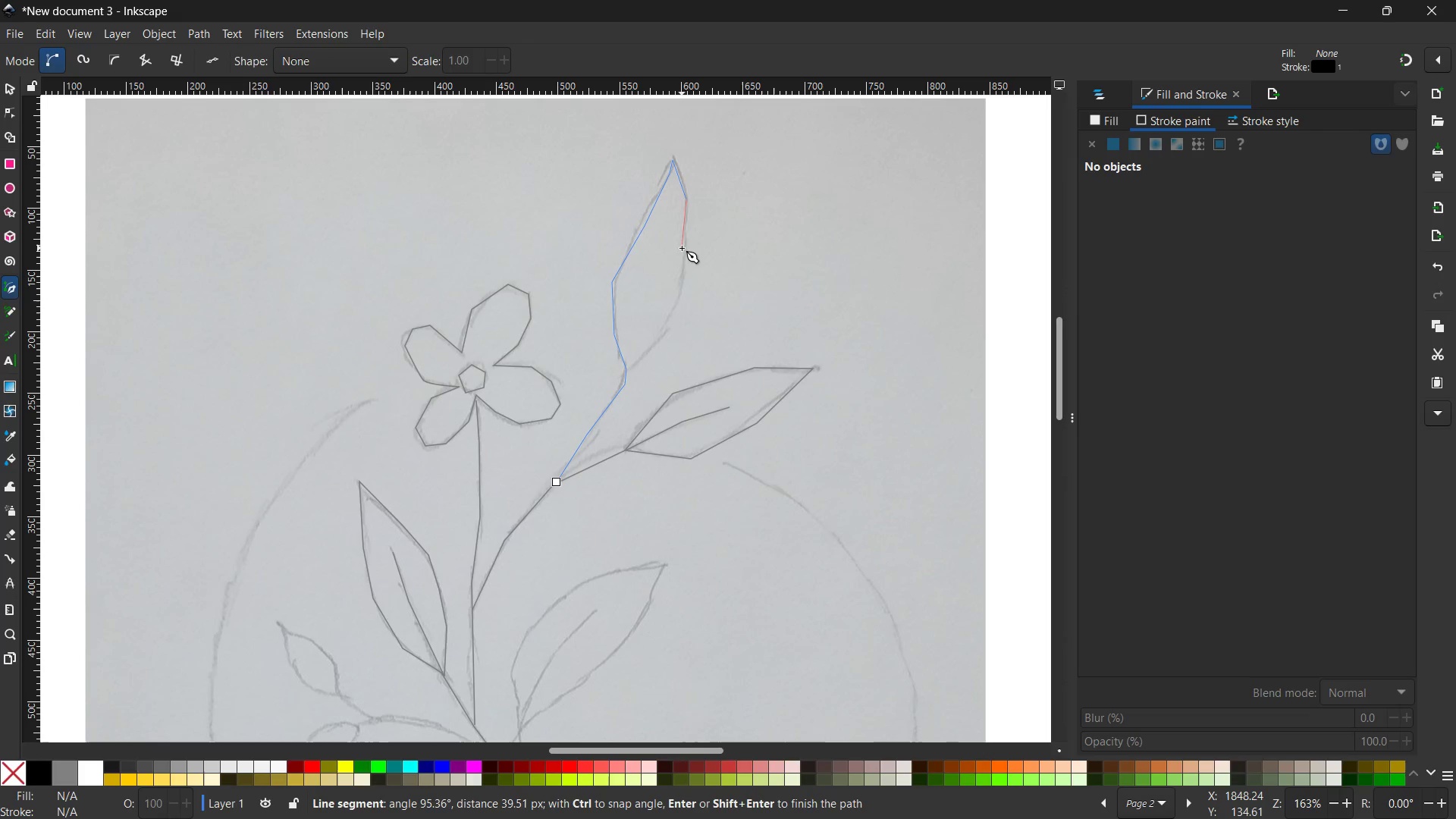 
double_click([682, 248])
 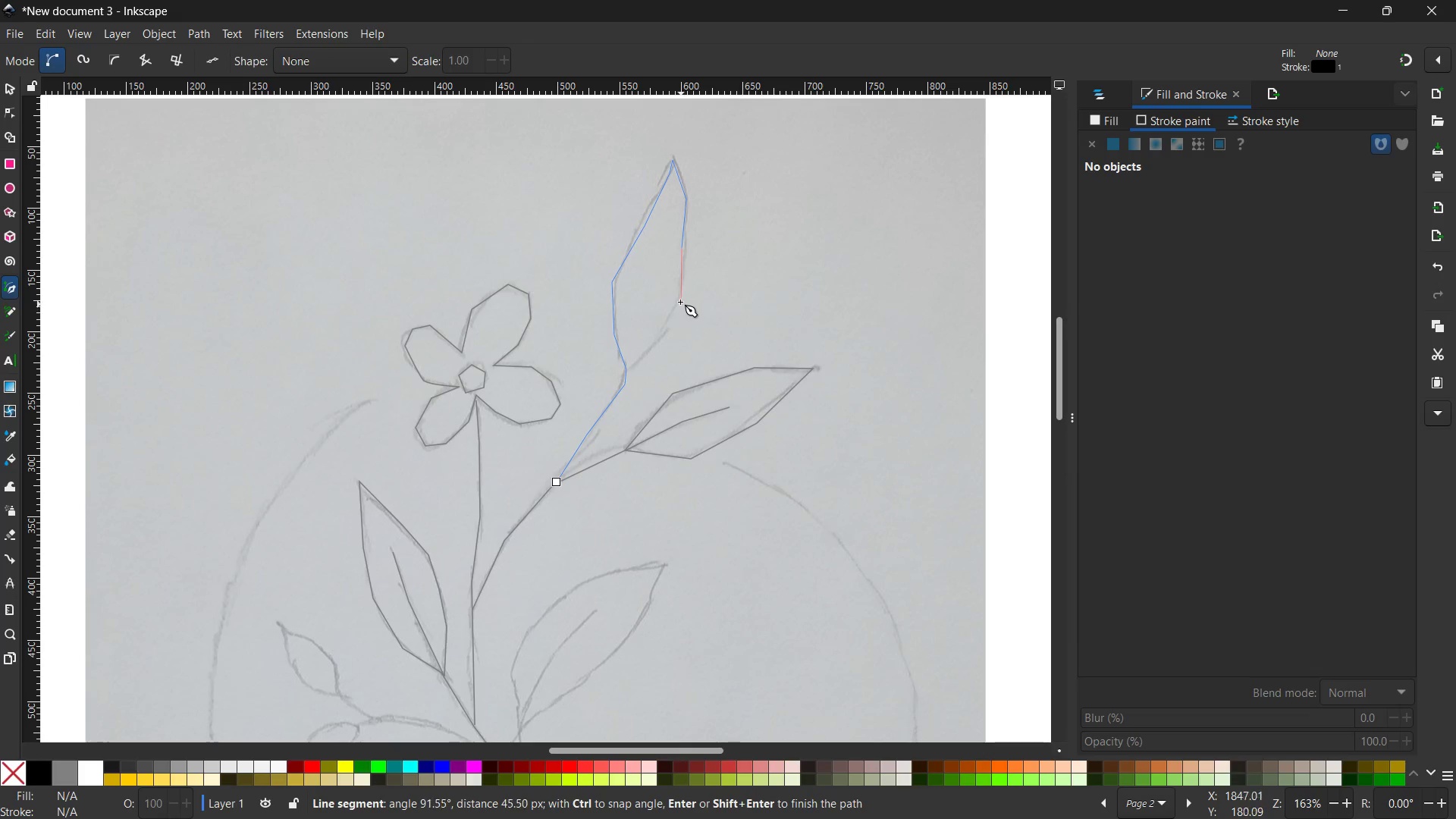 
left_click([680, 302])
 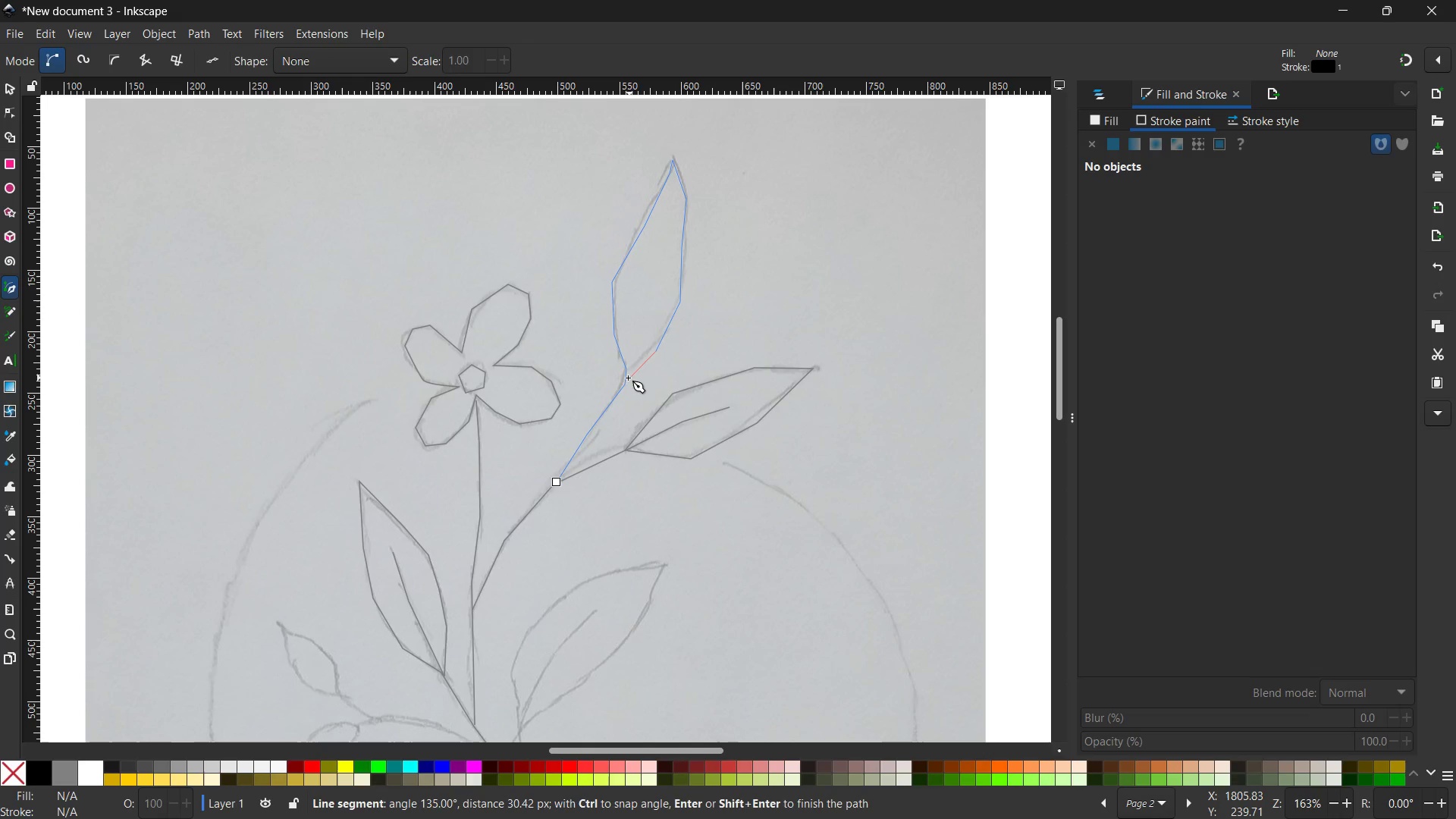 
left_click([626, 379])
 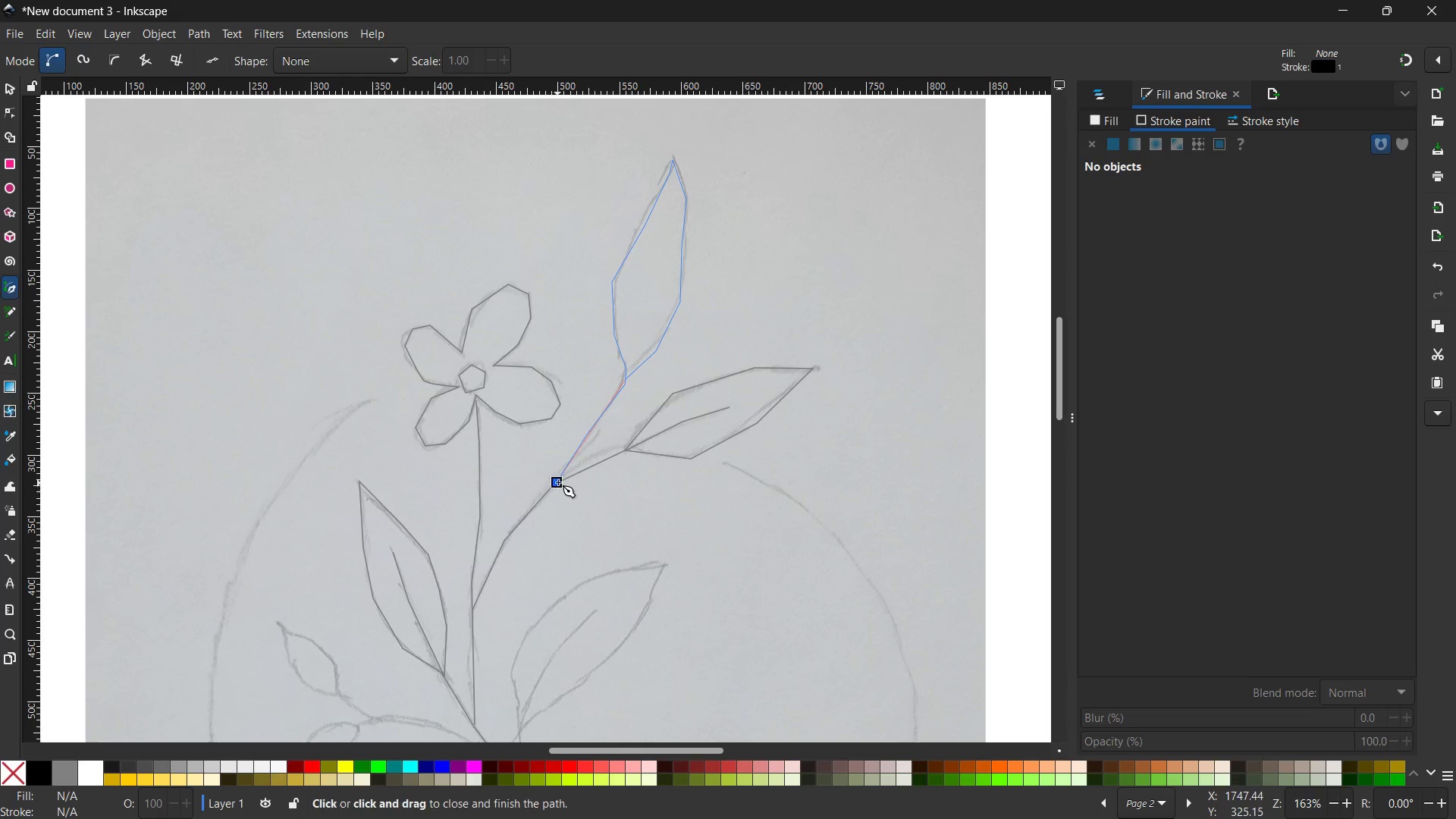 
left_click([558, 482])
 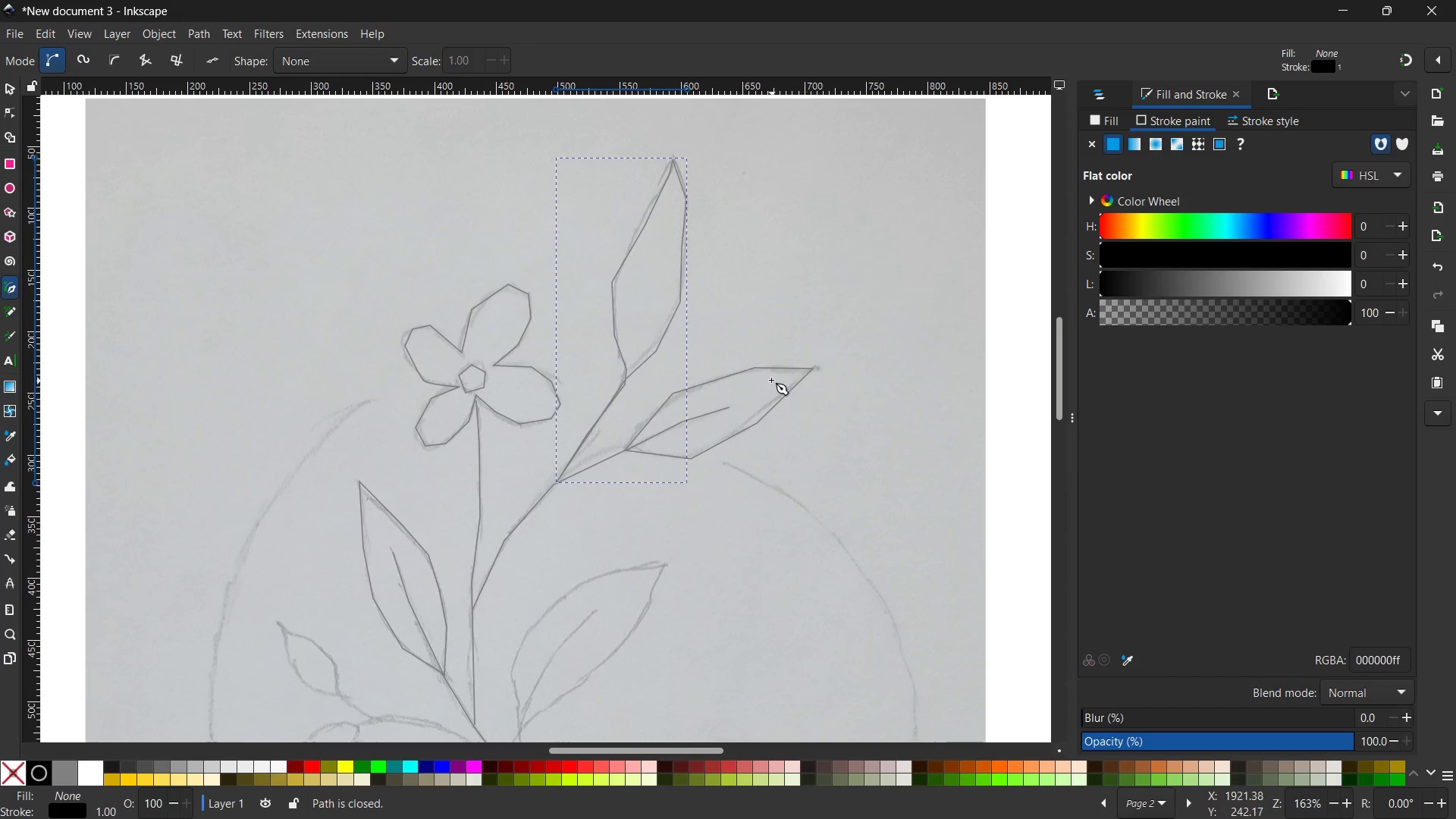 
scroll: coordinate [771, 378], scroll_direction: down, amount: 7.0
 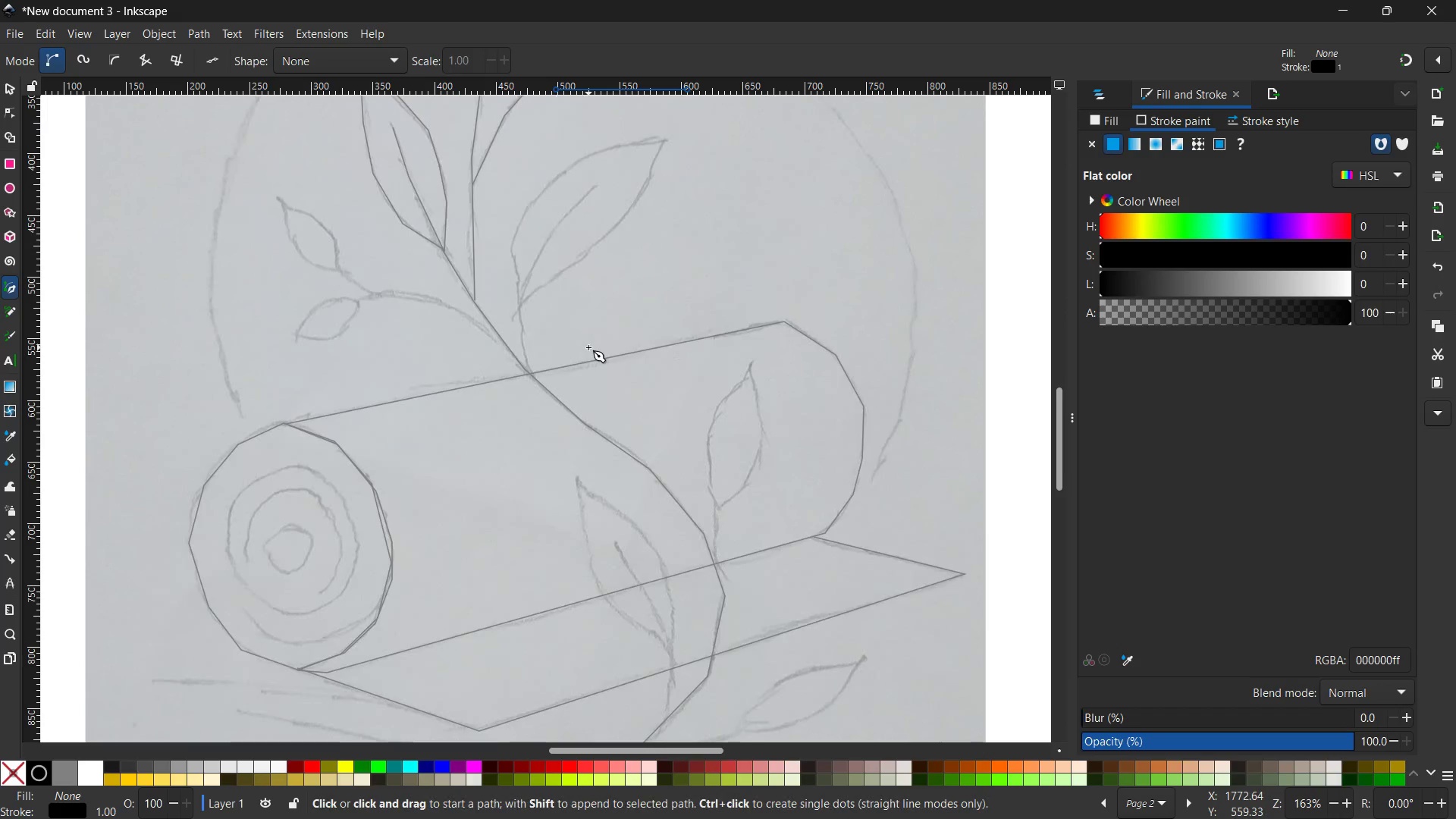 
scroll: coordinate [588, 347], scroll_direction: up, amount: 1.0
 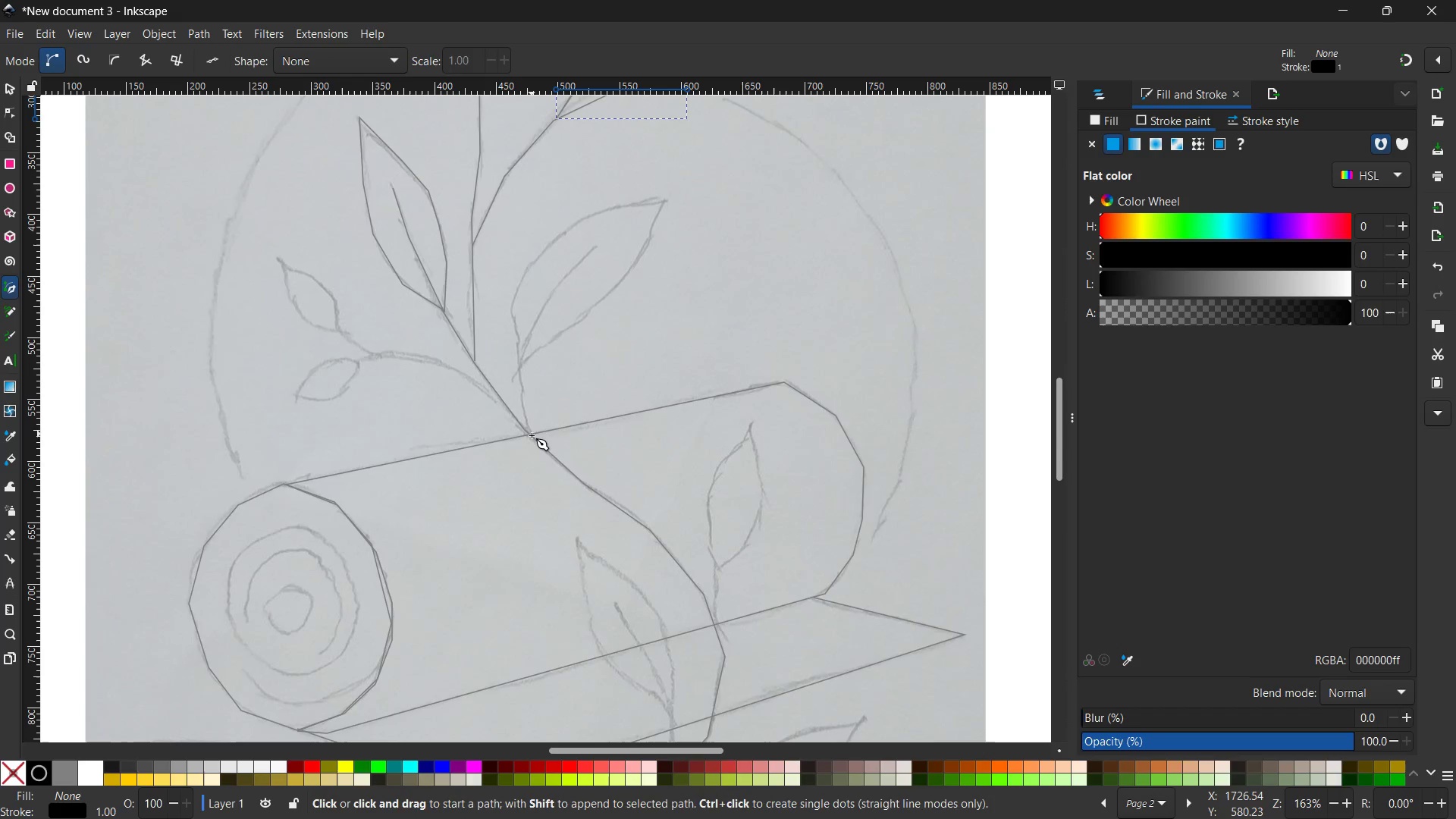 
left_click_drag(start_coordinate=[532, 436], to_coordinate=[529, 431])
 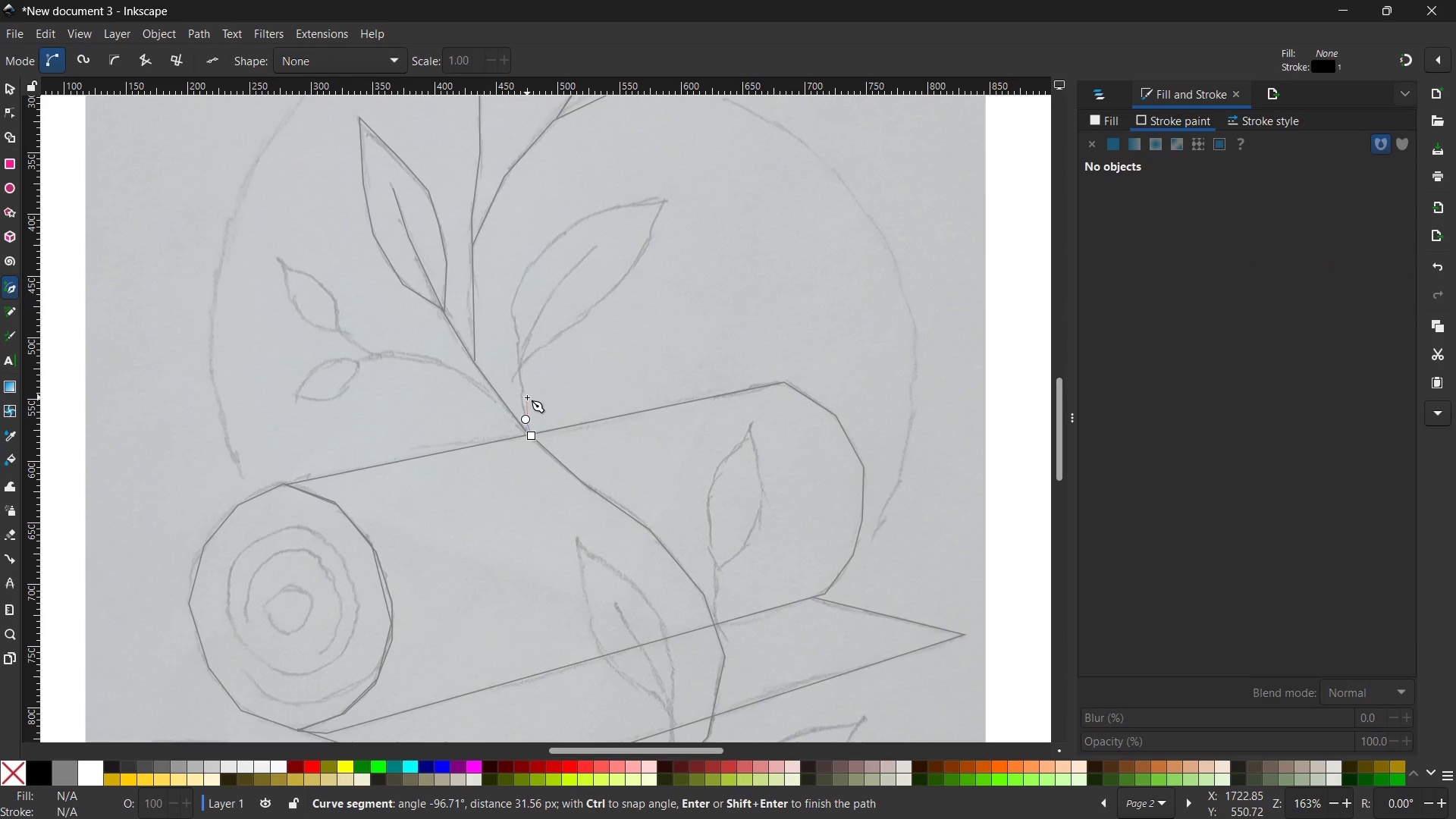 
key(Control+Z)
 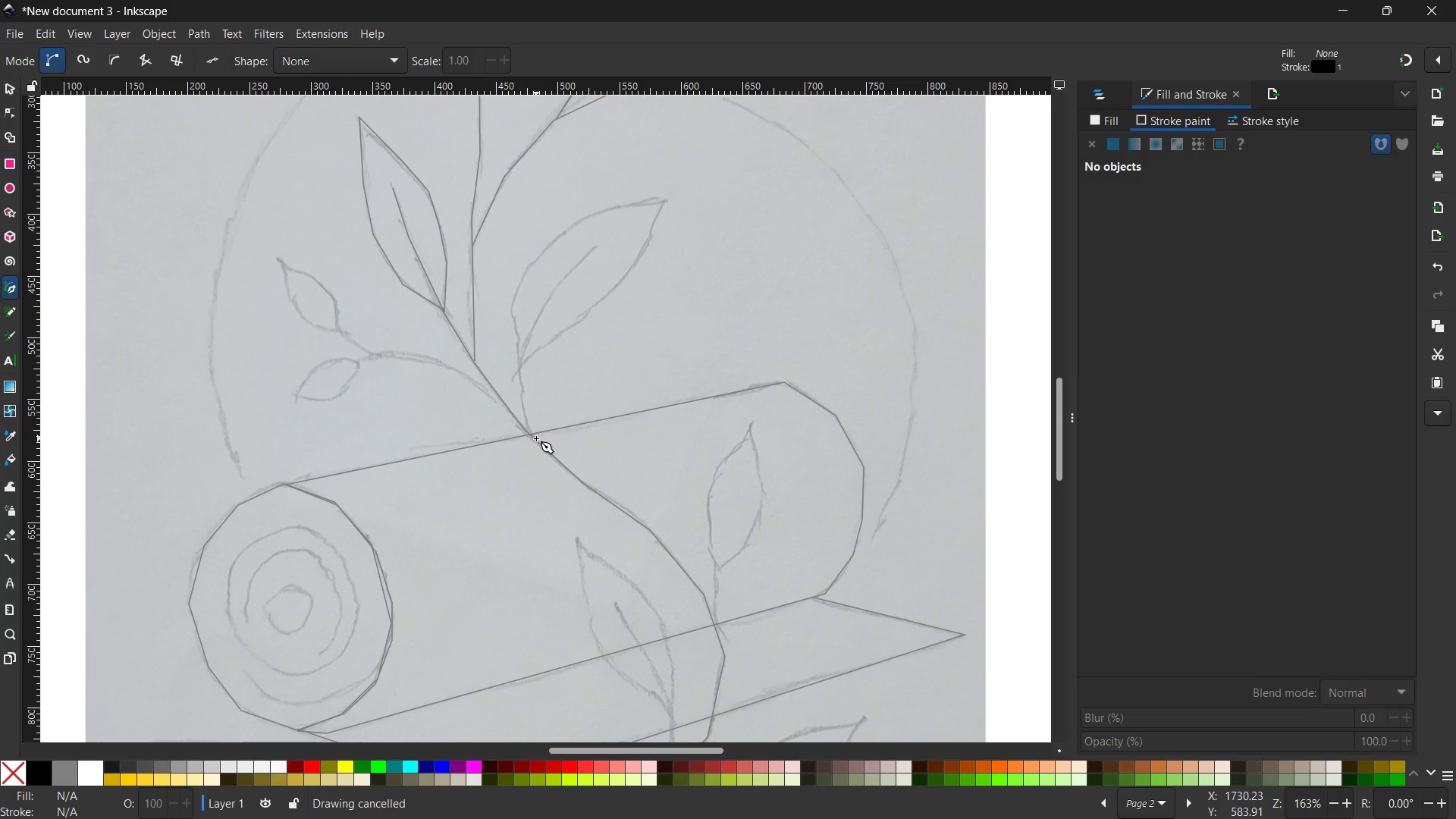 
left_click([534, 435])
 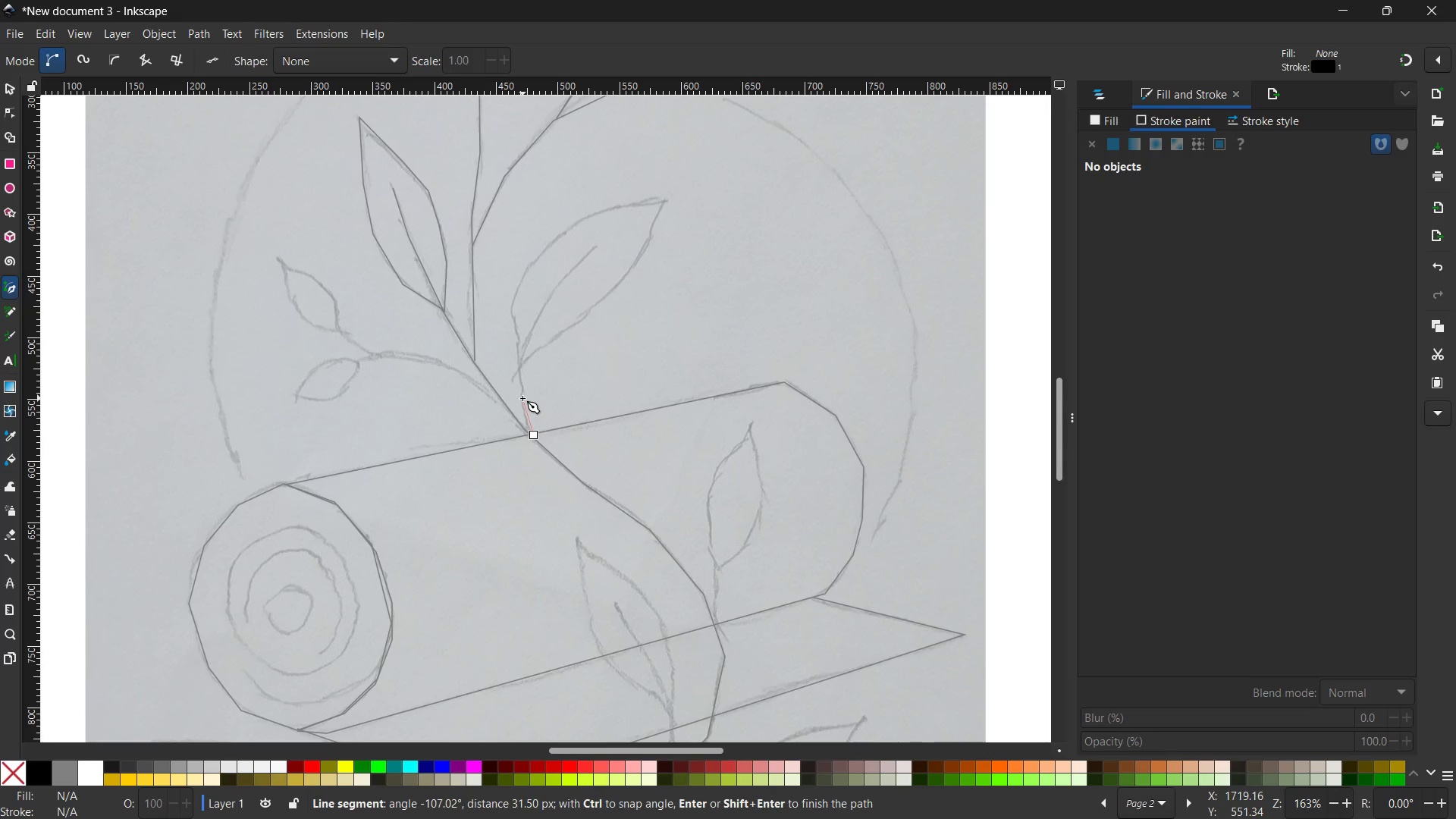 
left_click([522, 398])
 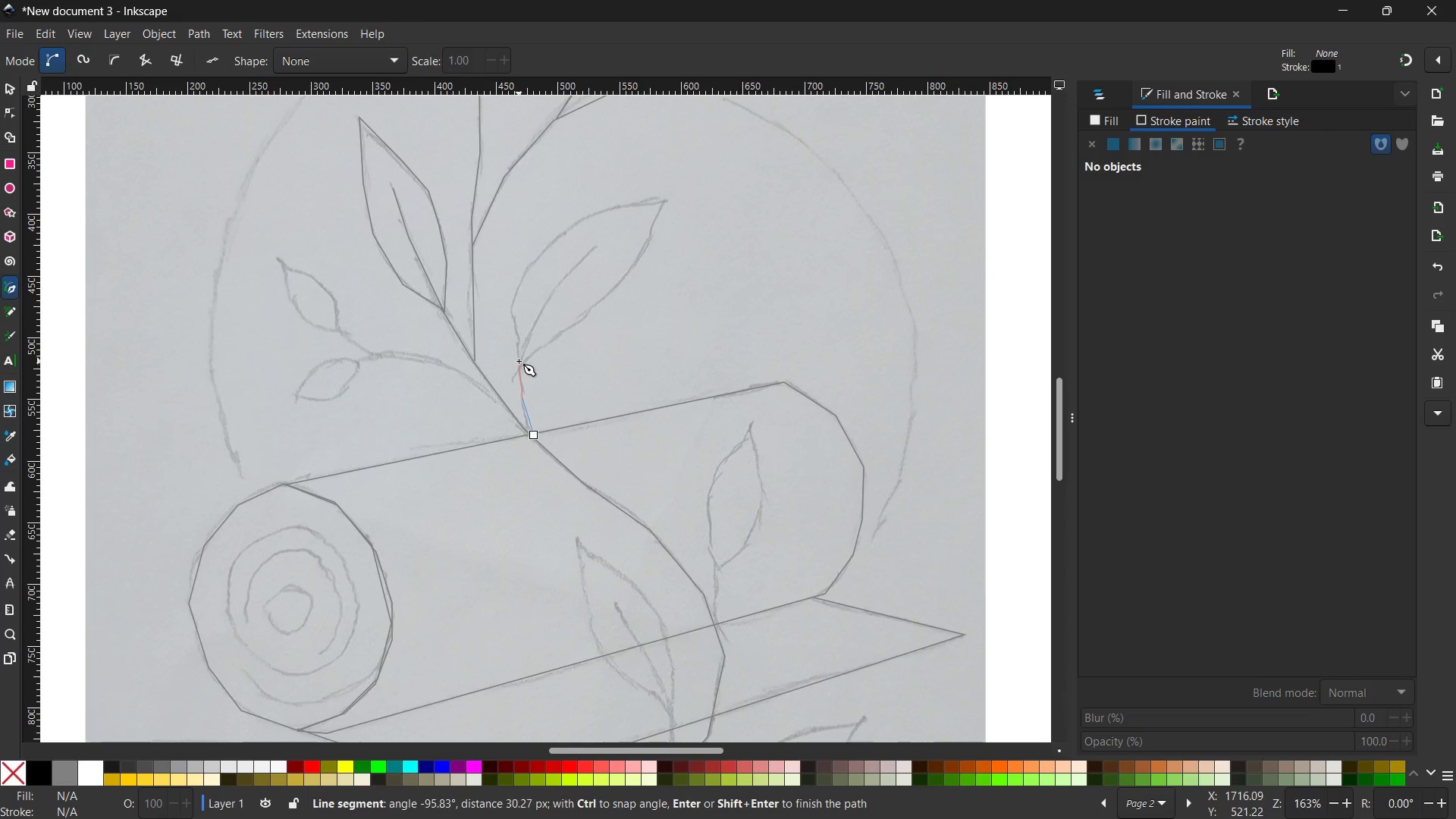 
left_click([519, 361])
 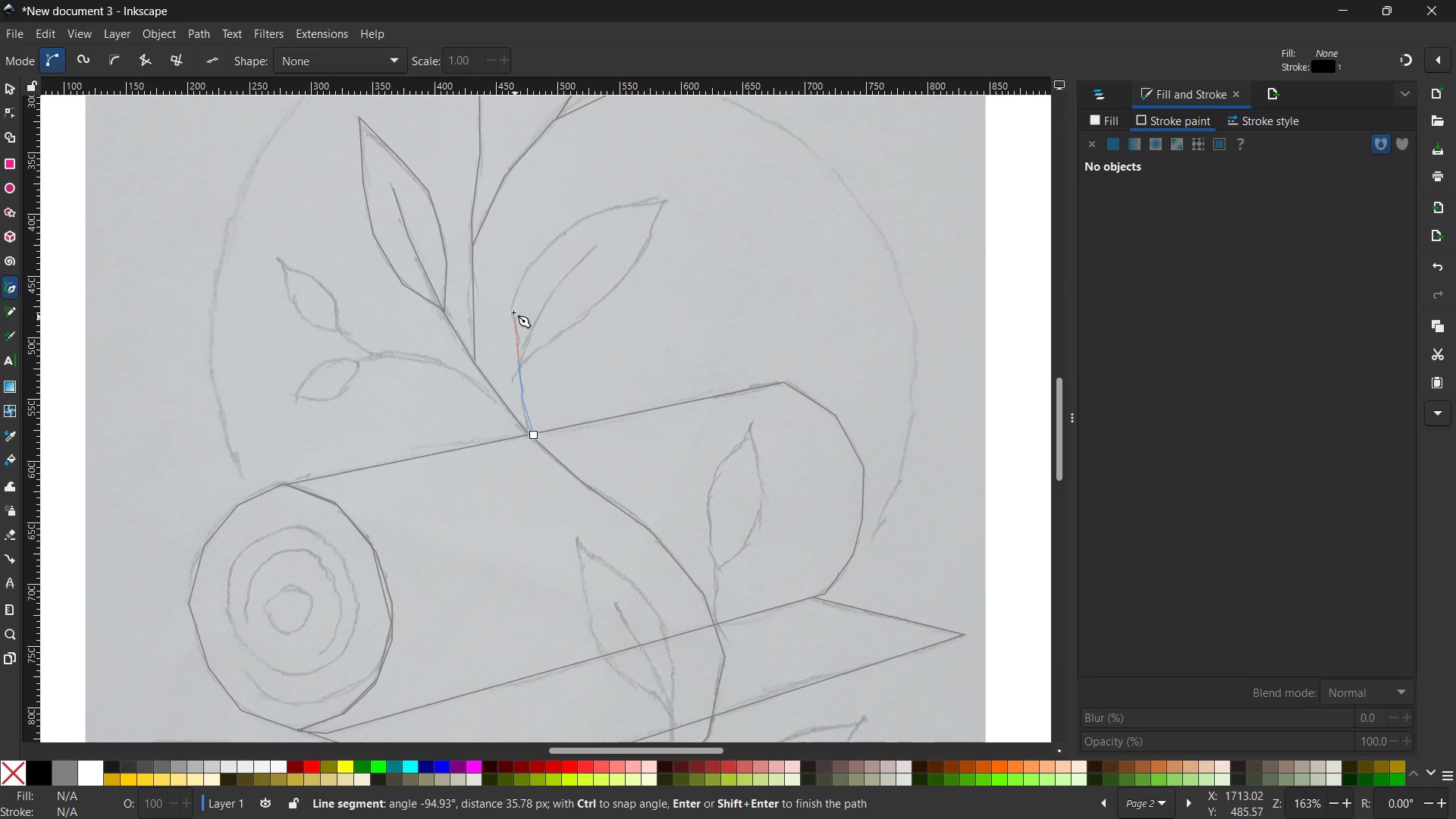 
left_click([513, 312])
 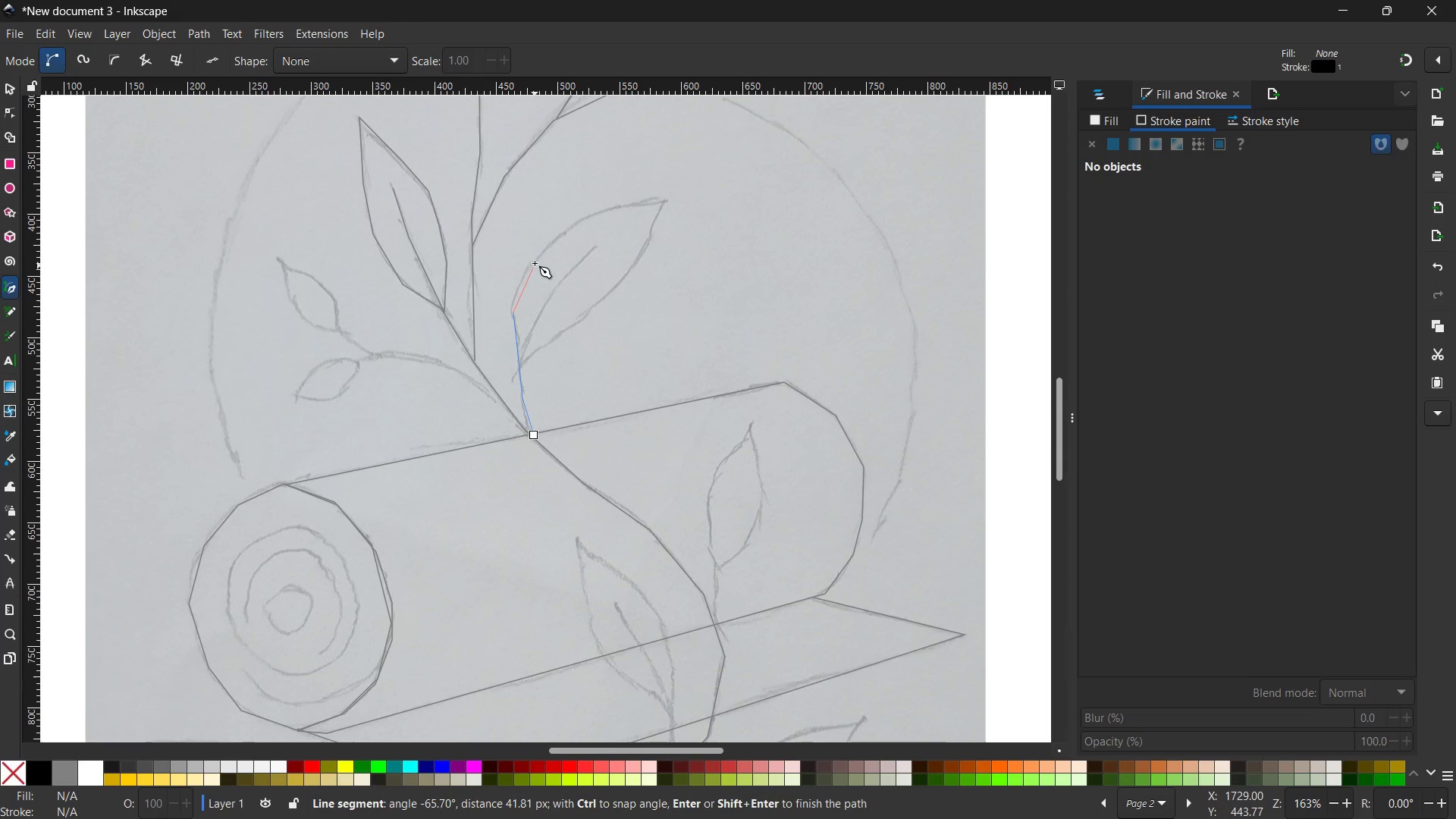 
left_click([535, 263])
 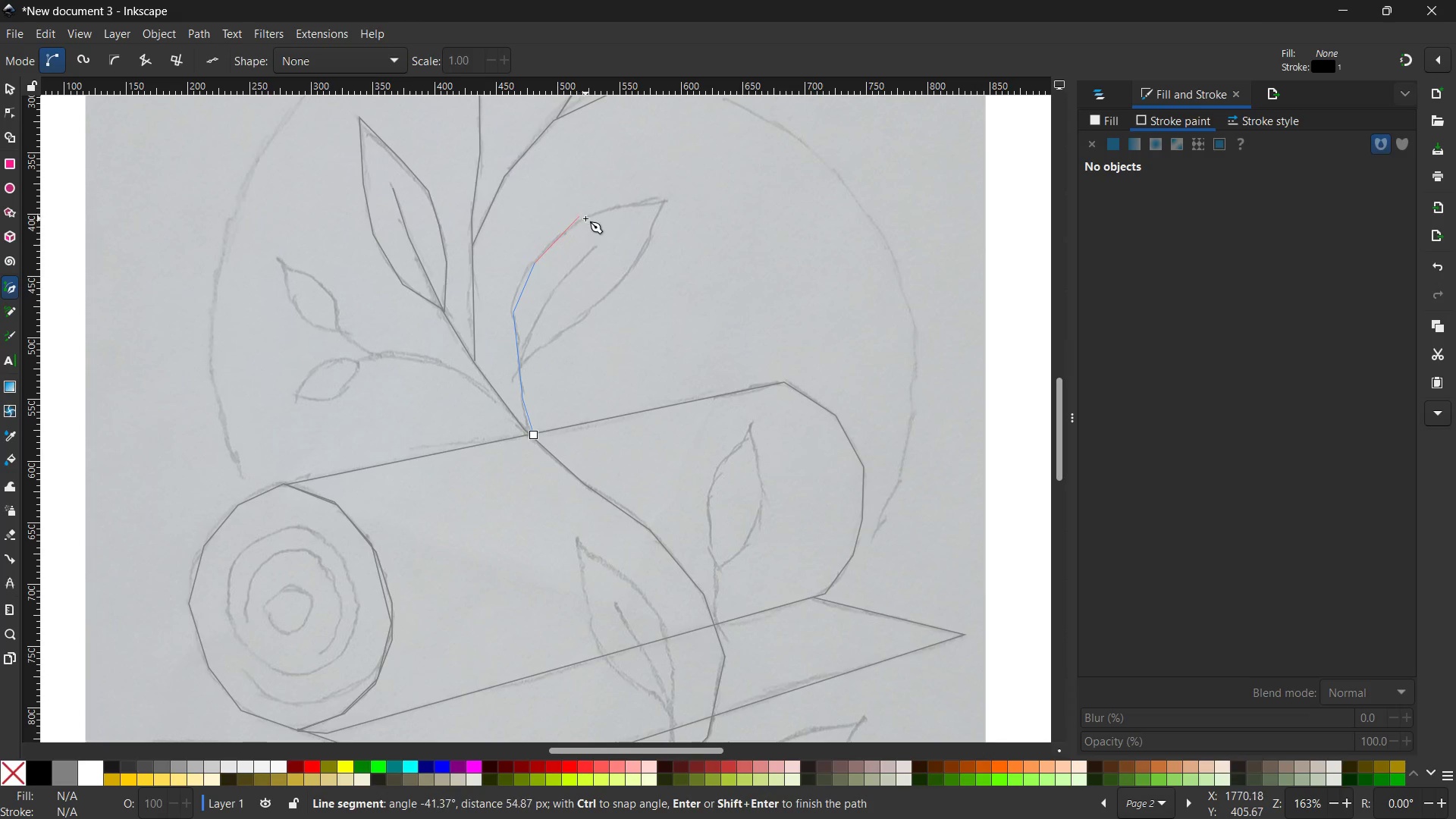 
left_click([585, 218])
 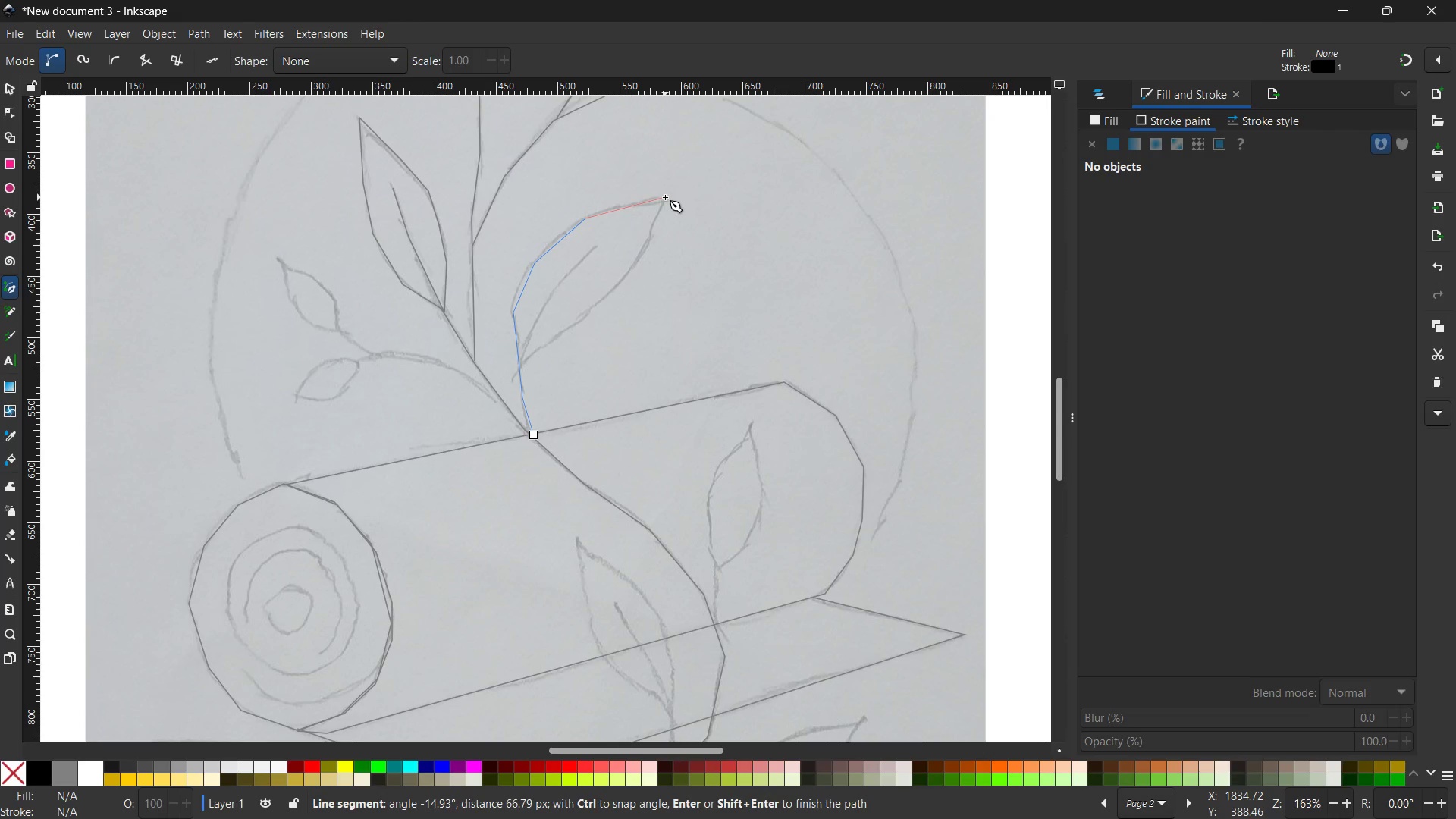 
left_click([665, 197])
 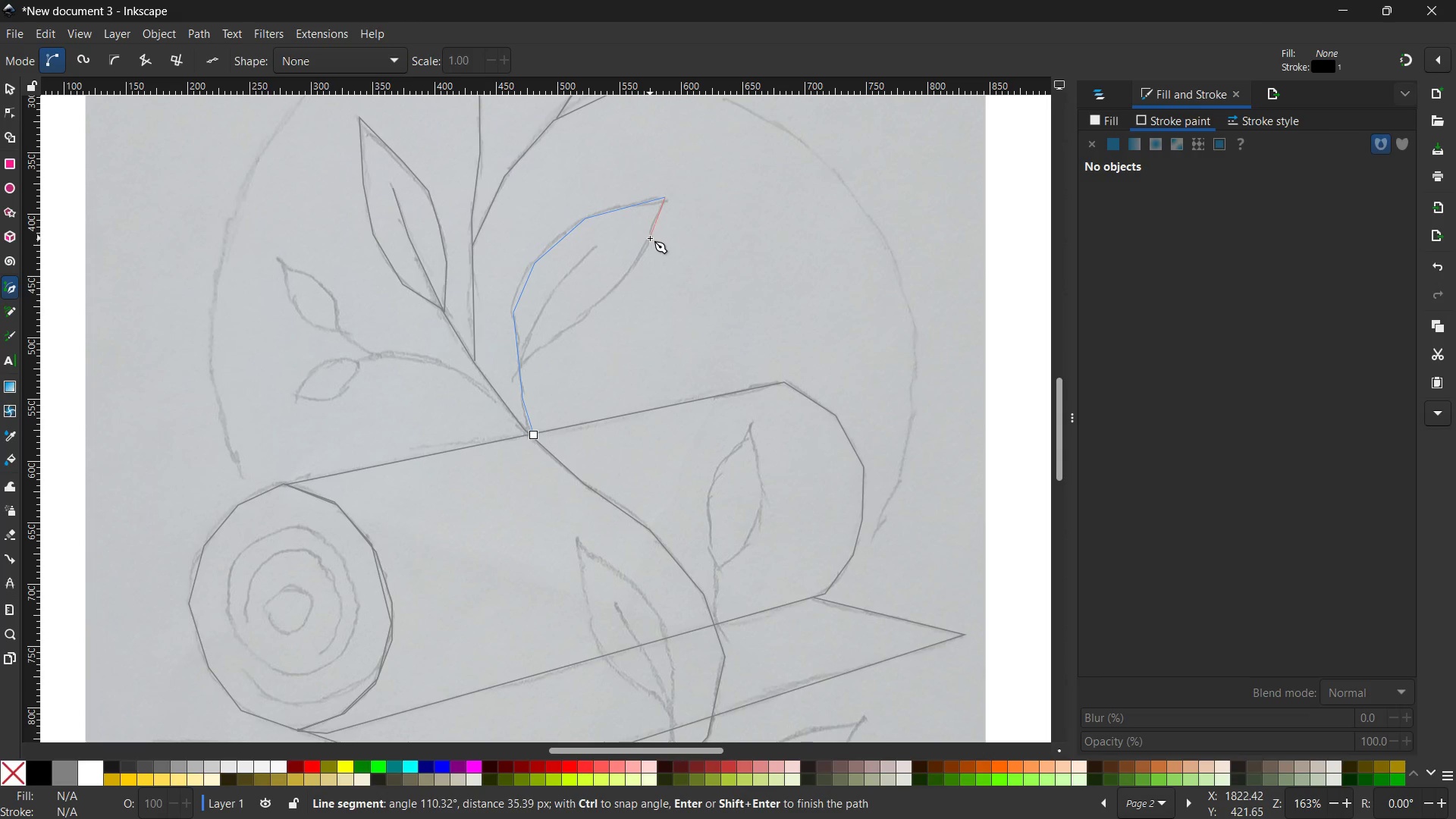 
left_click([650, 238])
 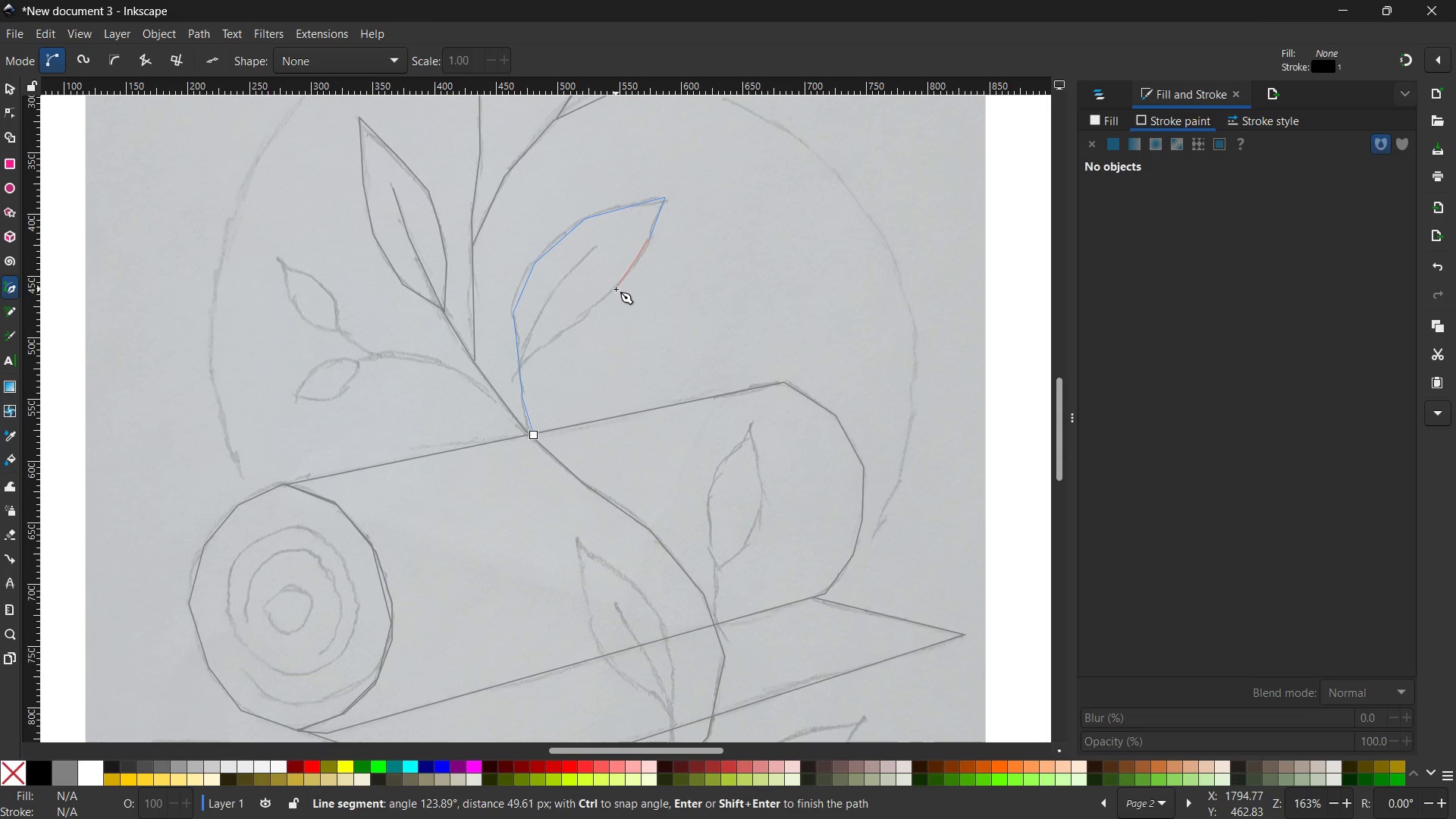 
left_click([616, 289])
 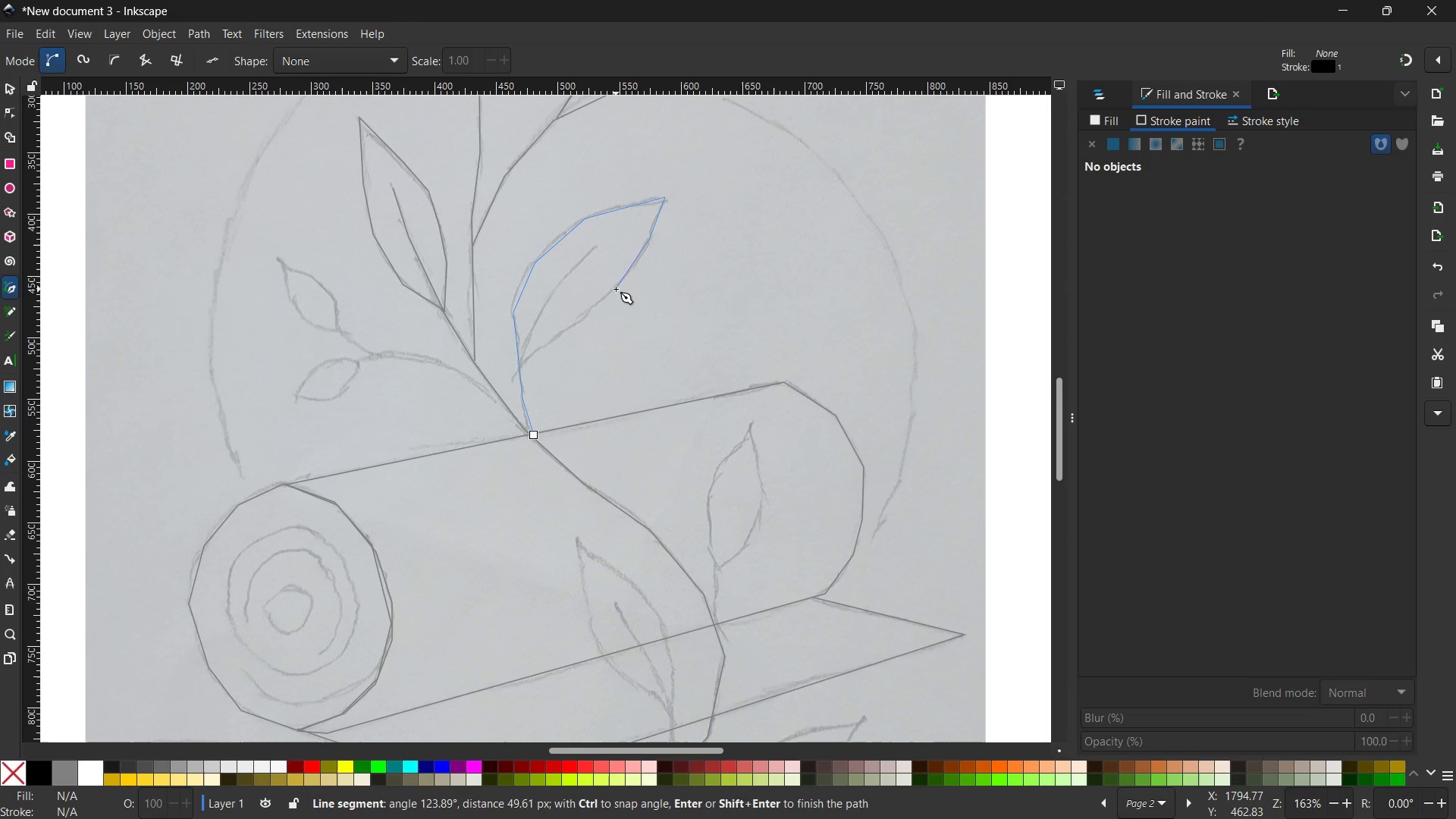 
wait(7.0)
 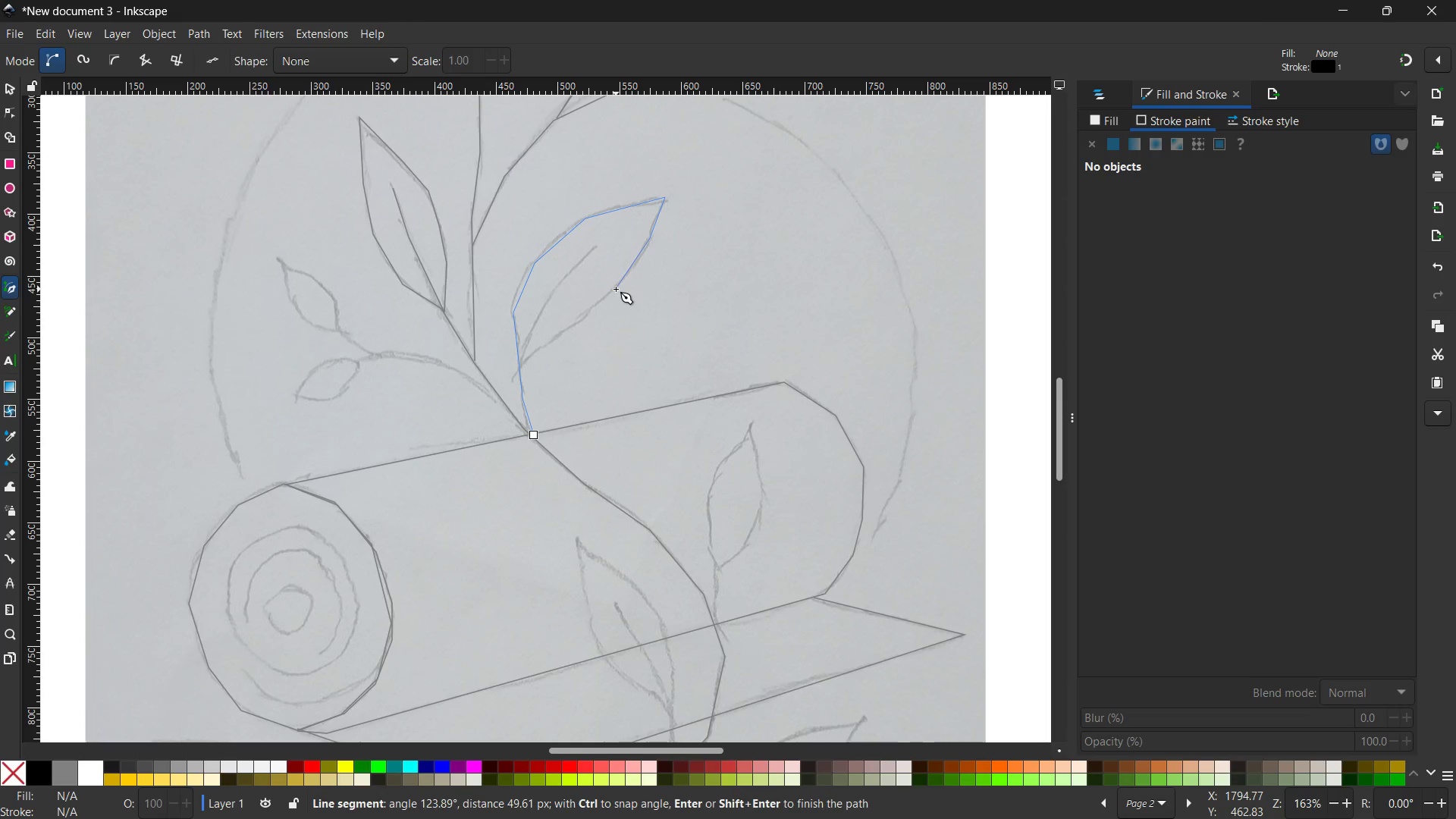 
left_click([574, 329])
 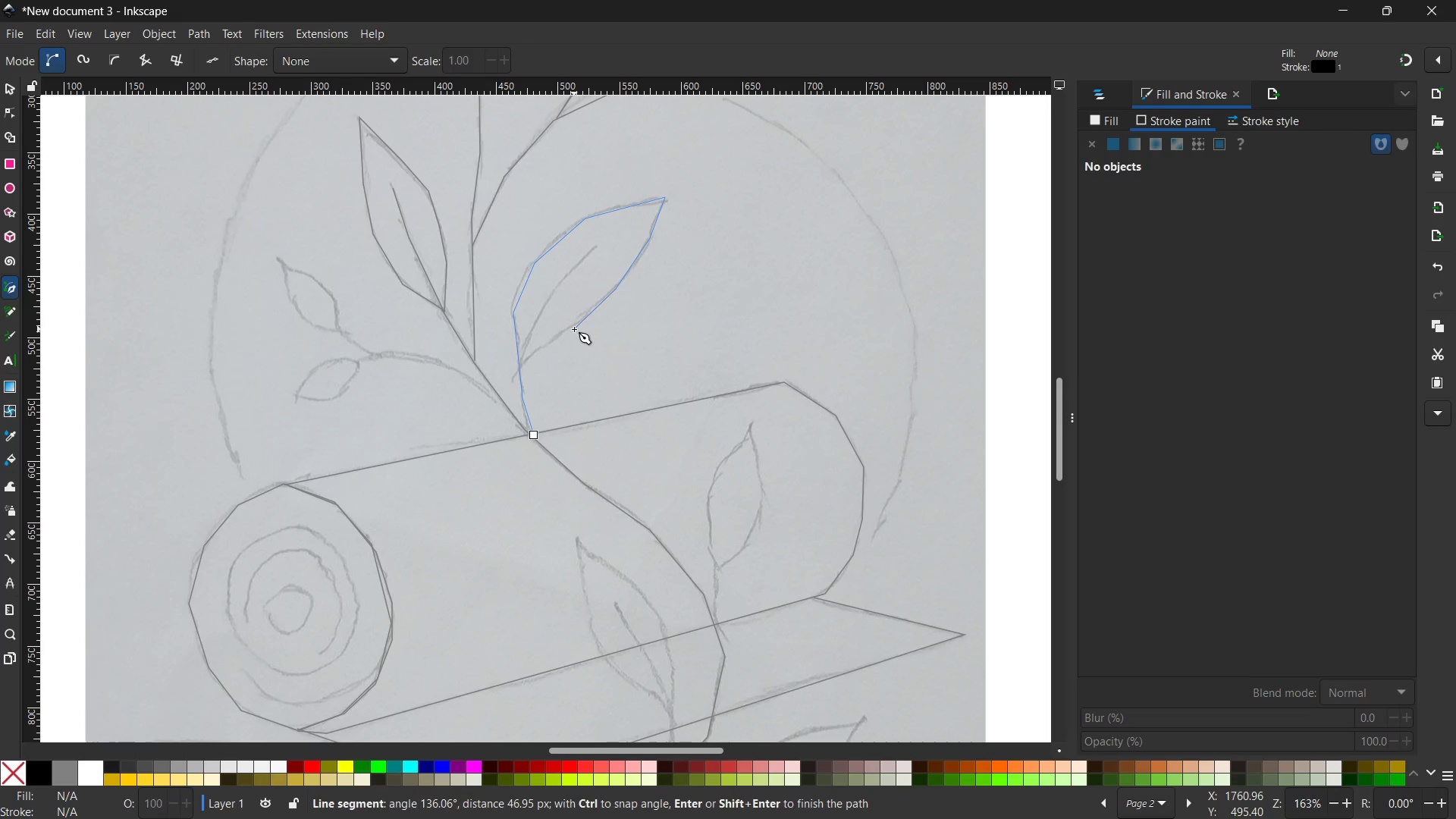 
wait(11.12)
 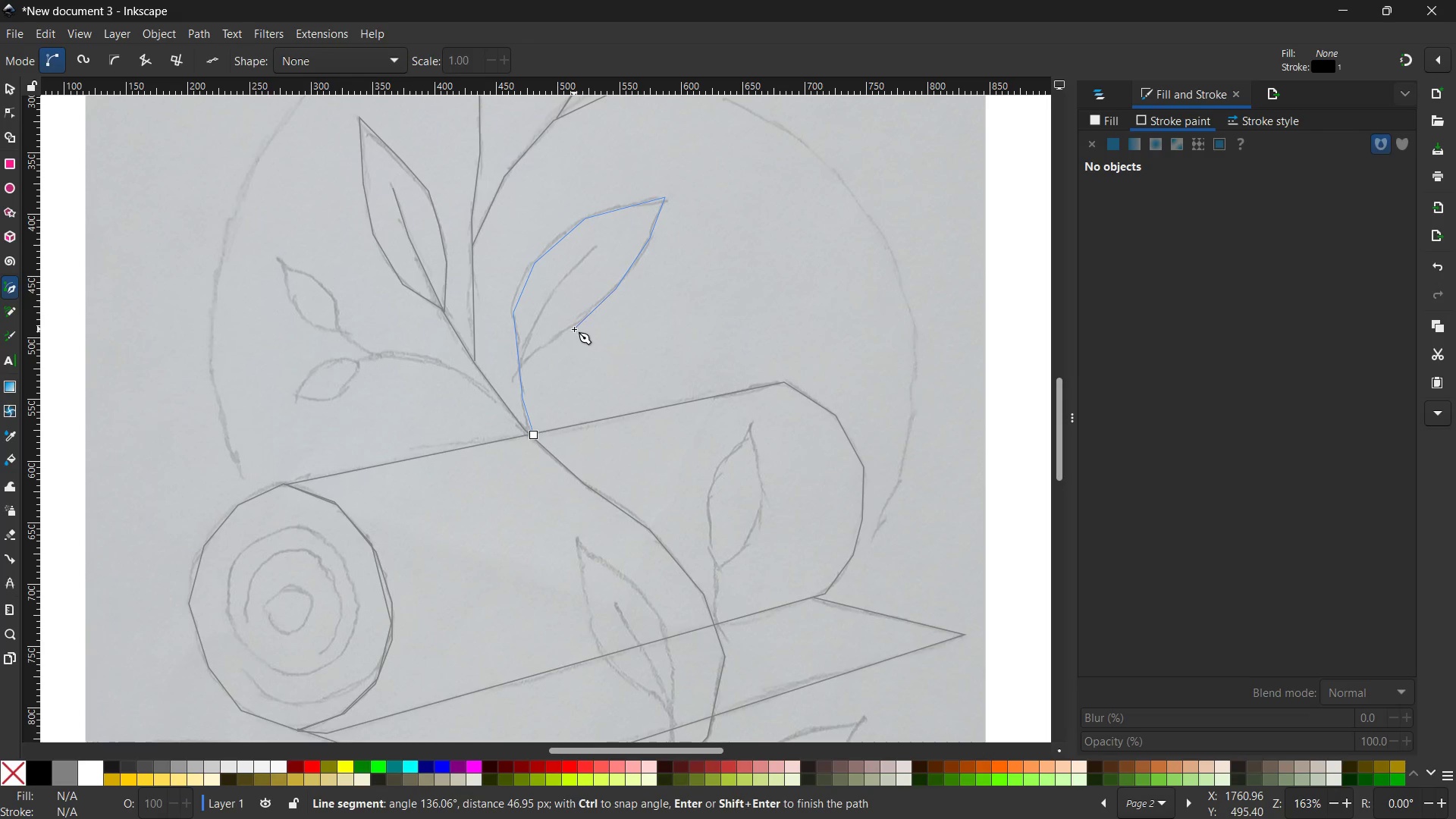 
left_click([522, 366])
 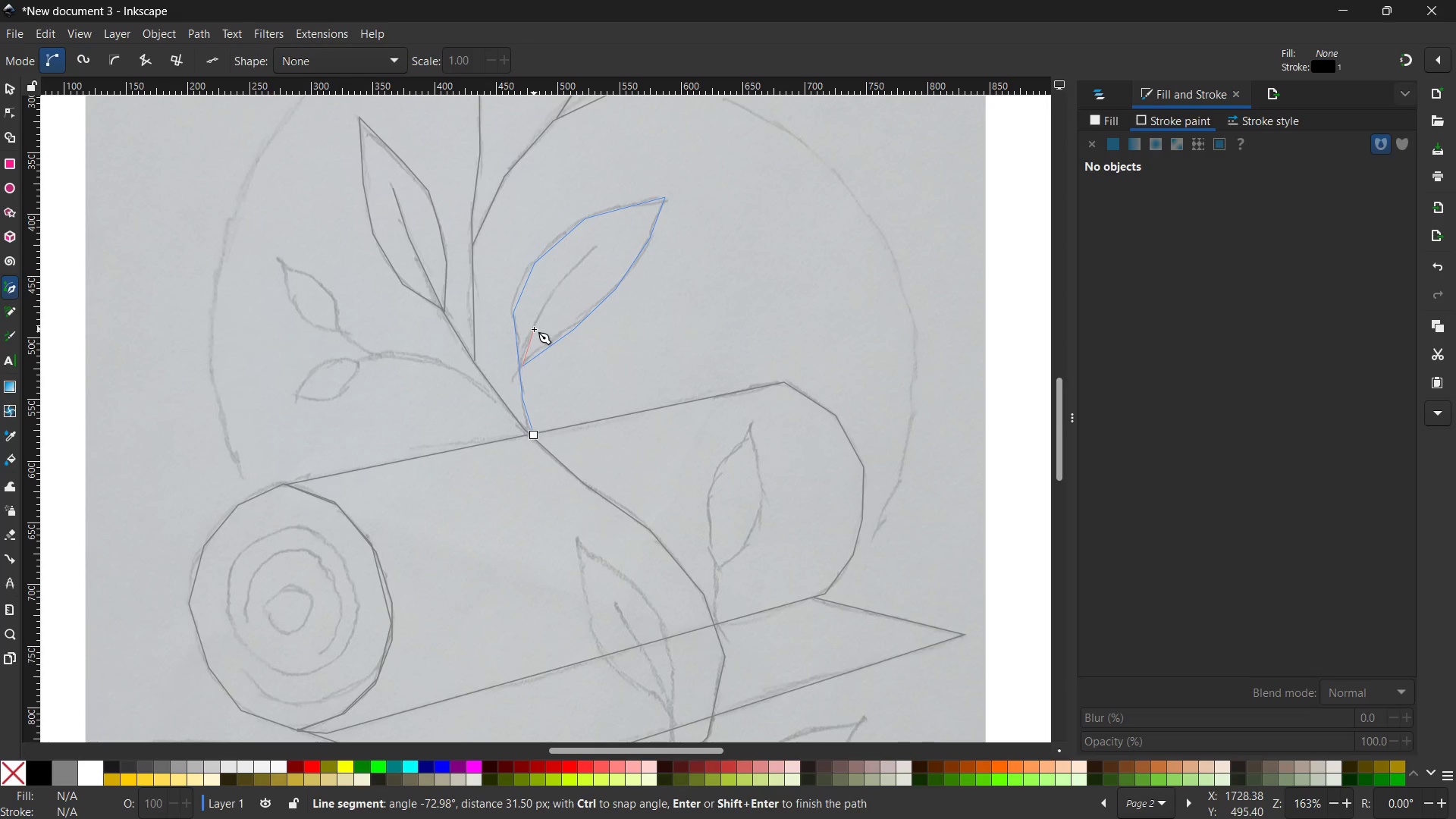 
left_click([532, 329])
 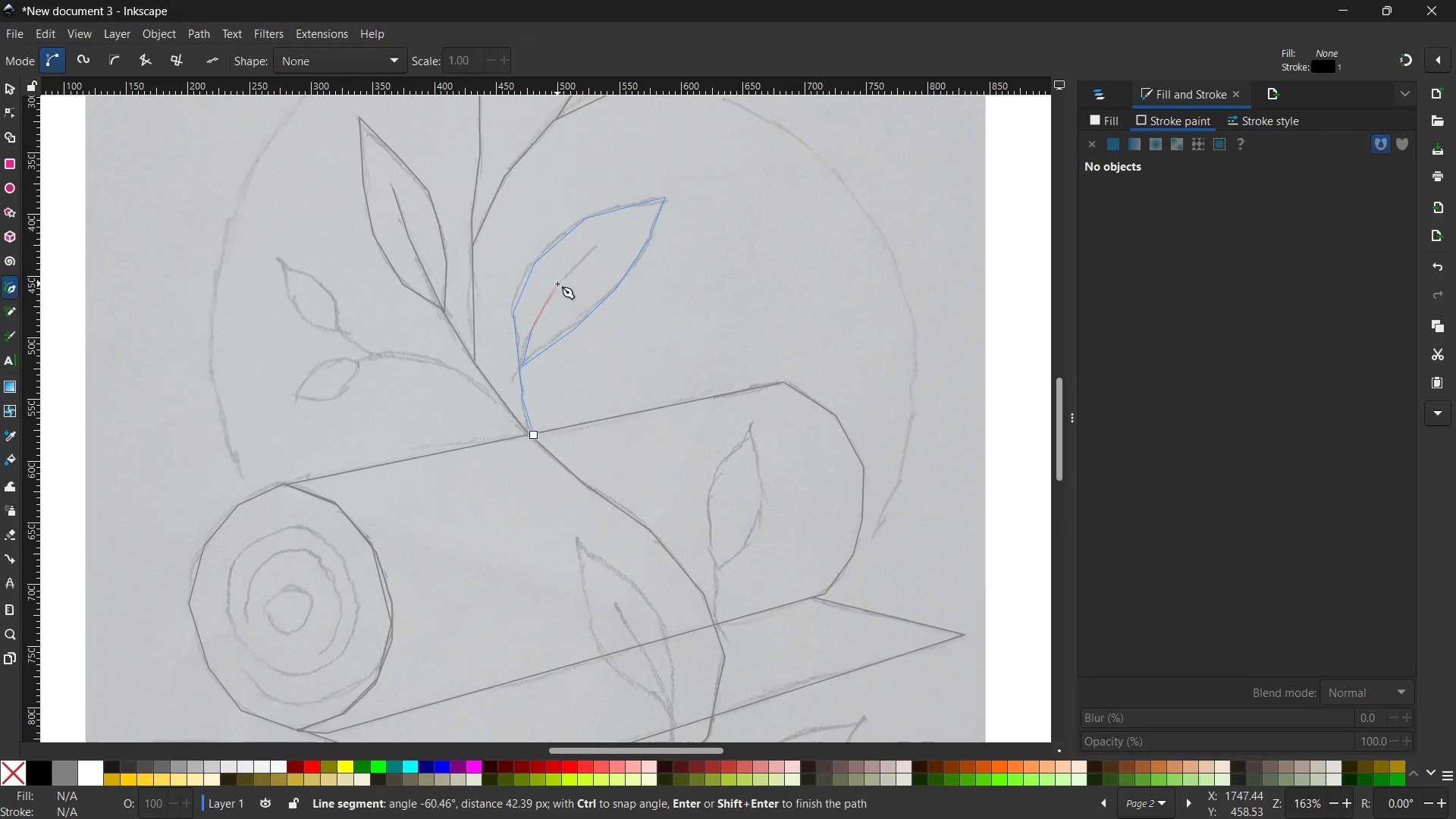 
left_click([557, 284])
 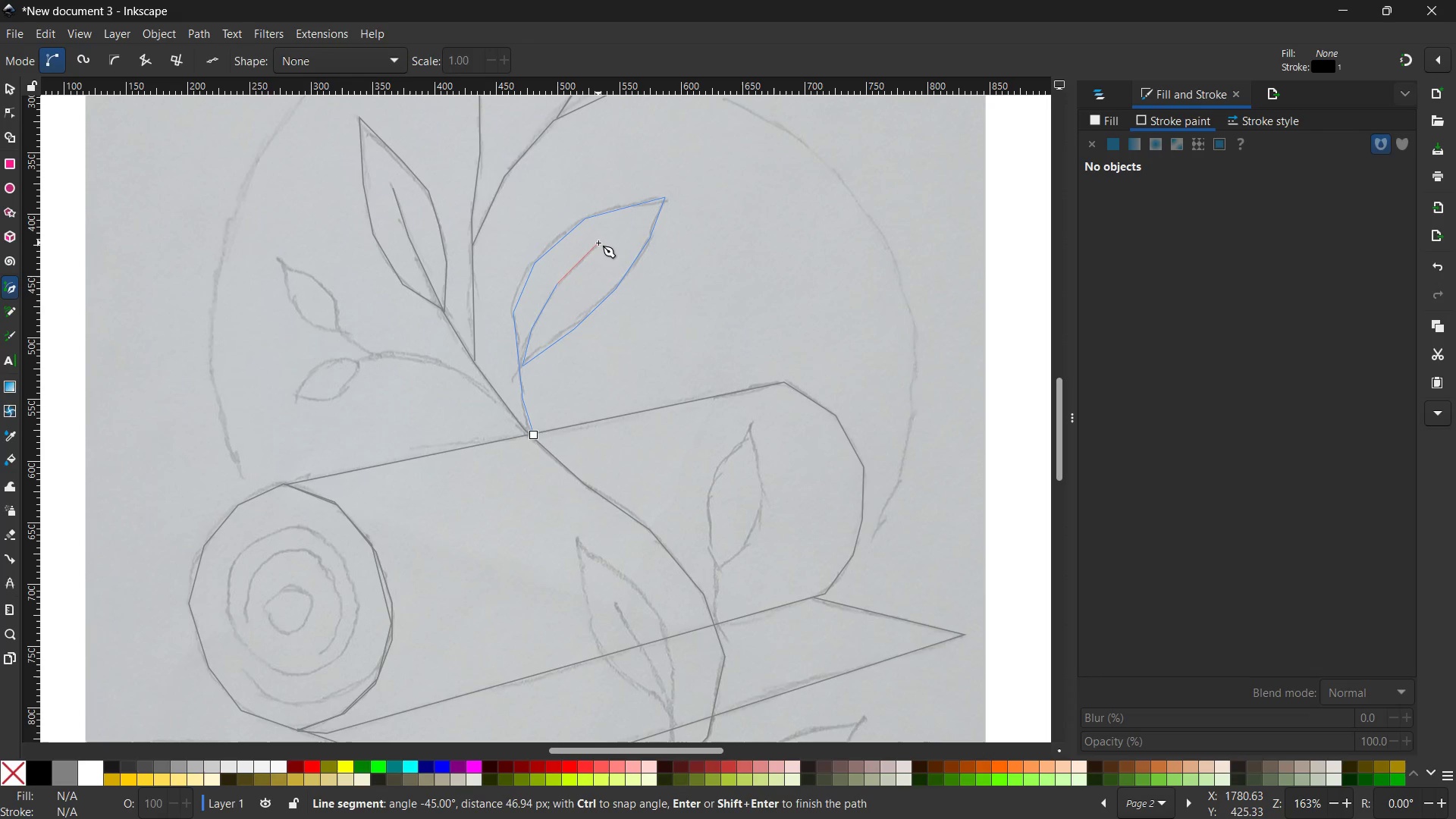 
left_click([598, 243])
 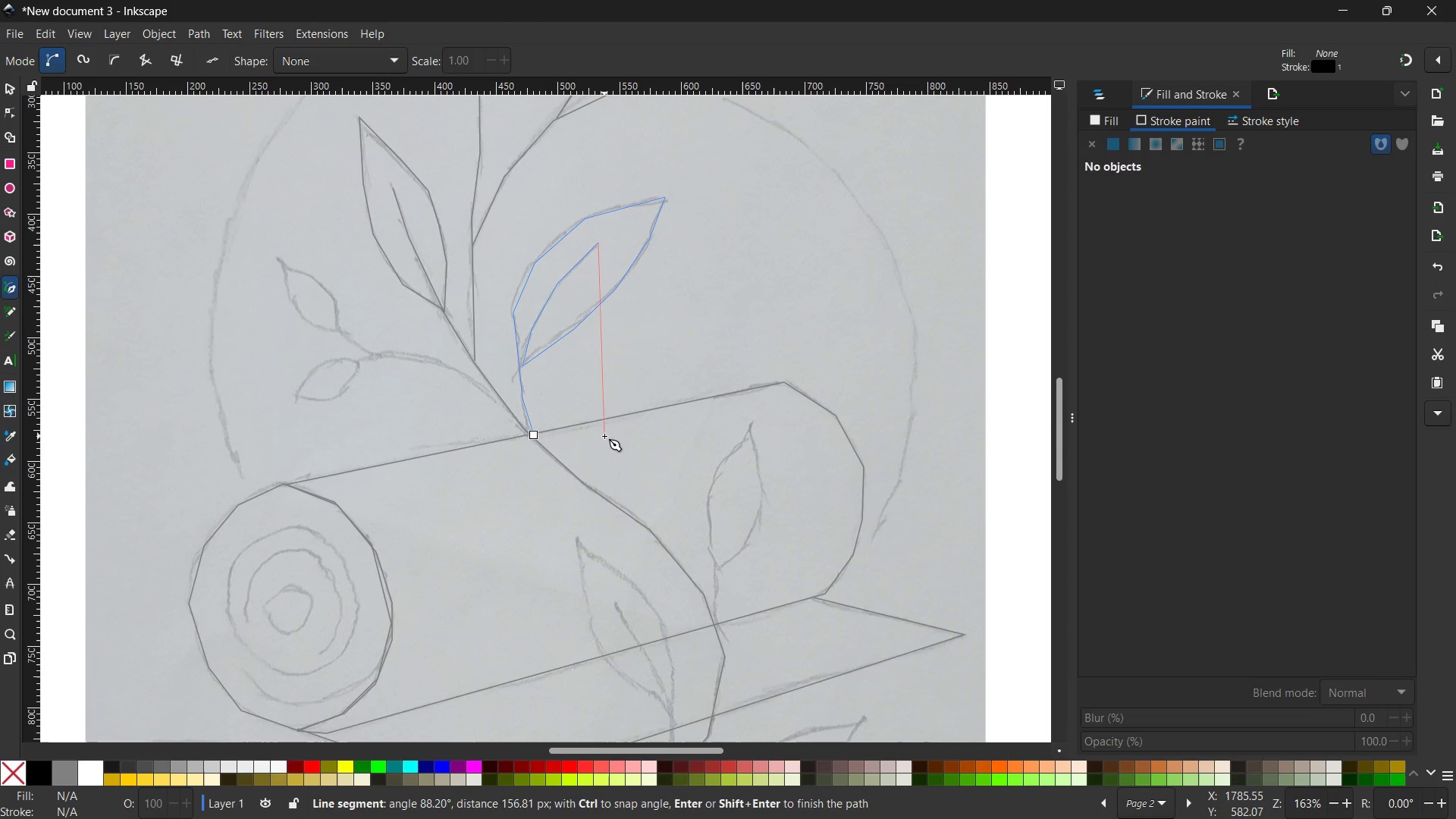 
hold_key(key=Space, duration=0.31)
 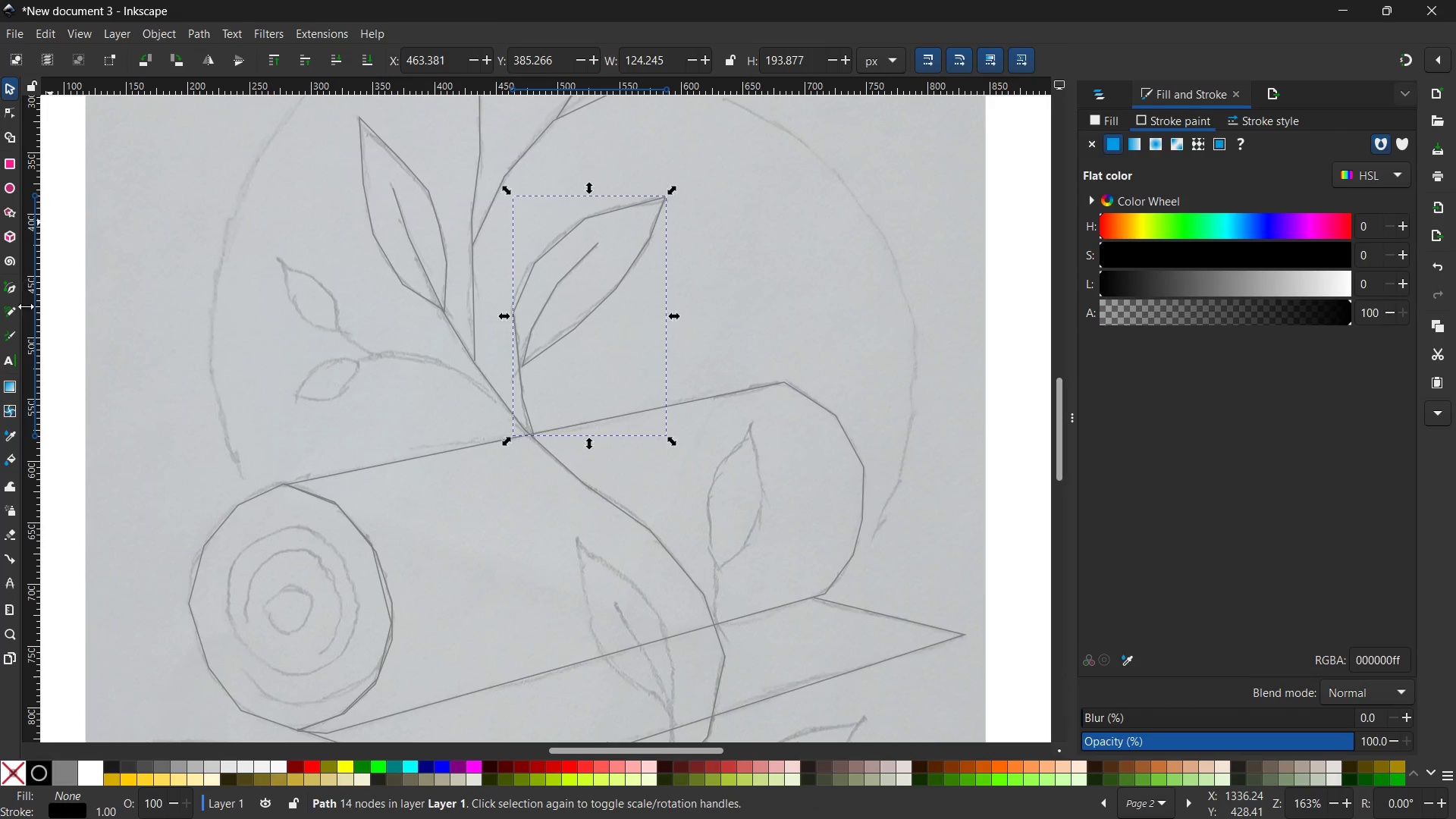 
left_click([11, 289])
 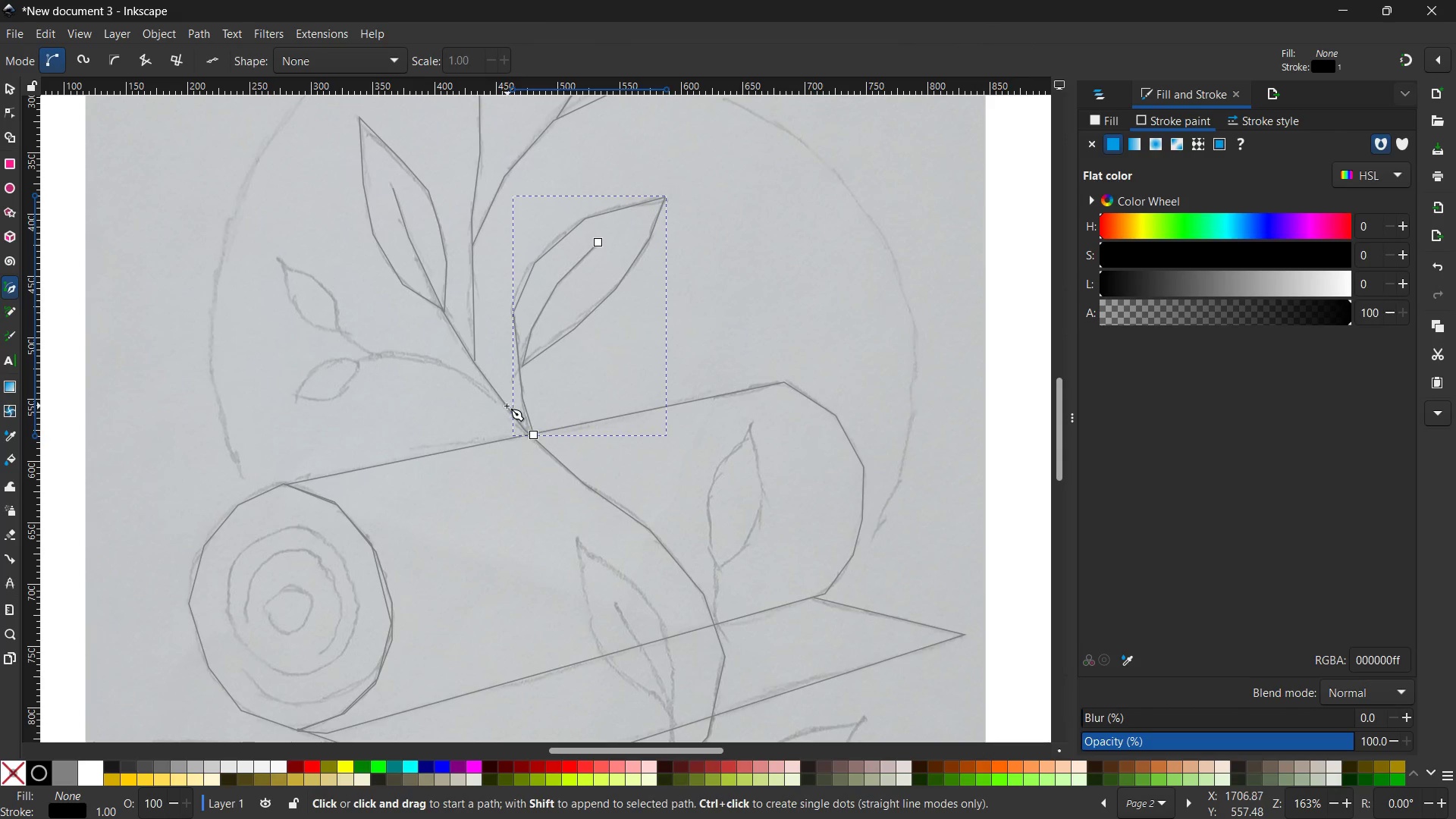 
left_click([504, 403])
 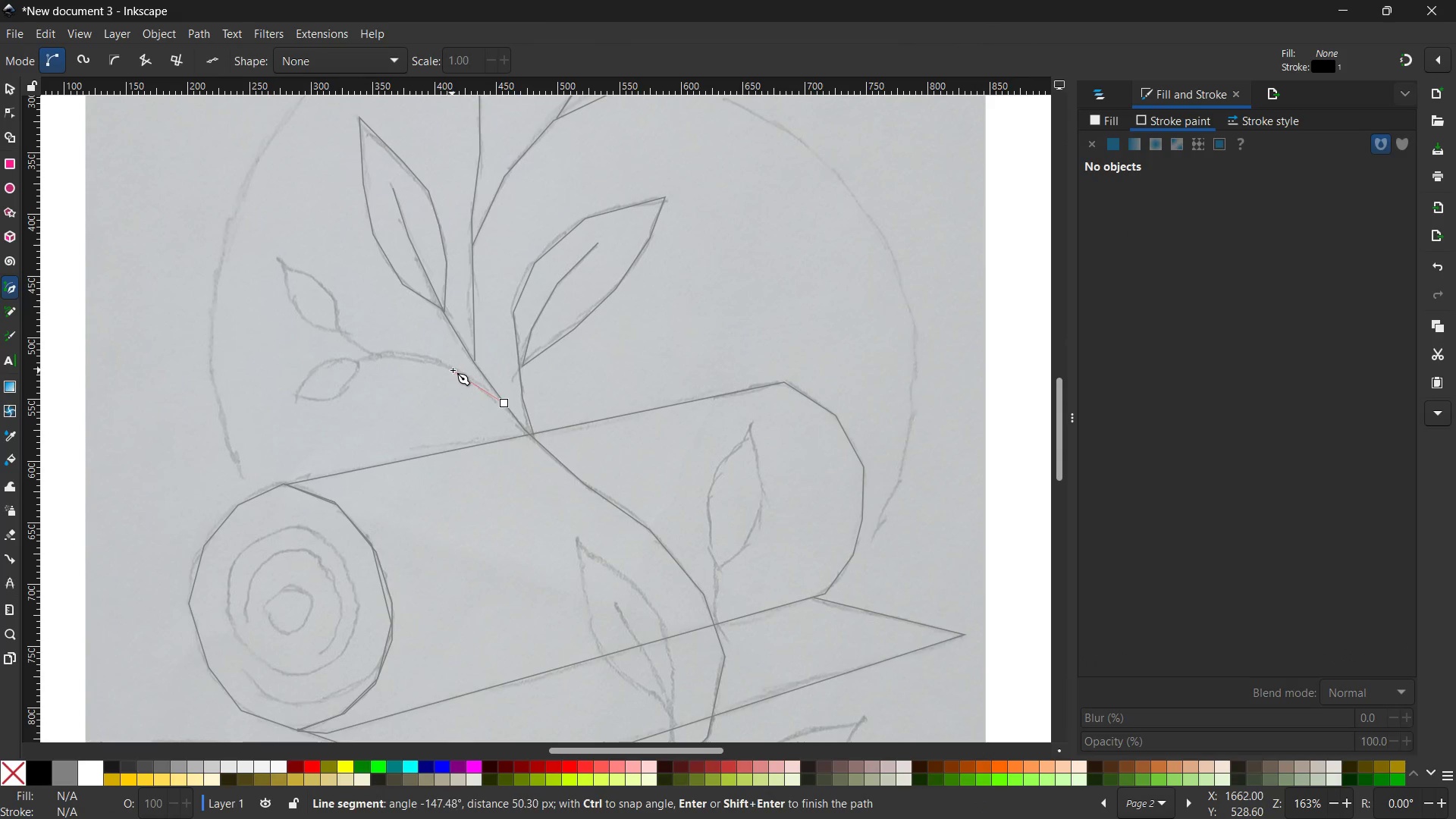 
left_click([453, 370])
 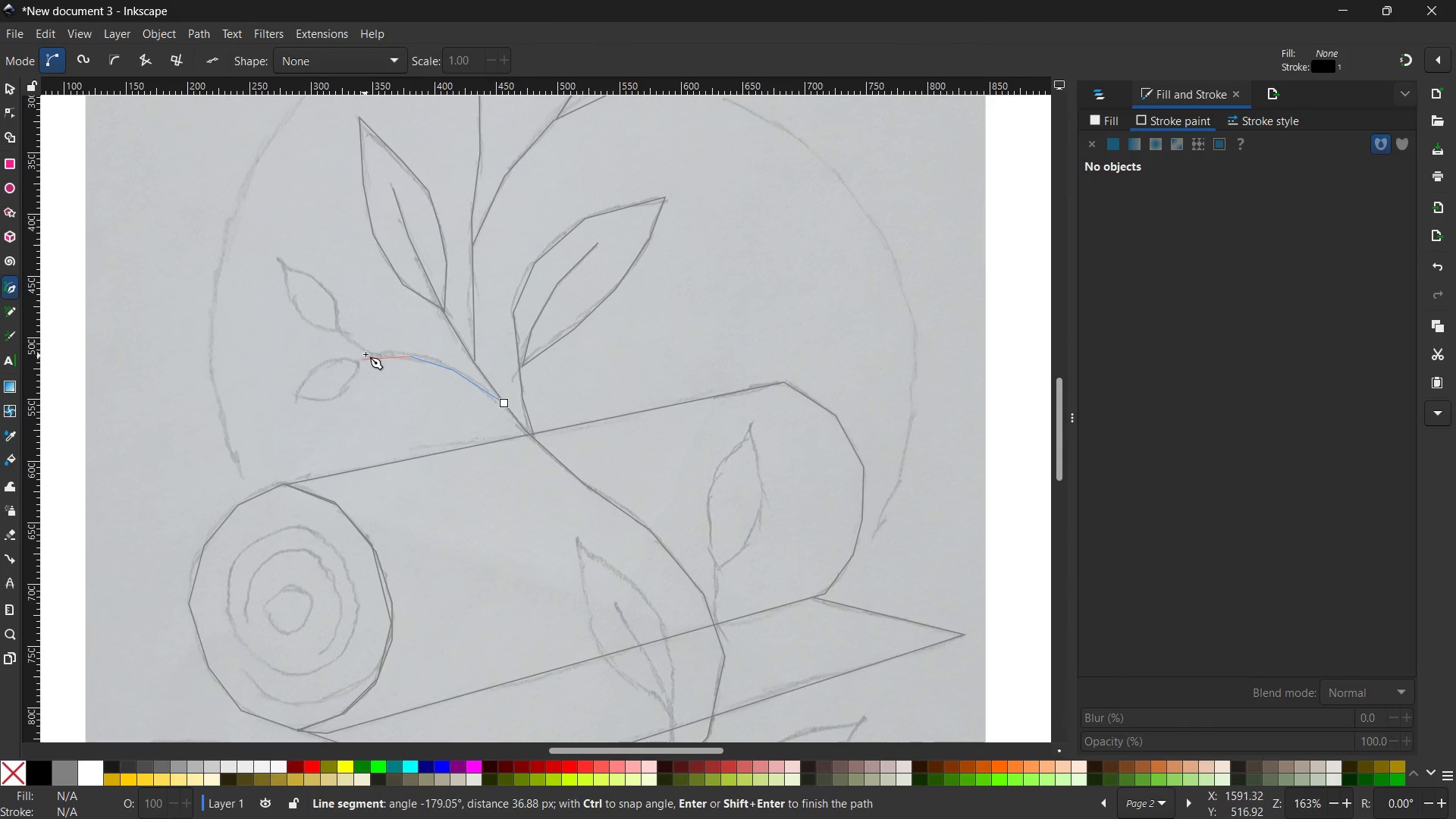 
left_click([360, 360])
 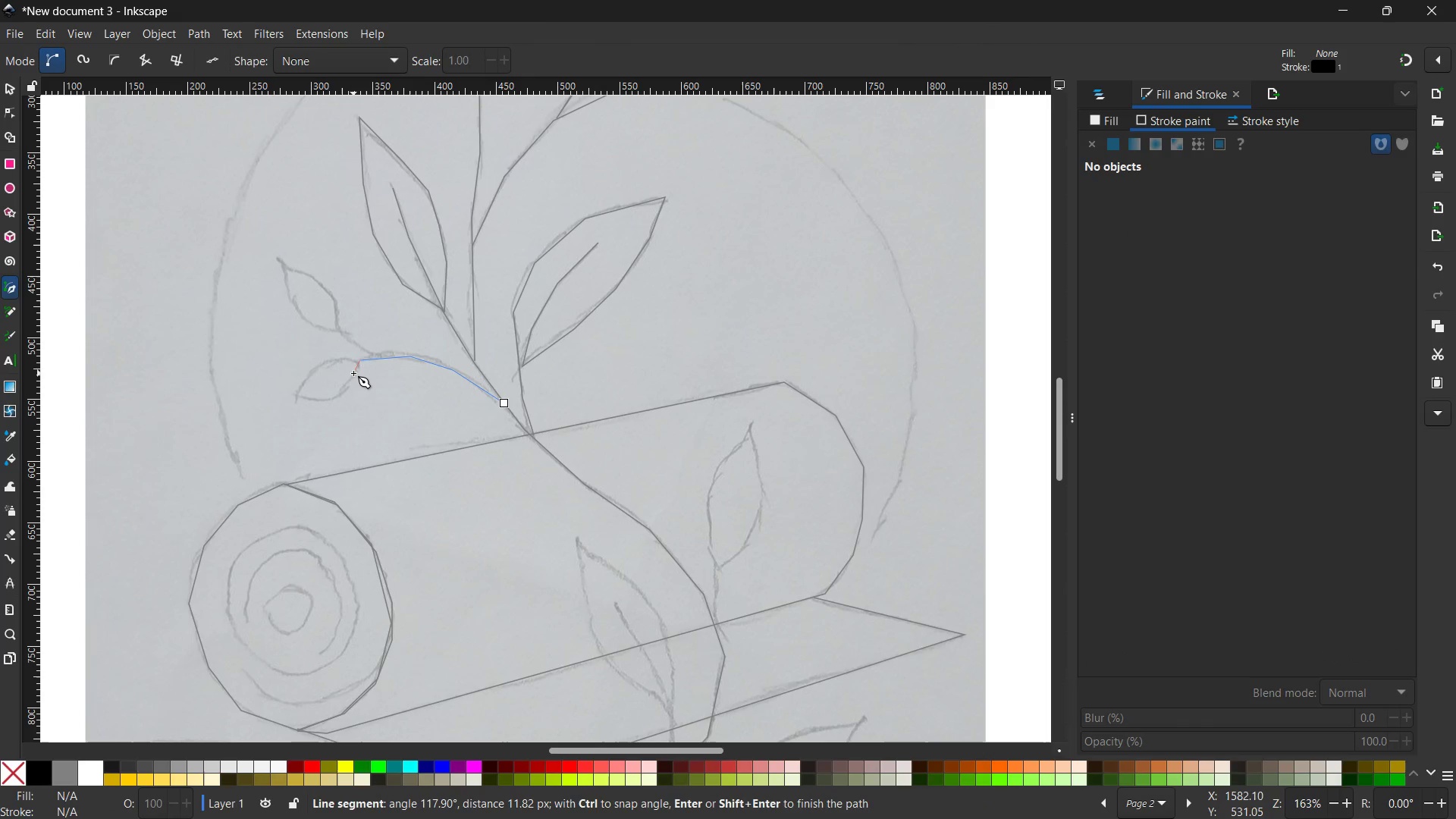 
left_click([353, 373])
 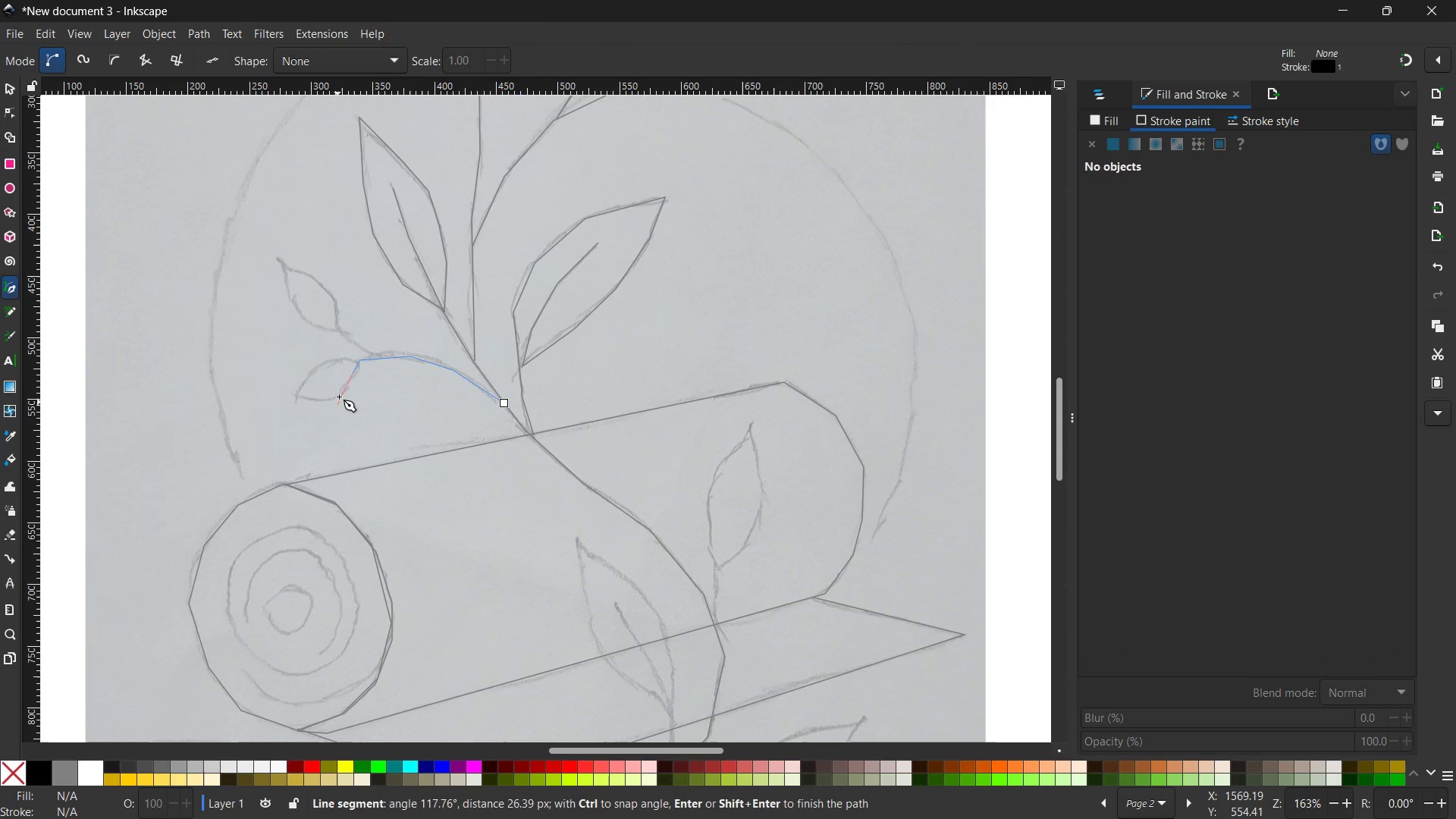 
left_click([340, 395])
 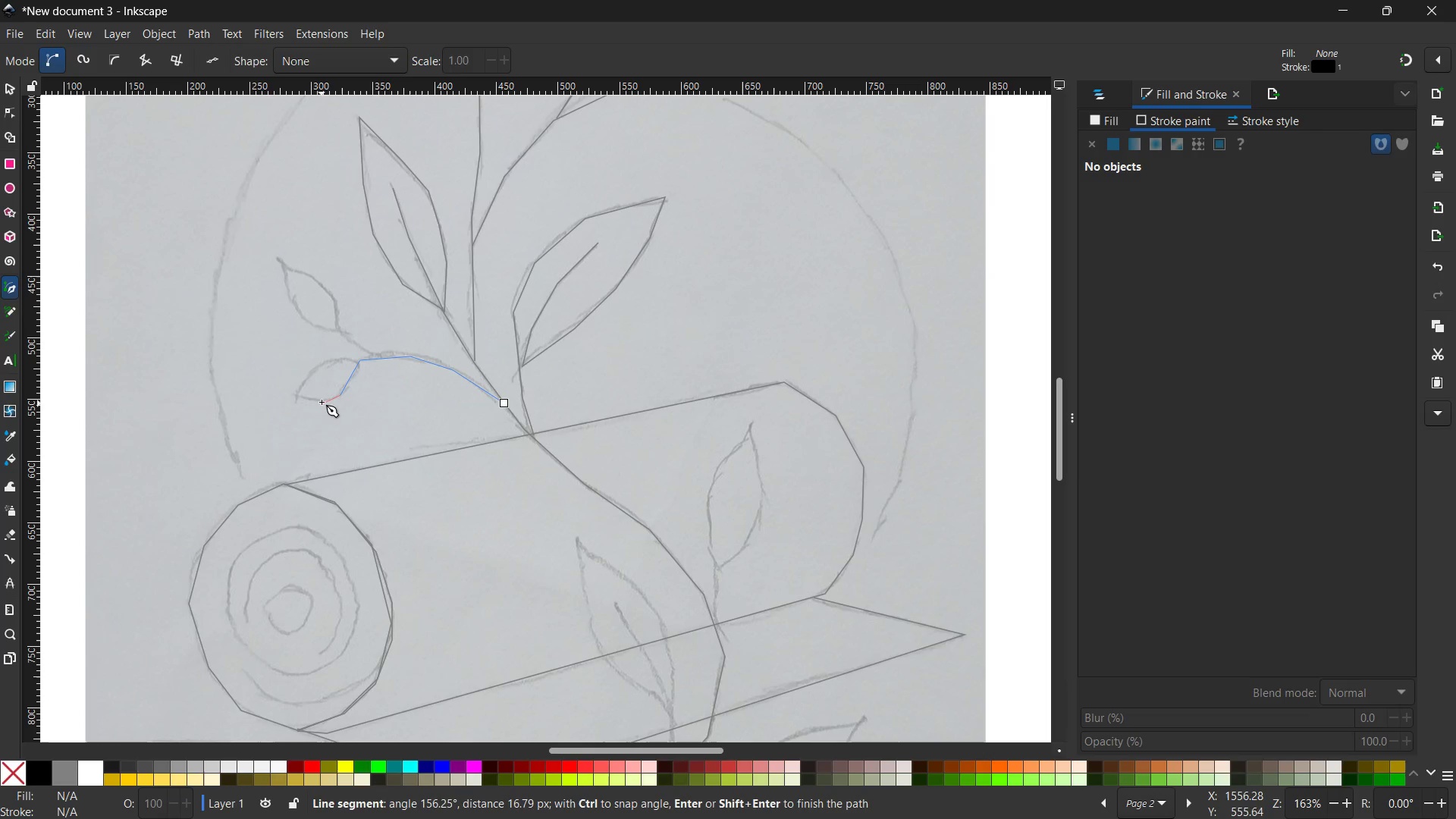 
left_click([322, 400])
 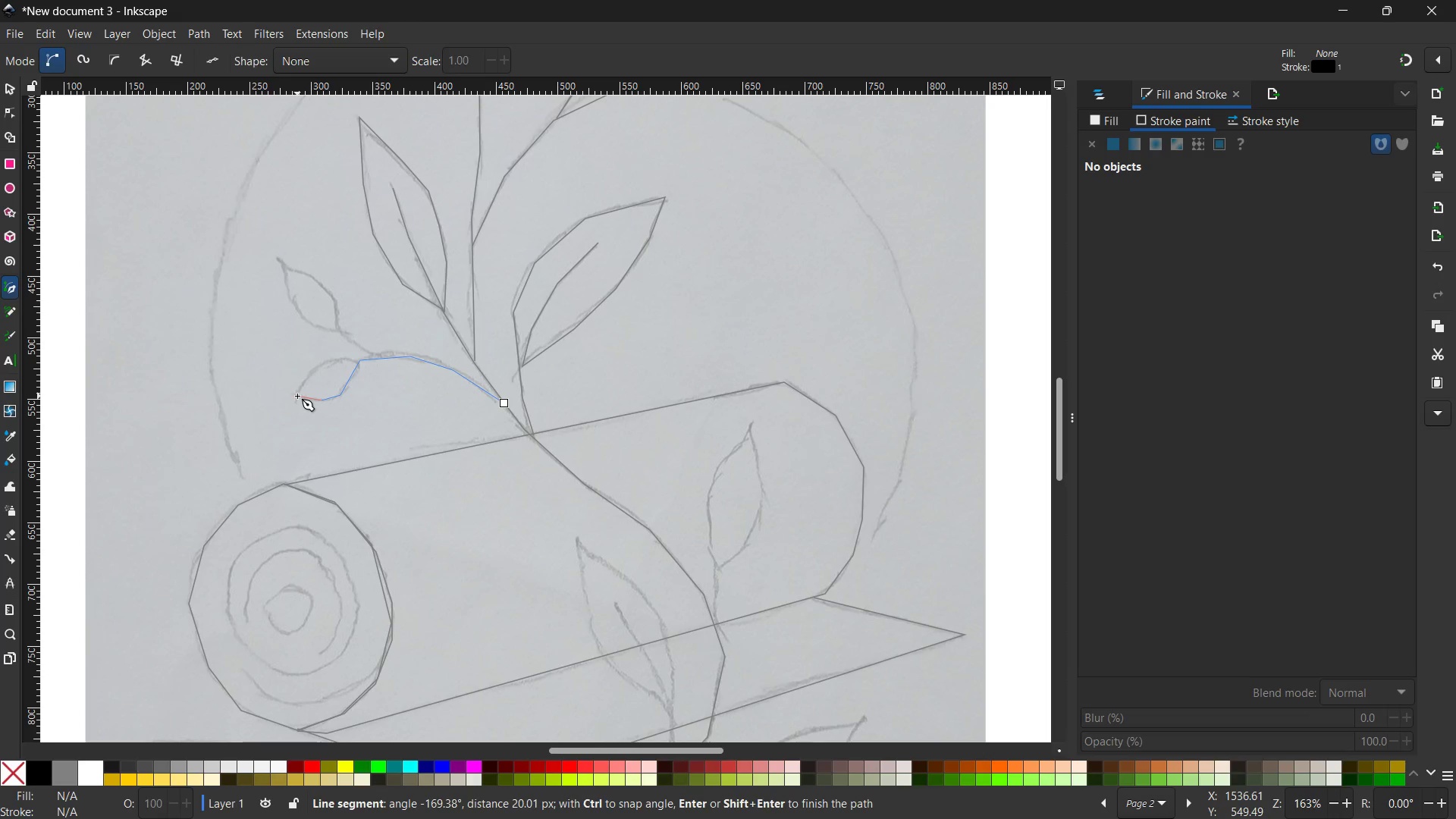 
left_click([294, 396])
 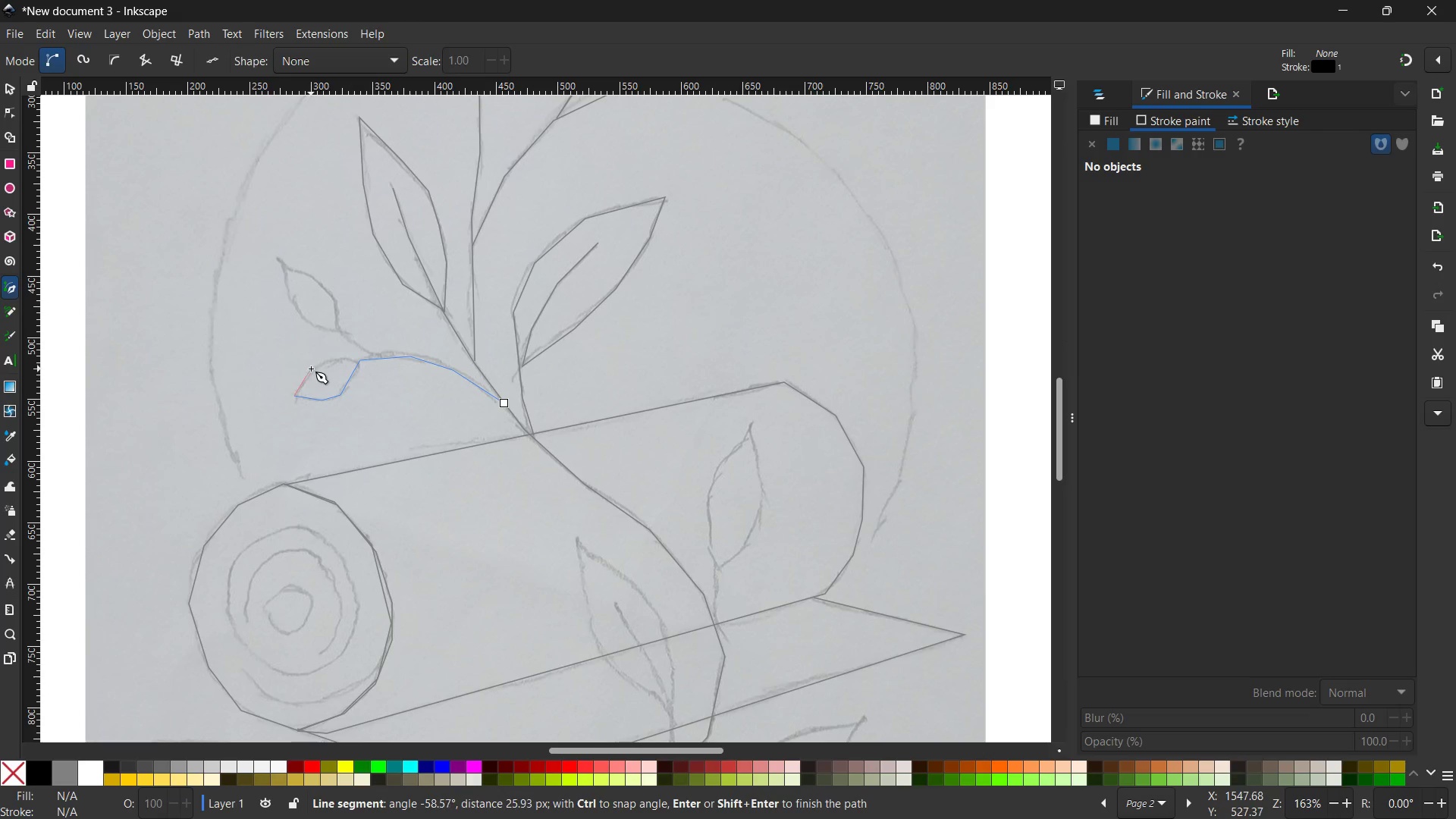 
left_click([311, 369])
 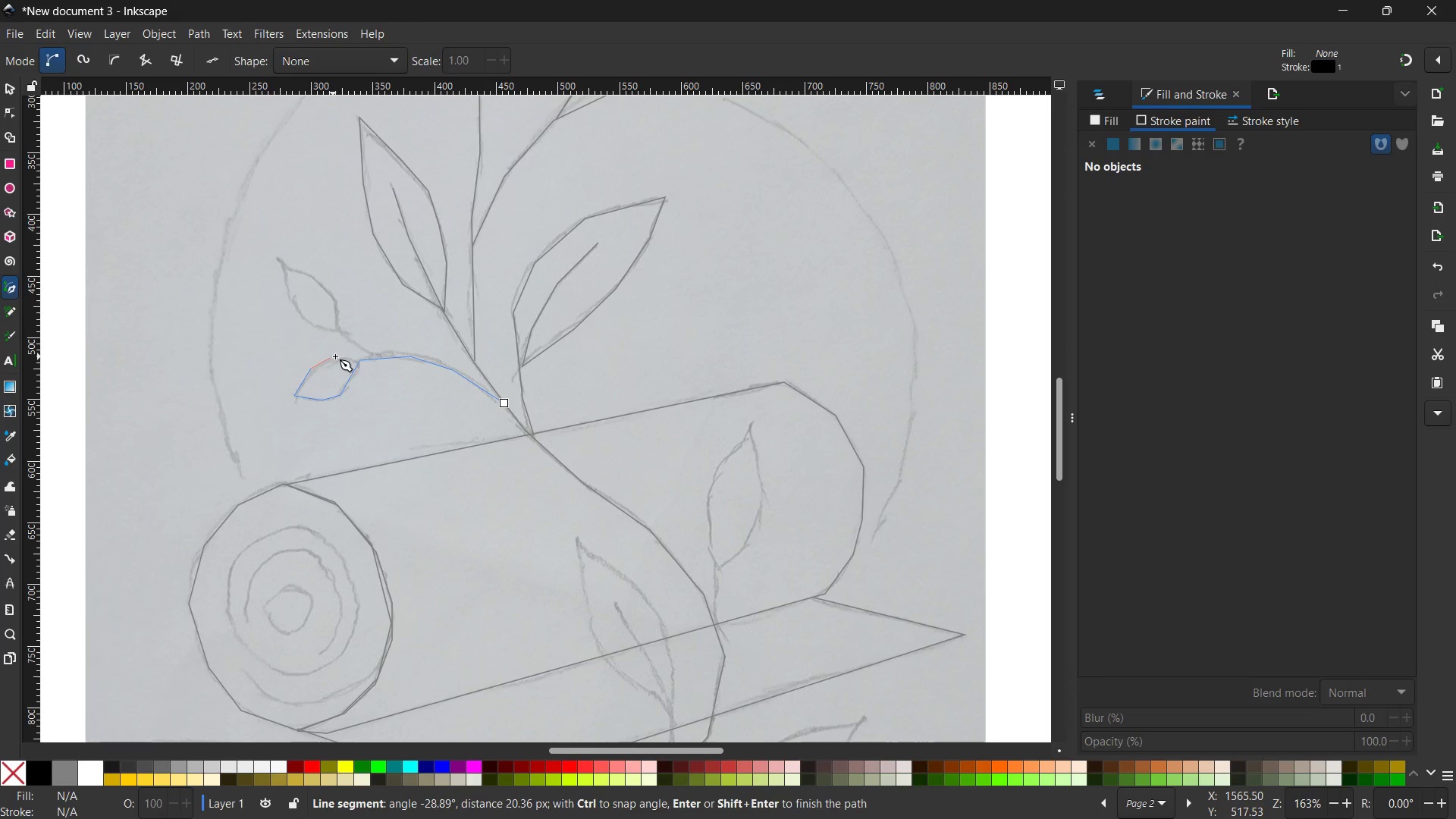 
left_click([337, 356])
 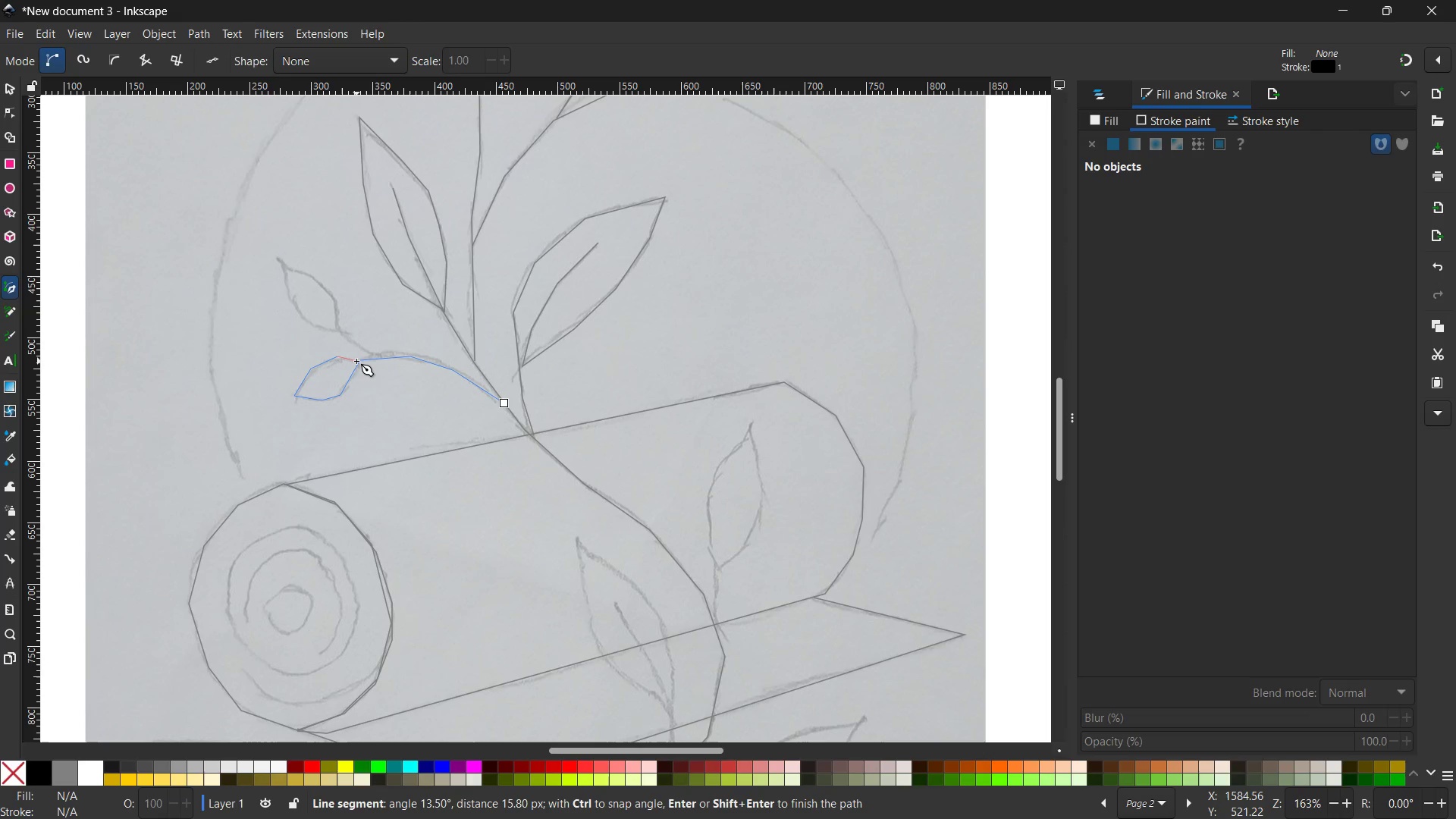 
left_click([356, 361])
 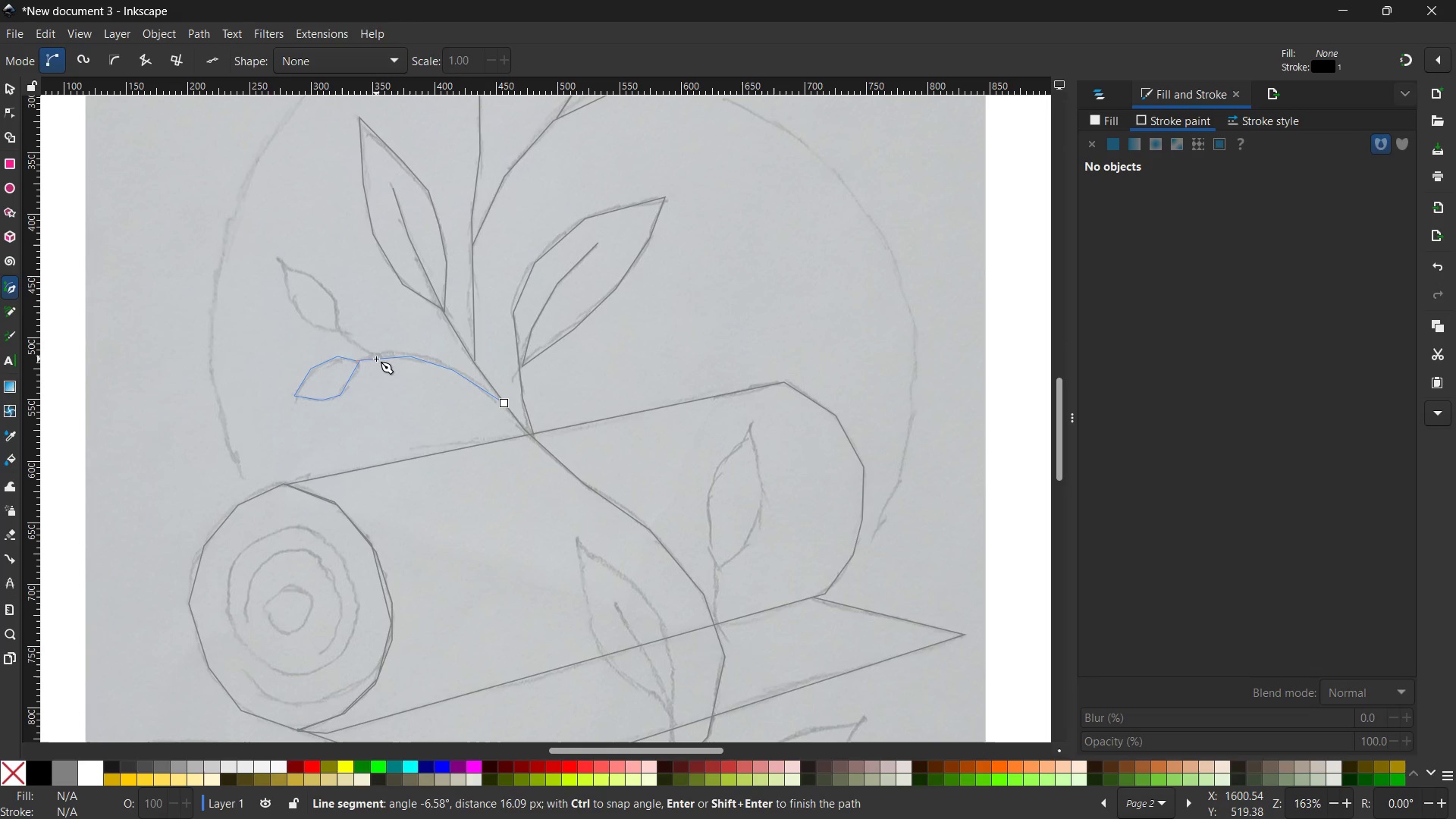 
left_click([383, 358])
 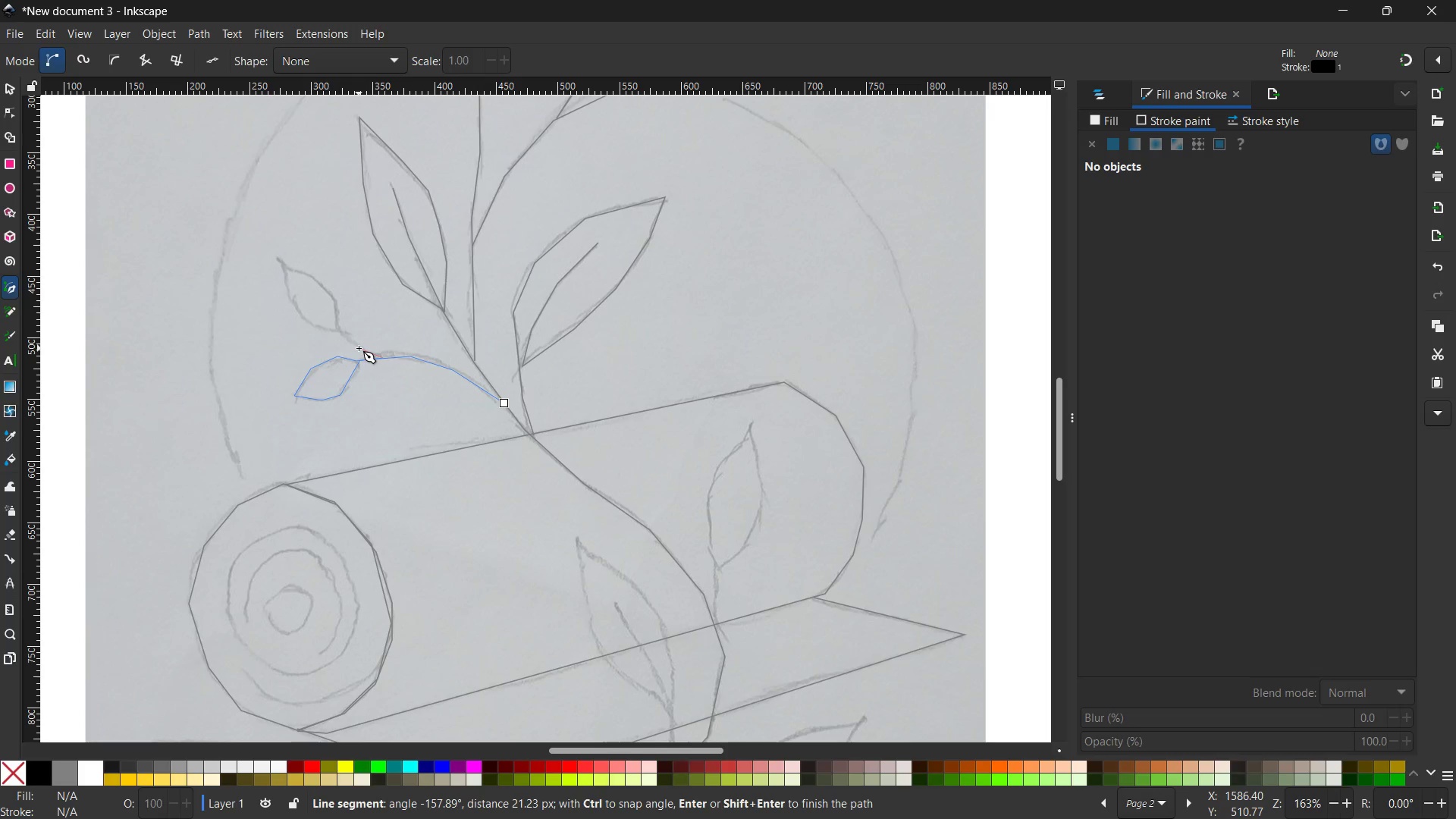 
left_click([359, 348])
 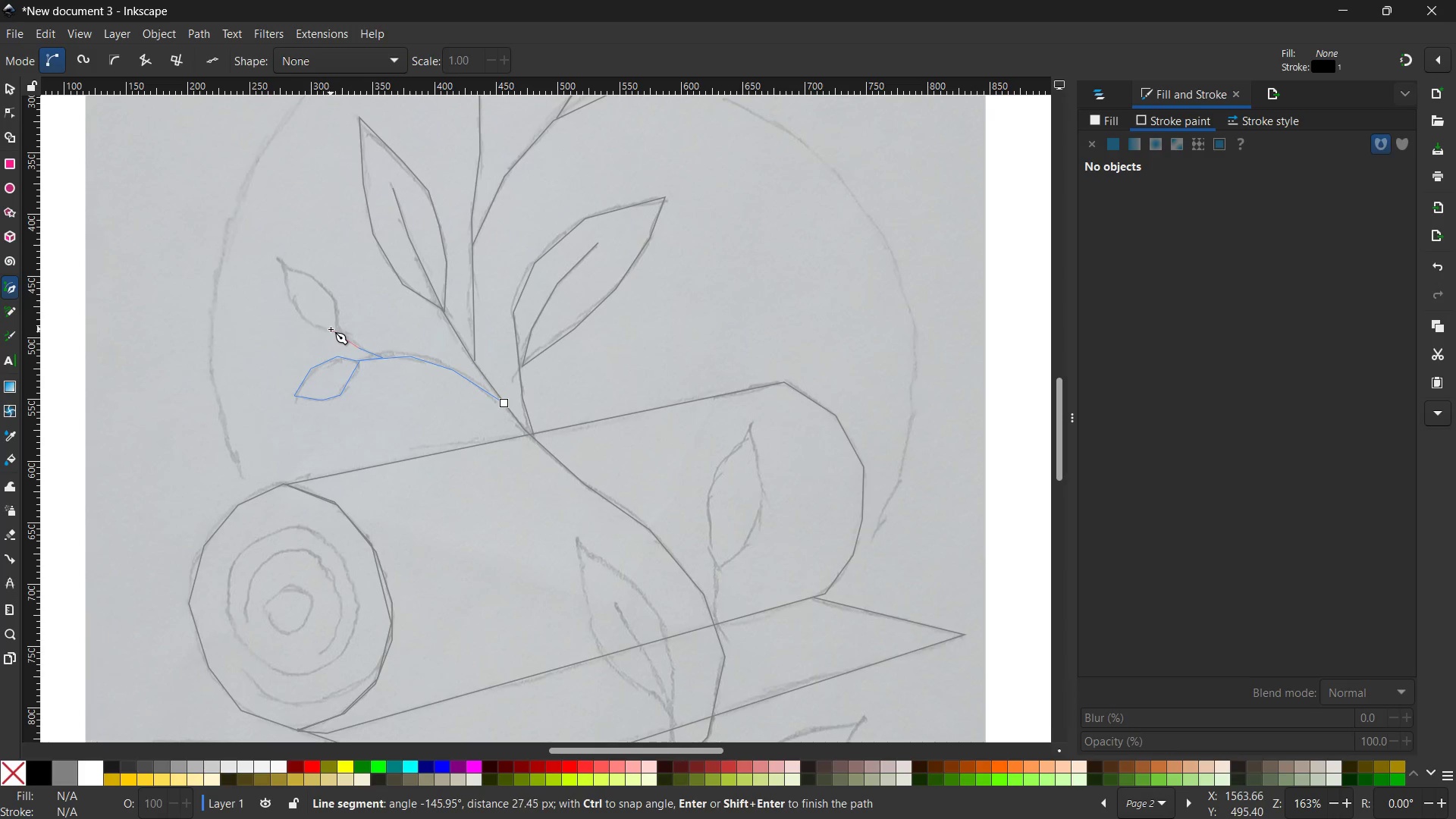 
left_click_drag(start_coordinate=[331, 329], to_coordinate=[325, 329])
 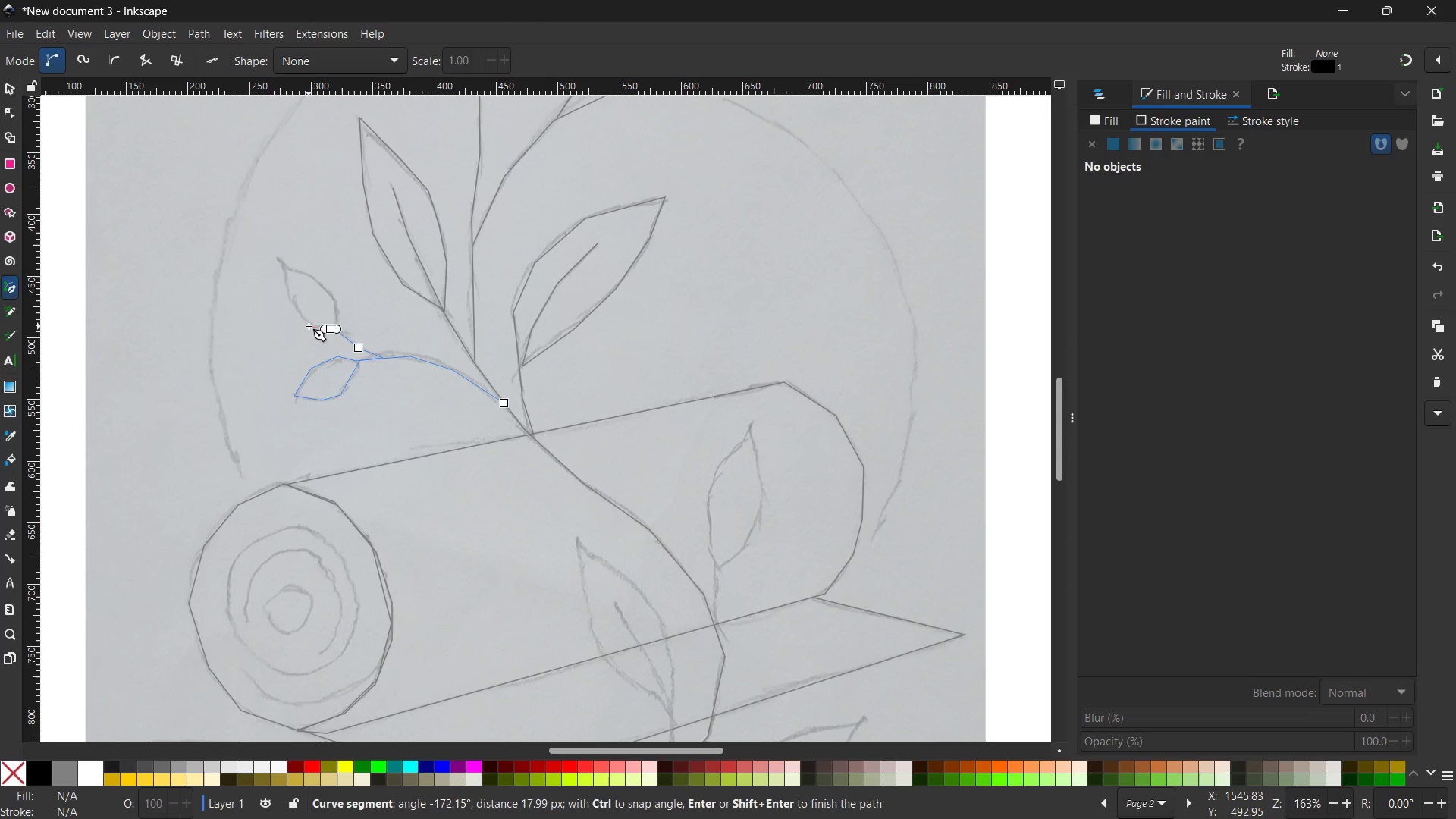 
key(Control+Z)
 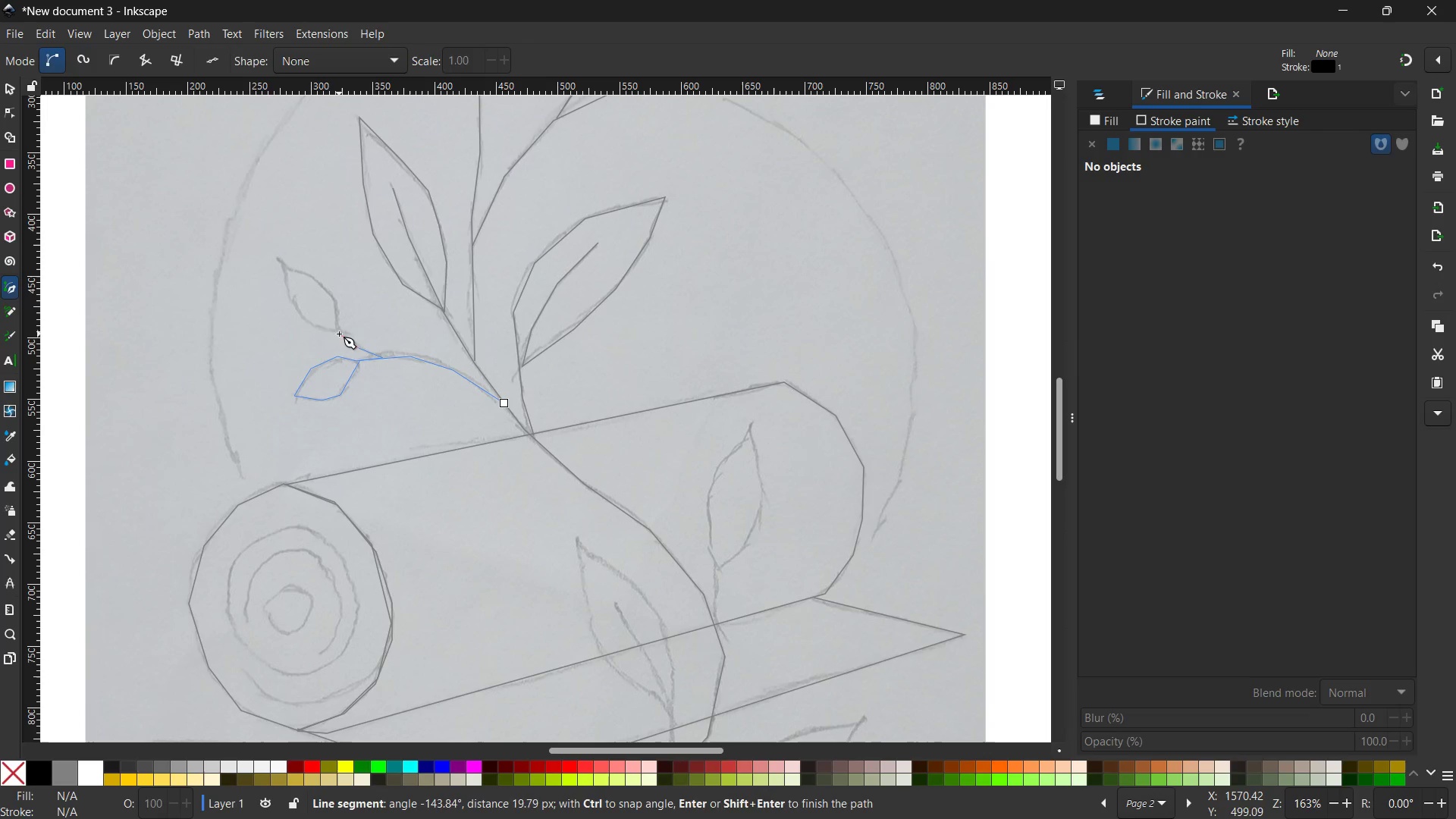 
left_click([339, 331])
 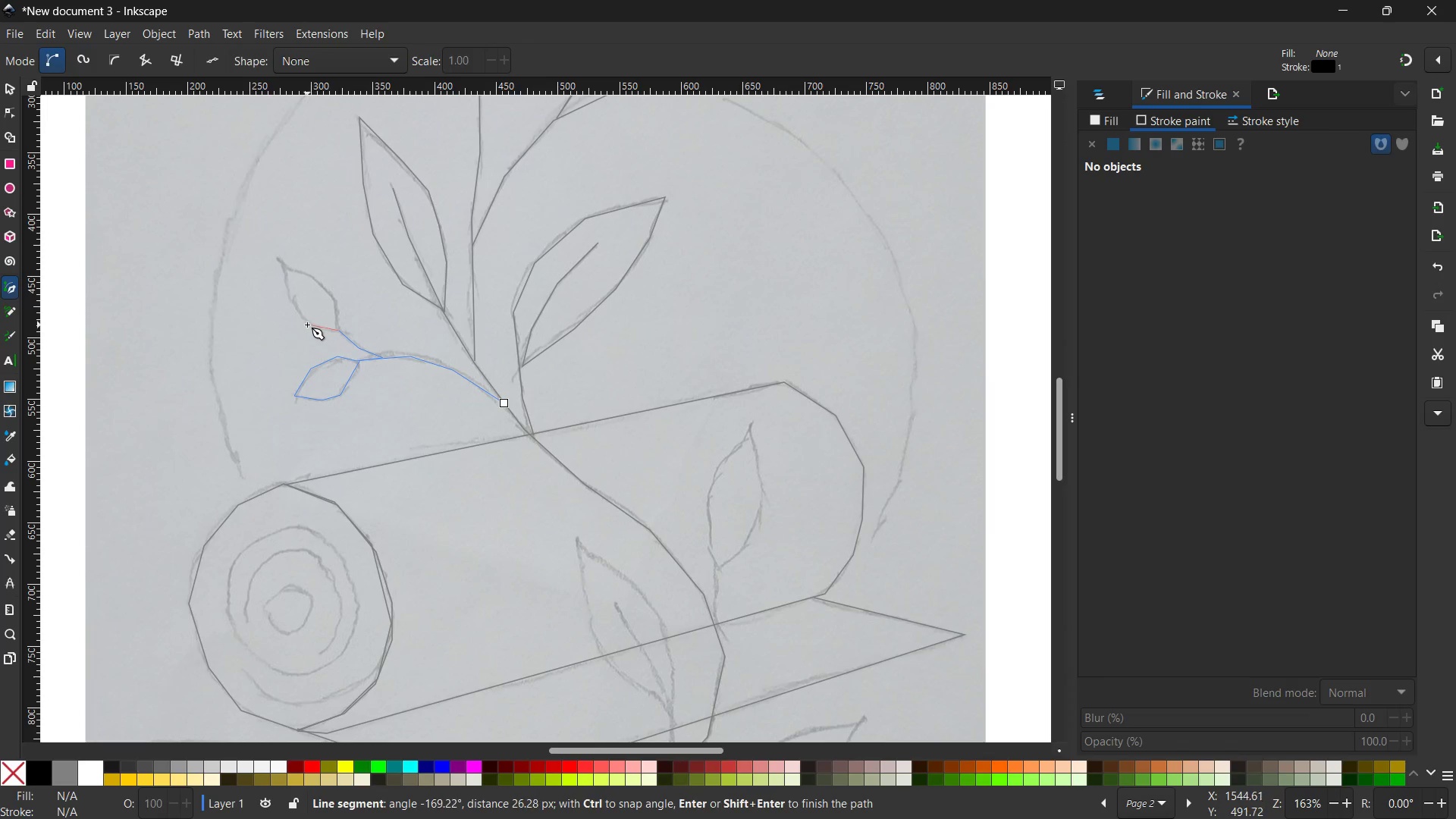 
left_click([307, 325])
 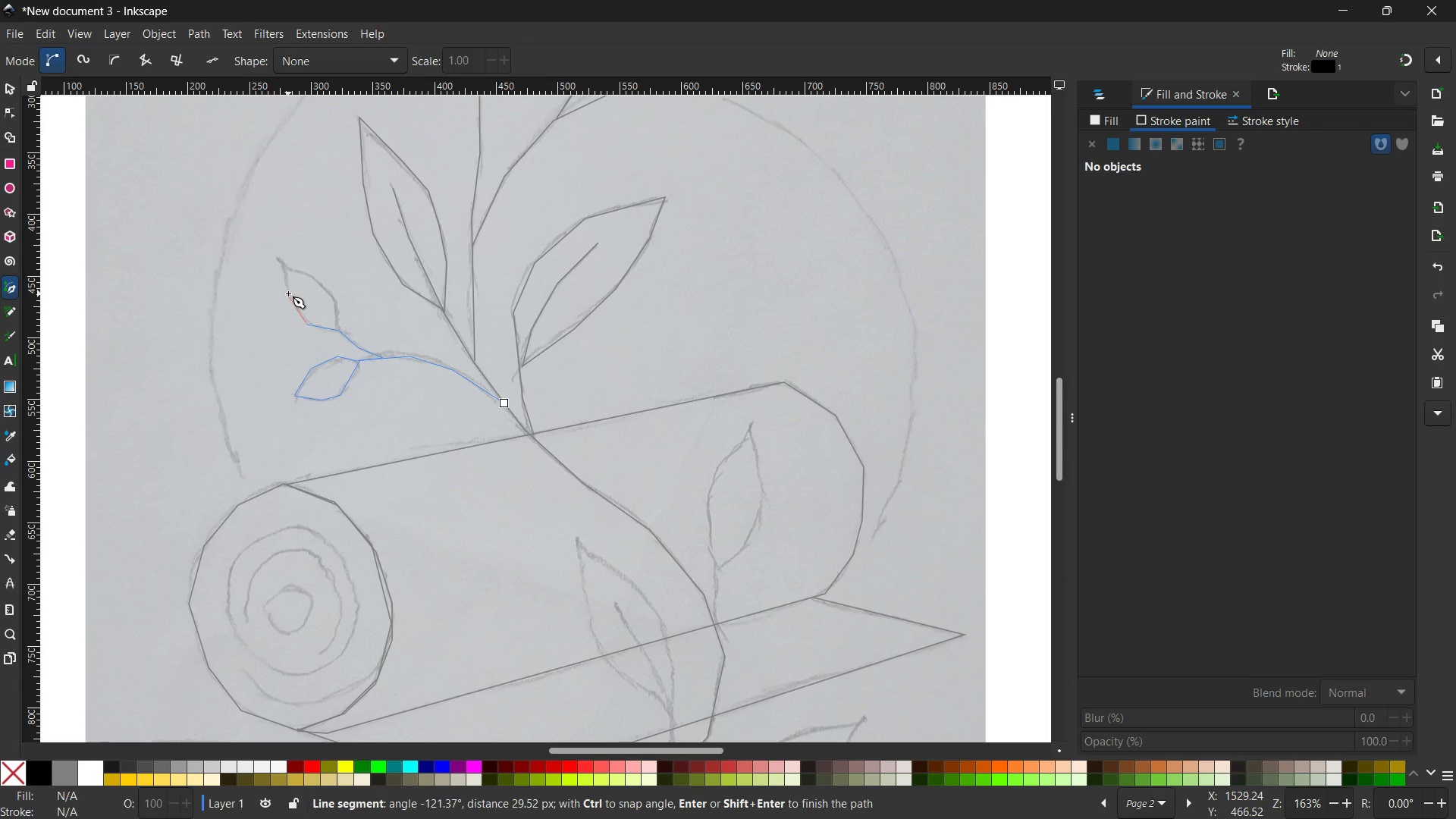 
left_click([288, 293])
 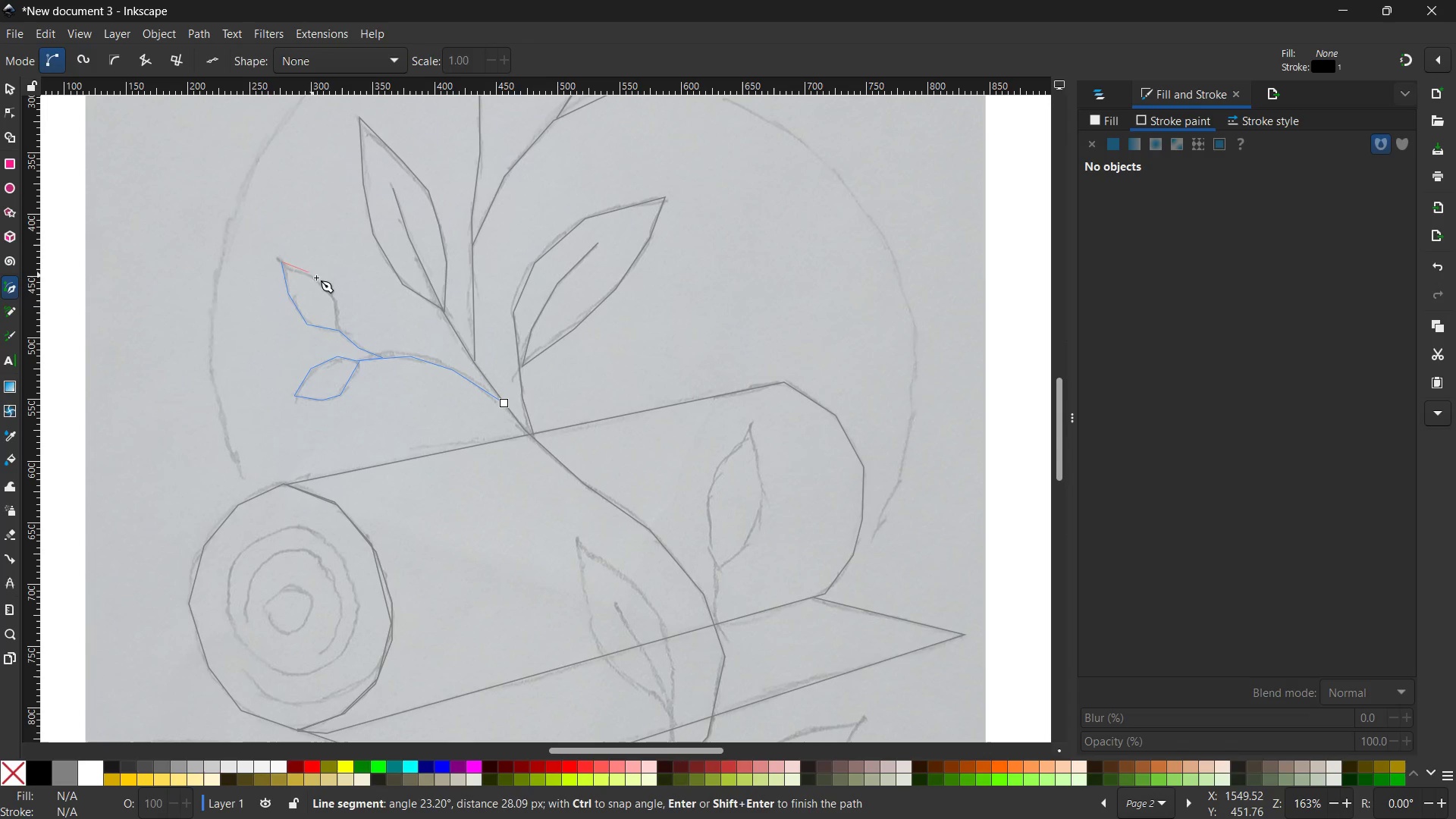 
left_click([315, 279])
 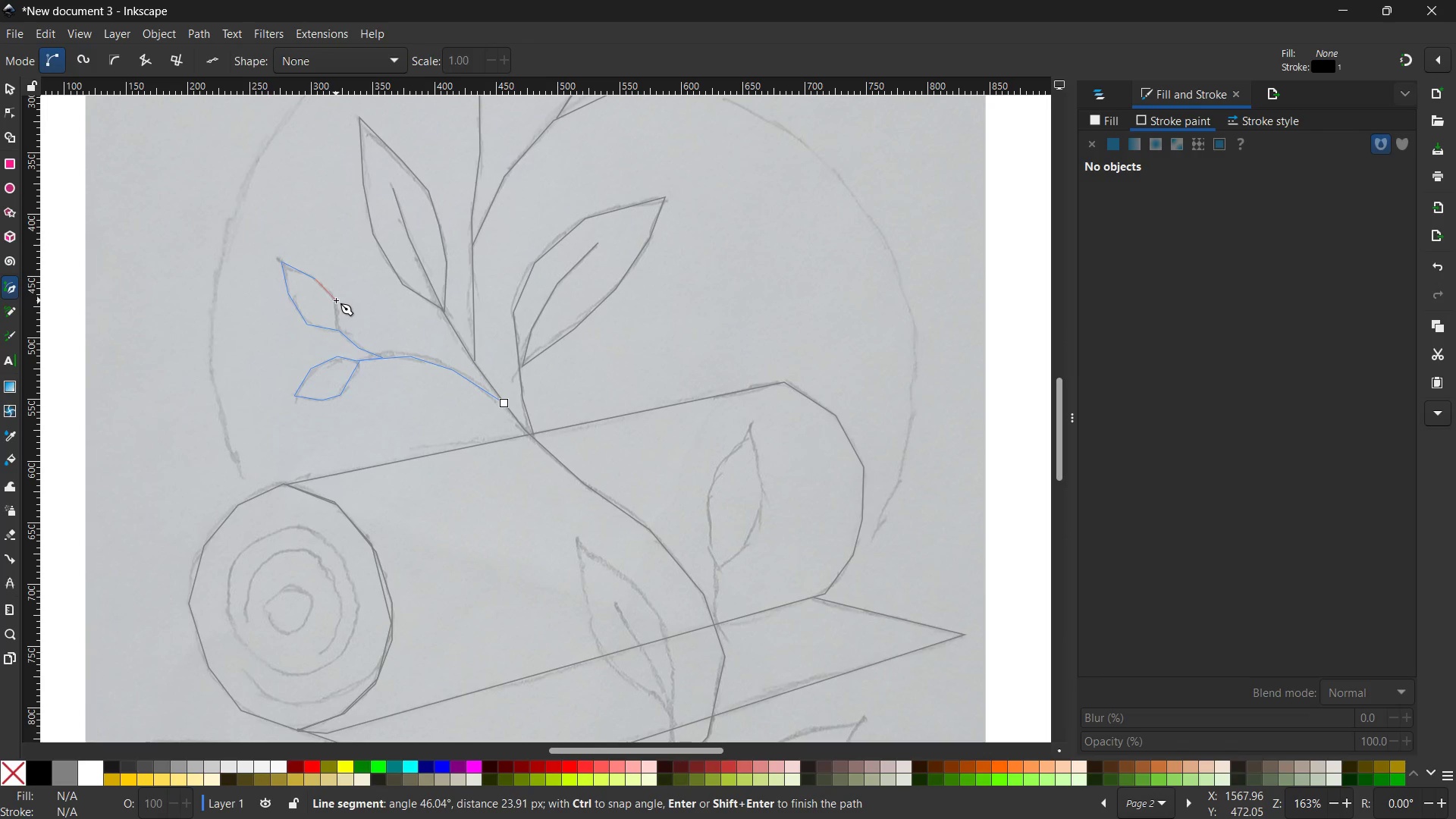 
left_click([336, 300])
 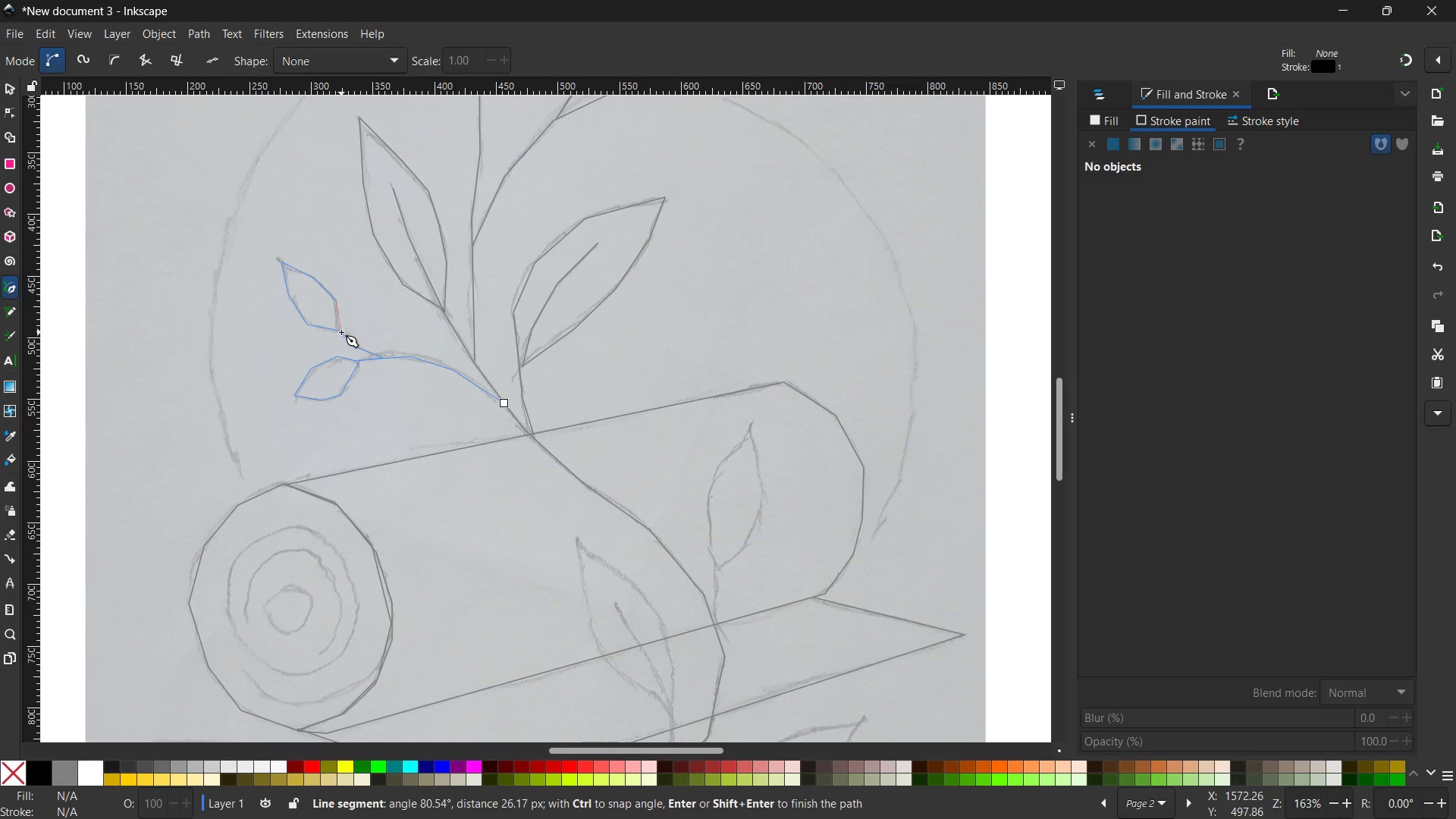 
left_click([341, 332])
 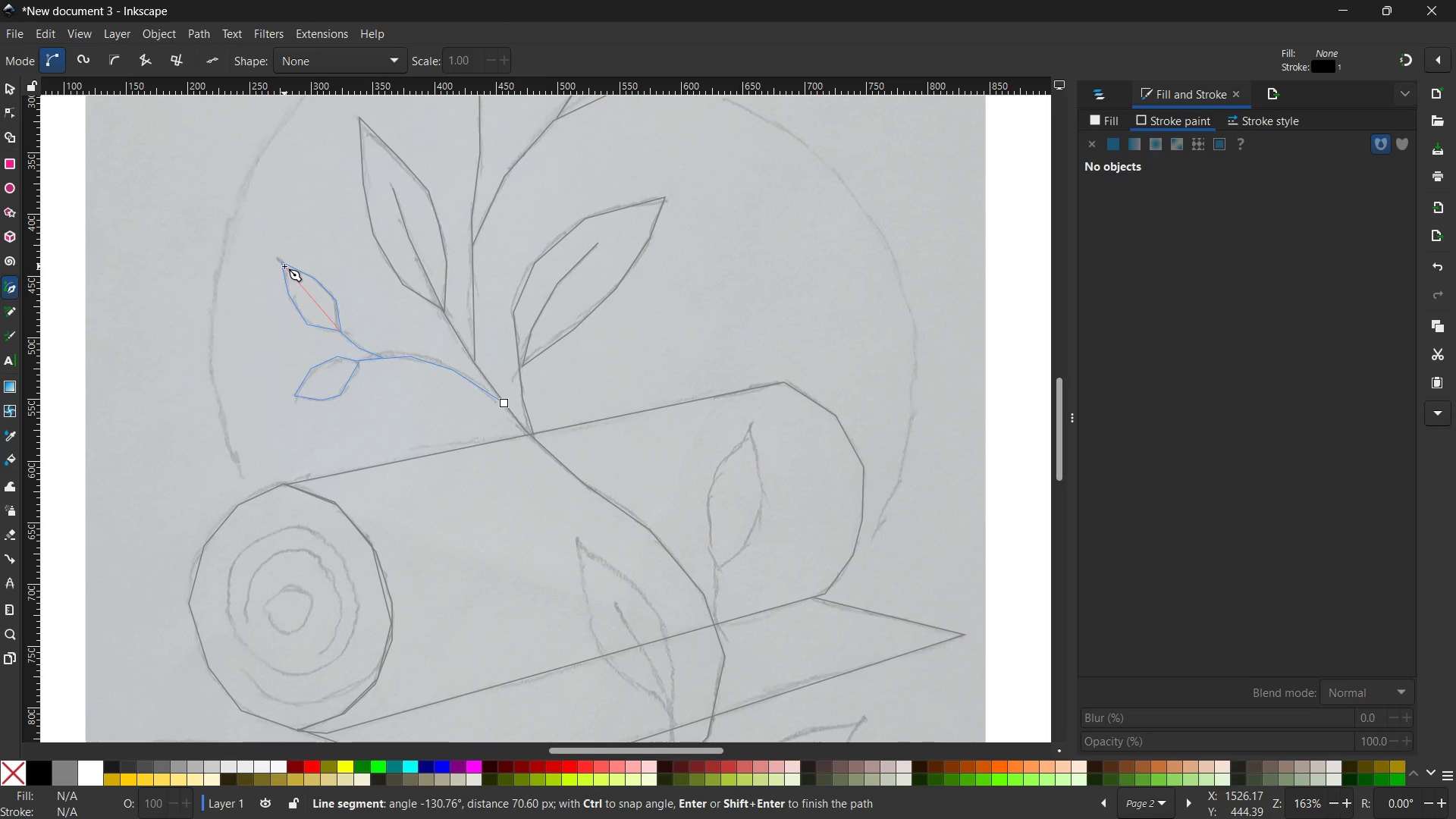 
key(Space)
 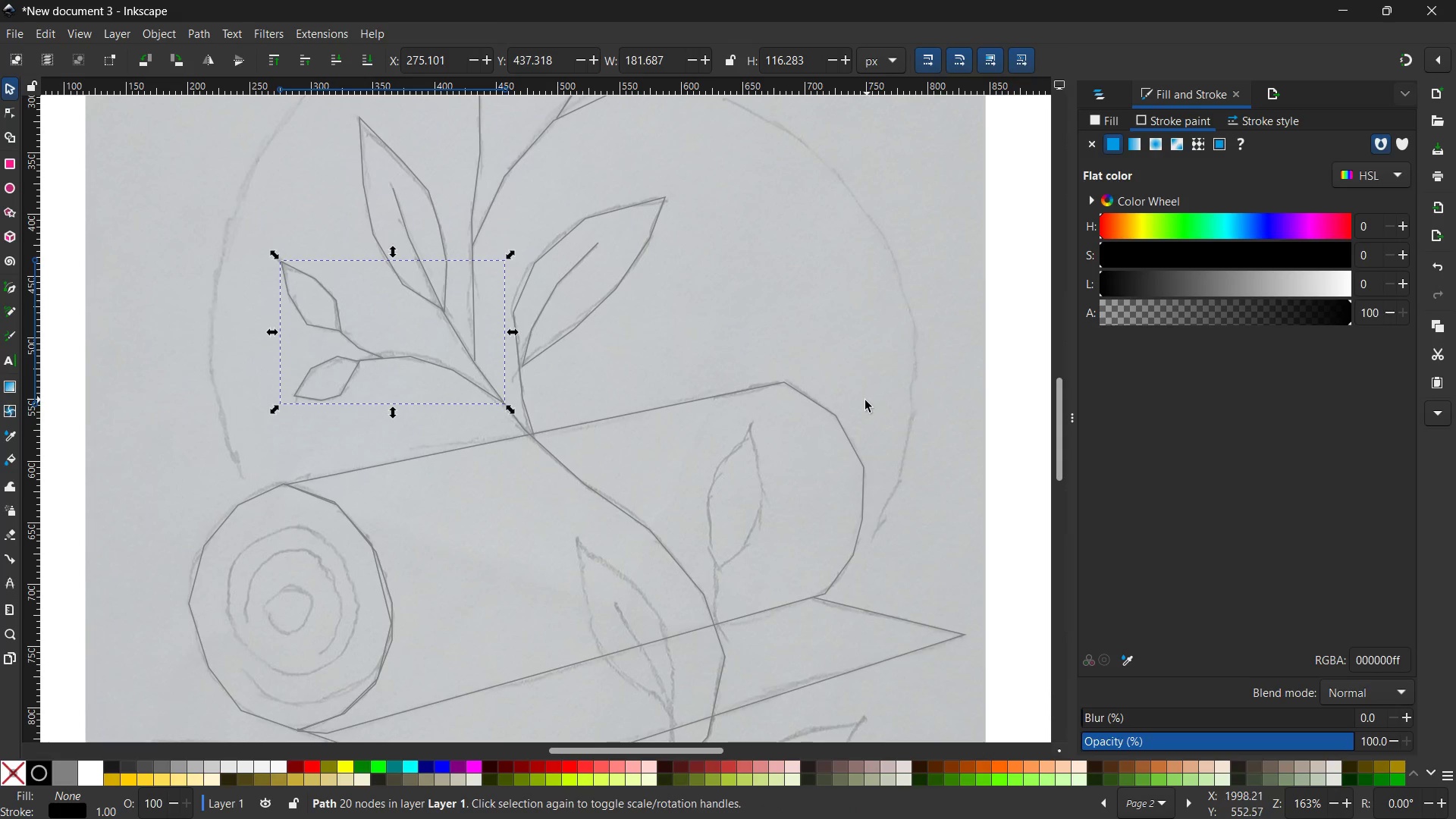 
hold_key(key=Space, duration=1.52)
 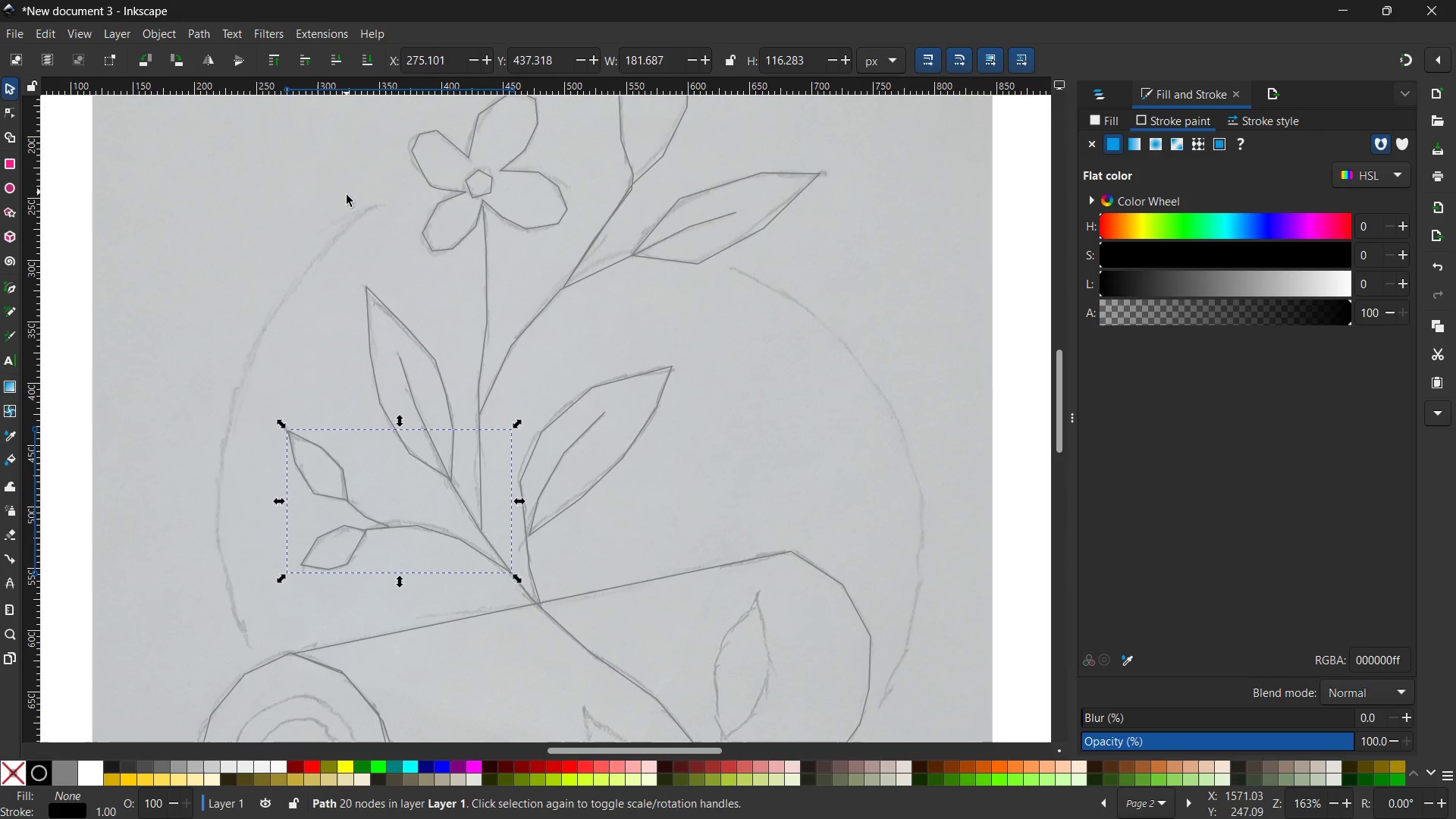 
left_click_drag(start_coordinate=[450, 231], to_coordinate=[460, 411])
 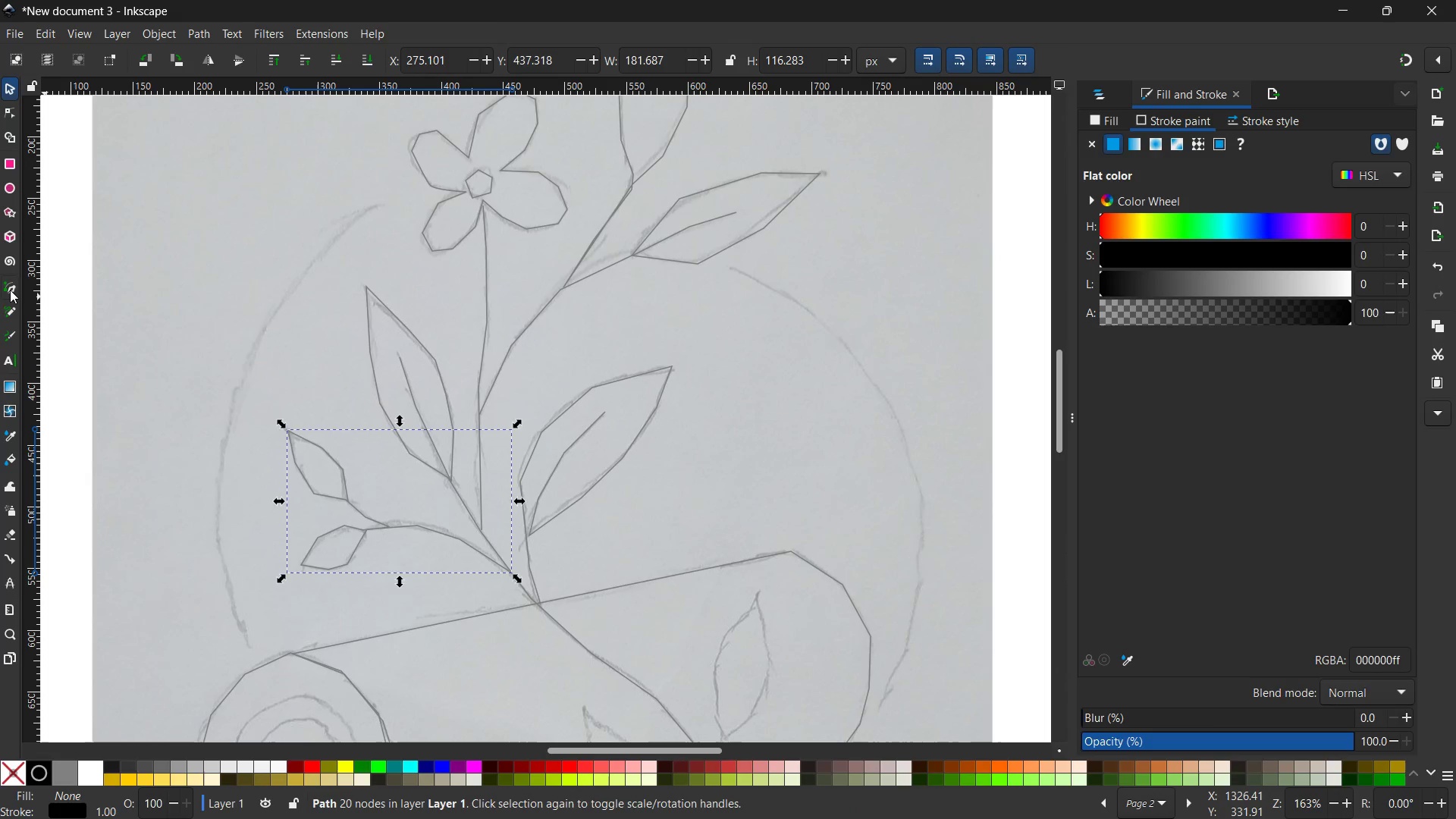 
left_click([10, 290])
 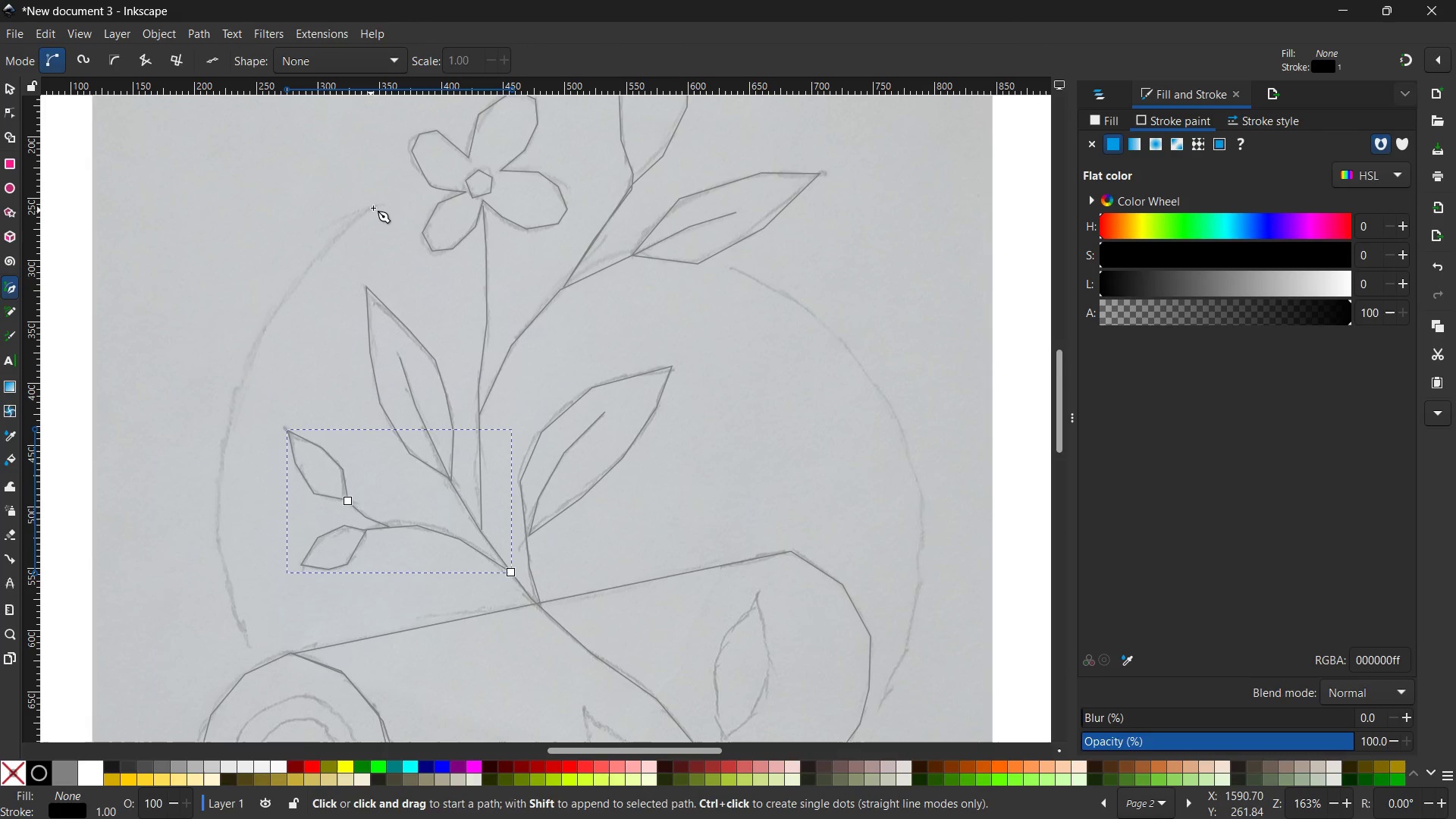 
left_click([373, 207])
 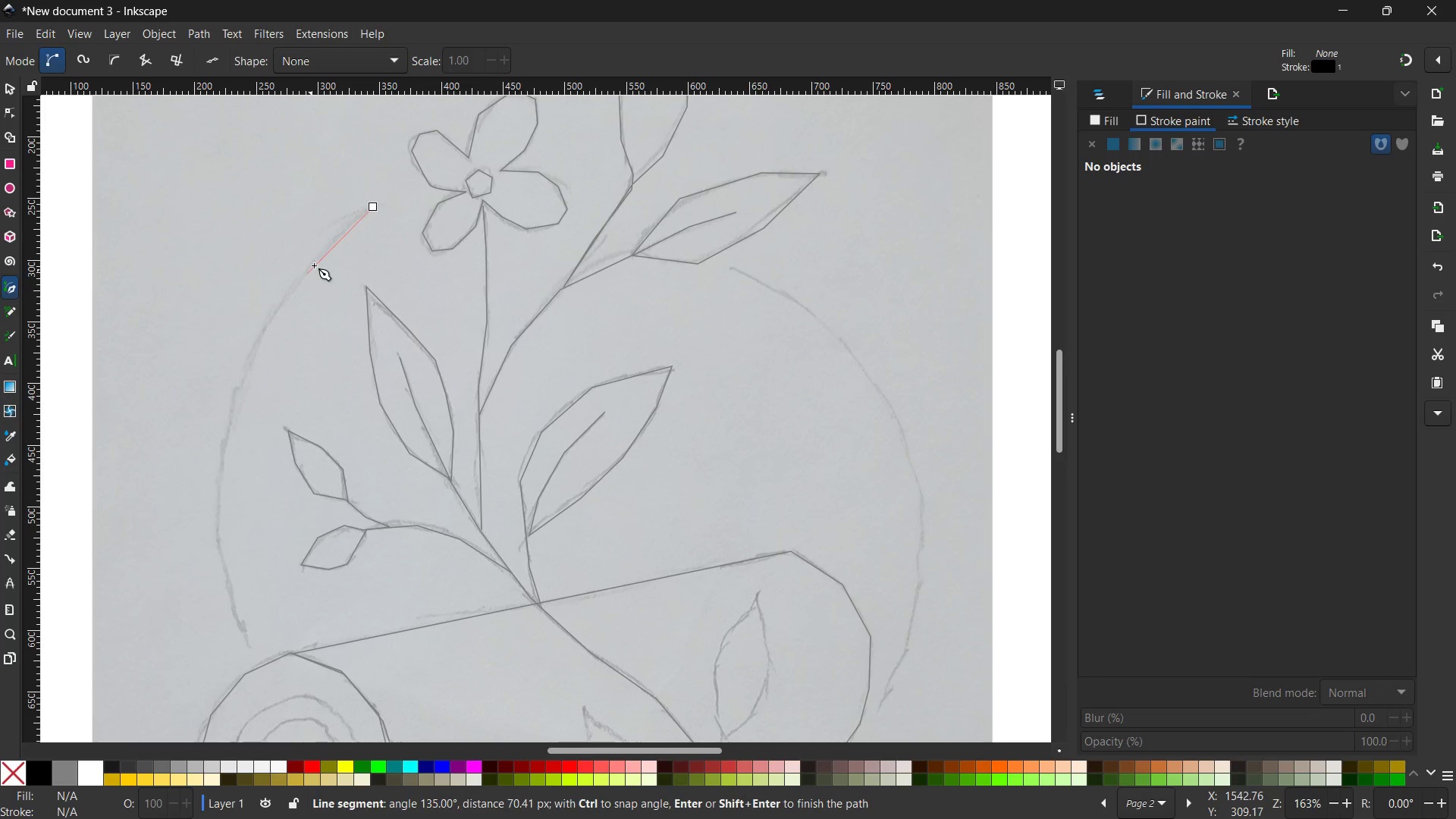 
left_click([318, 261])
 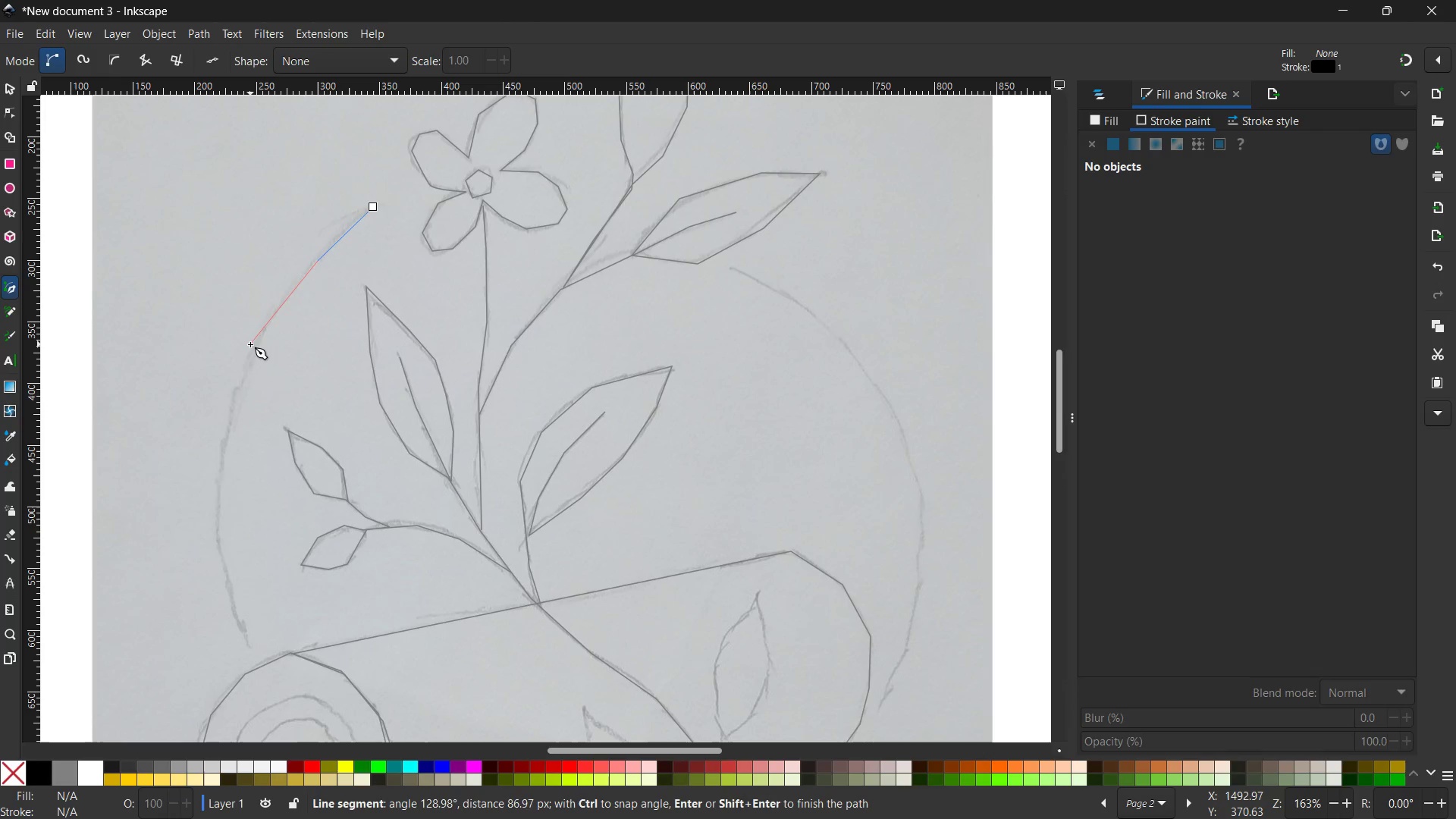 
left_click([252, 344])
 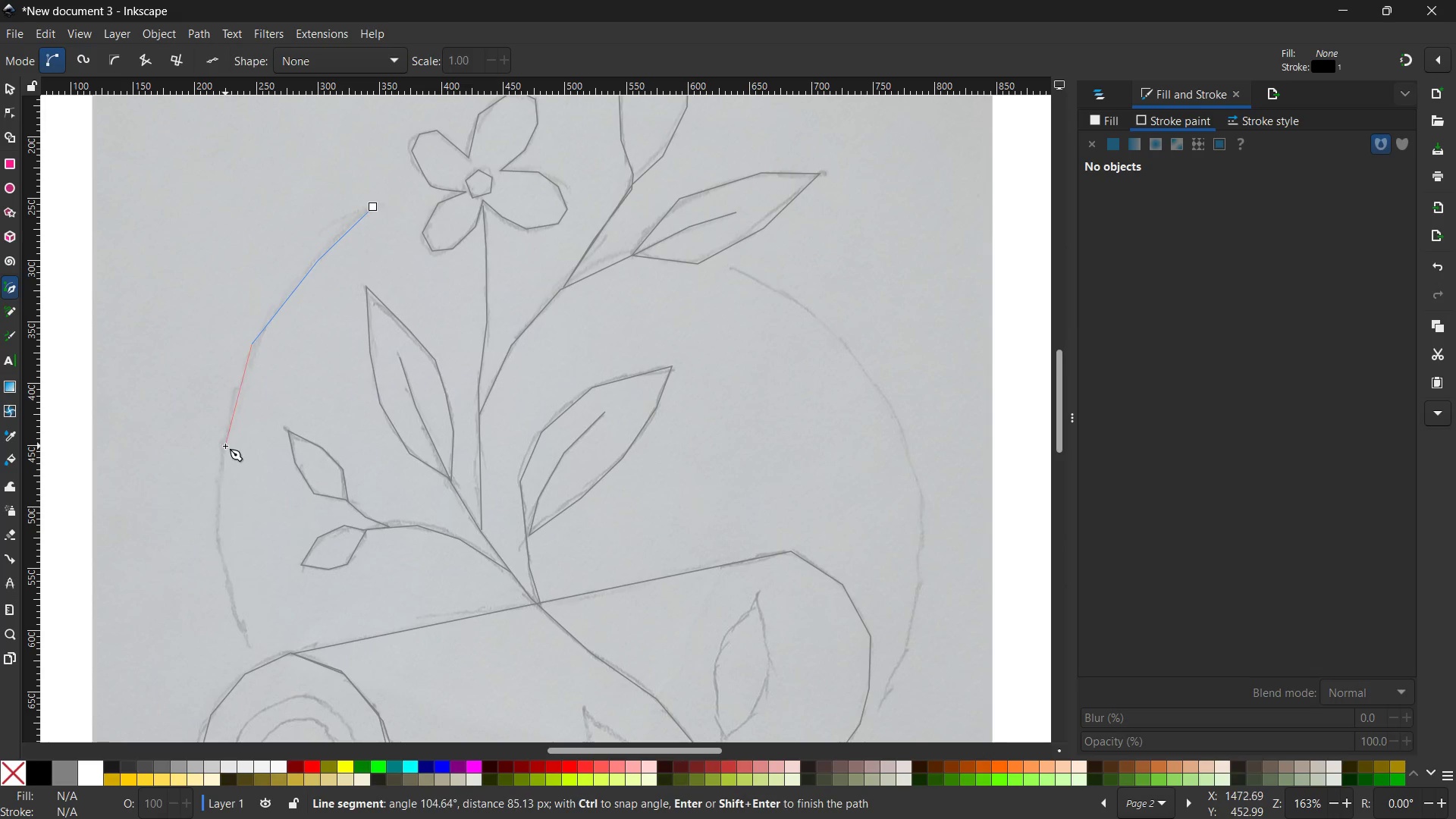 
left_click([225, 446])
 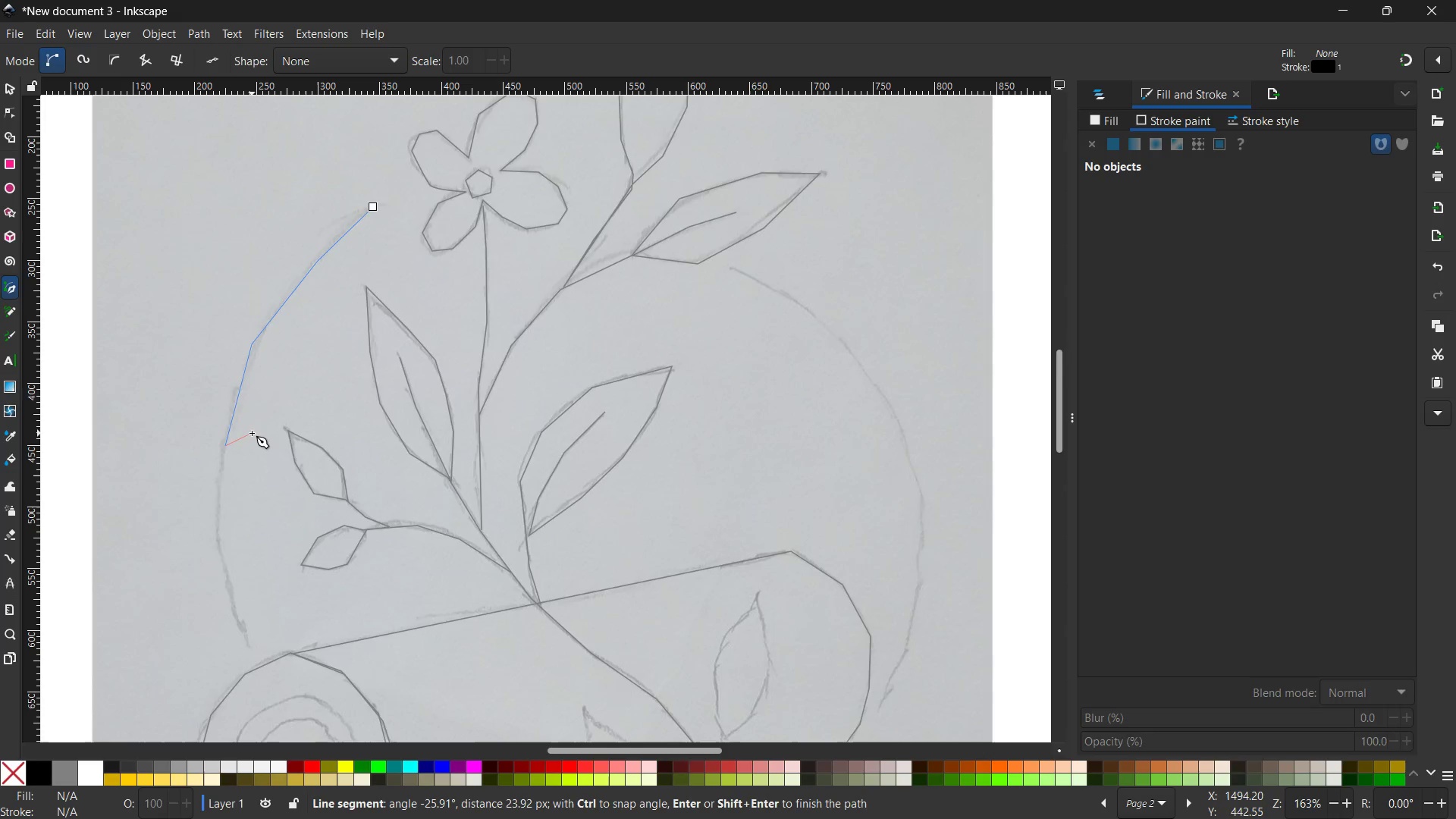 
scroll: coordinate [252, 433], scroll_direction: down, amount: 2.0
 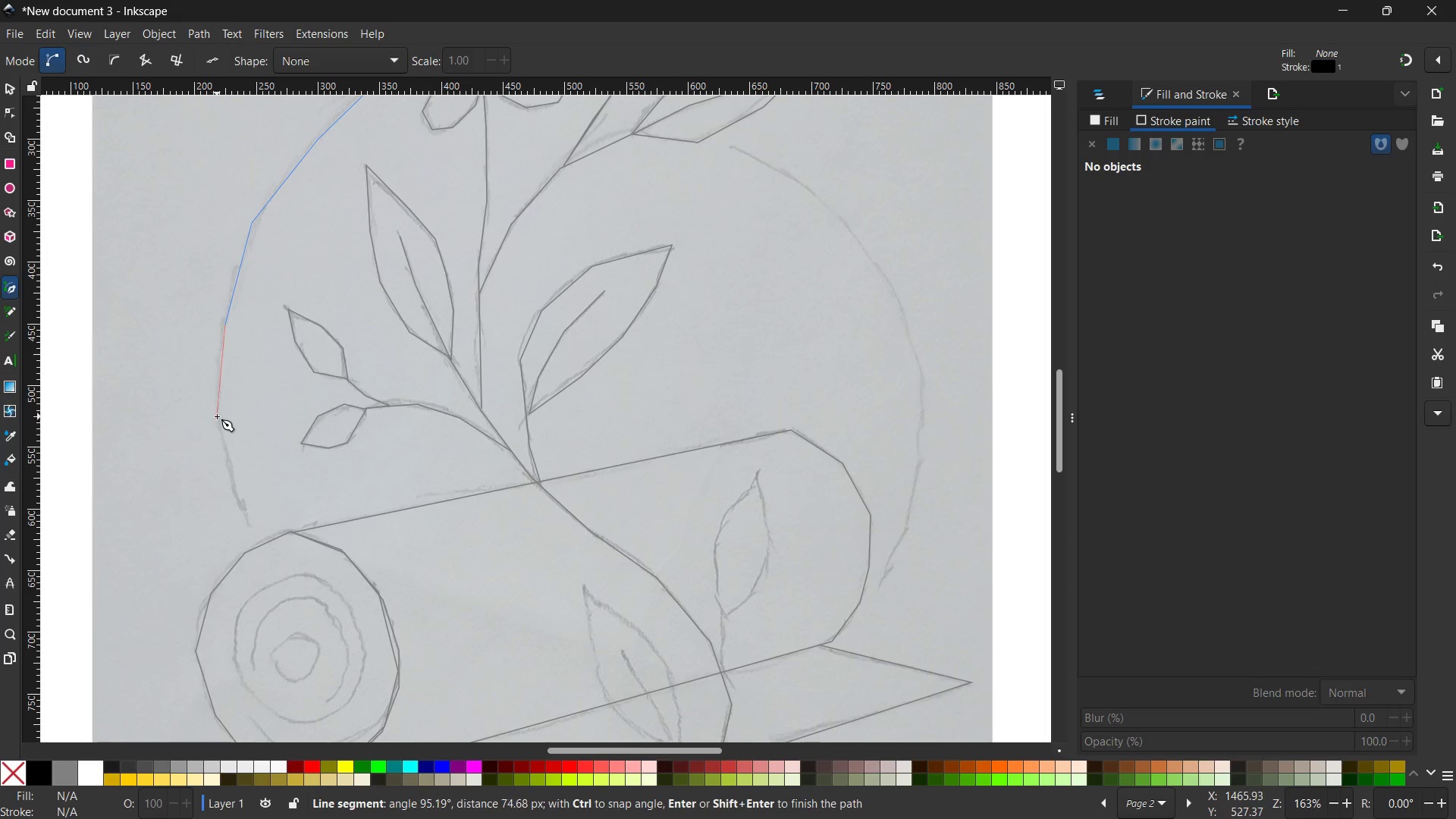 
left_click([217, 416])
 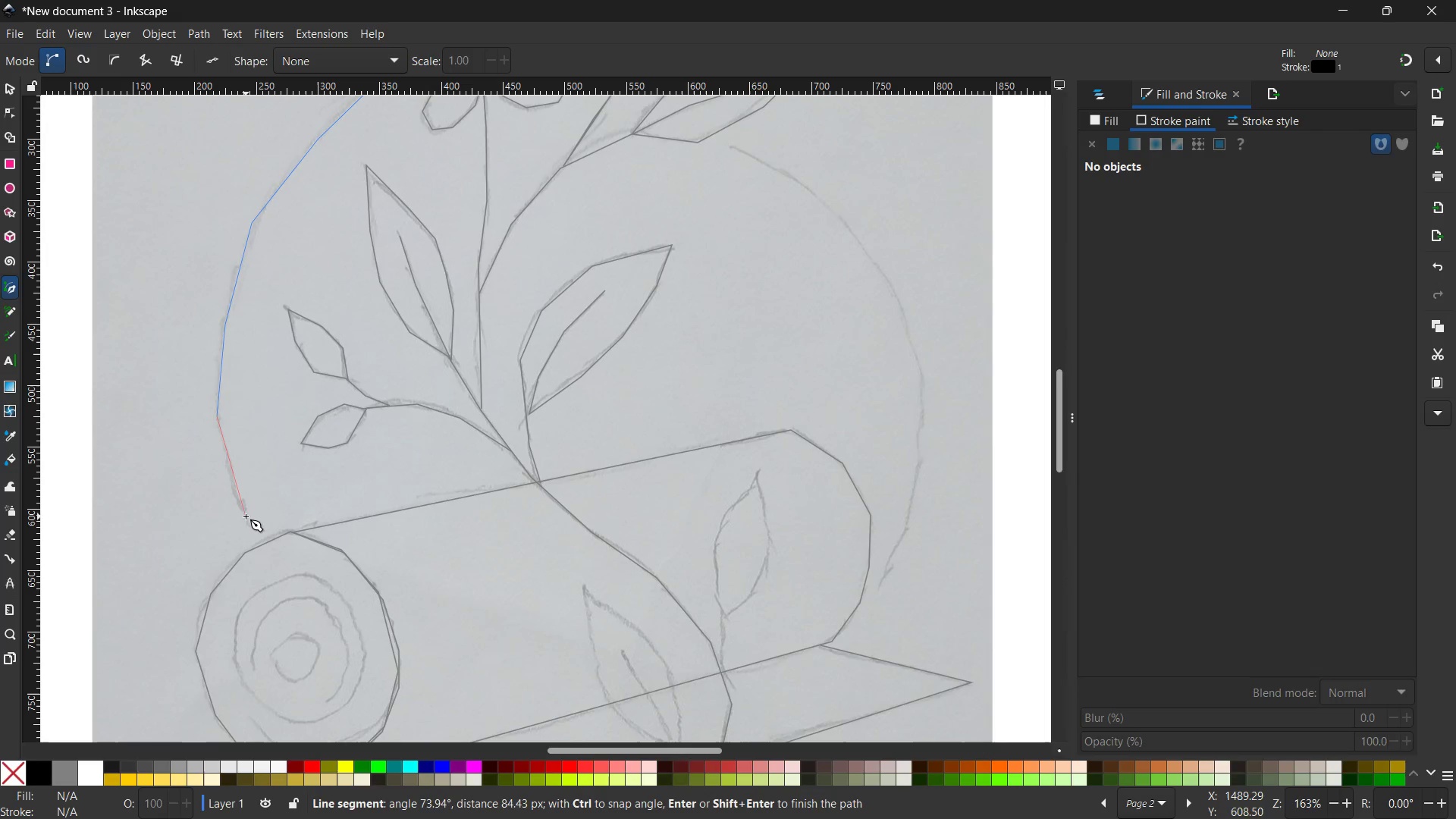 
left_click([246, 519])
 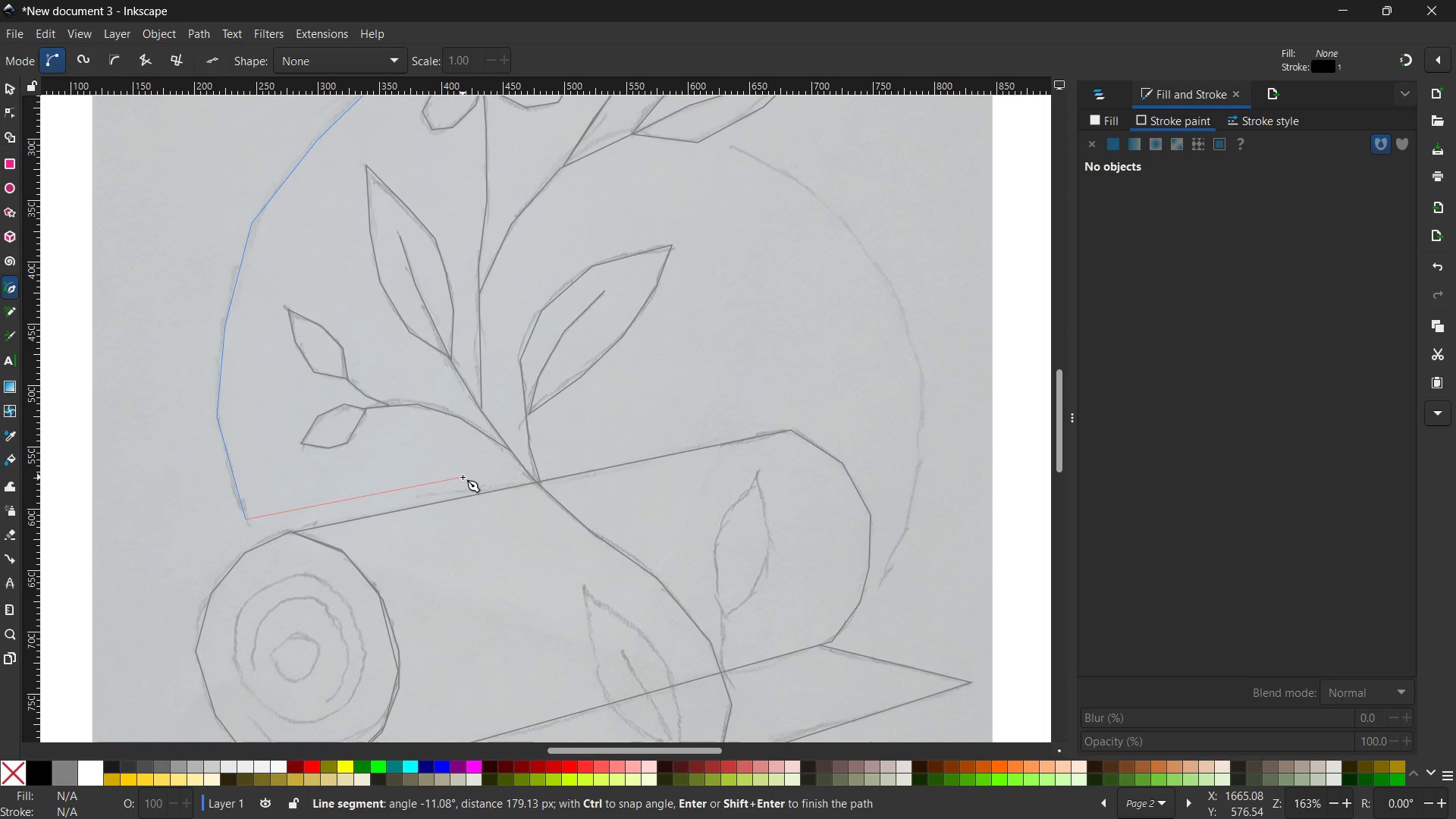 
key(Space)
 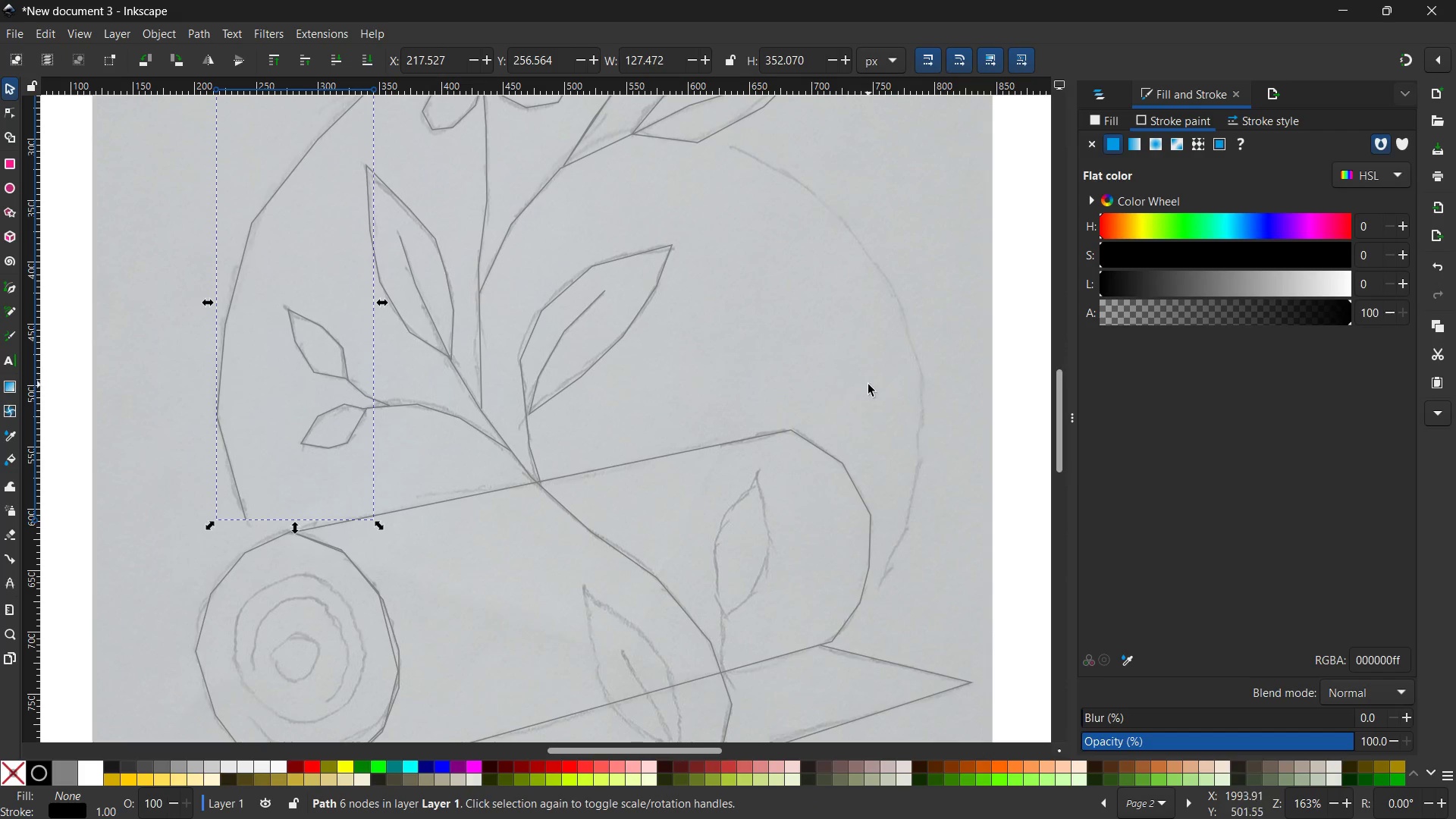 
left_click_drag(start_coordinate=[868, 384], to_coordinate=[804, 397])
 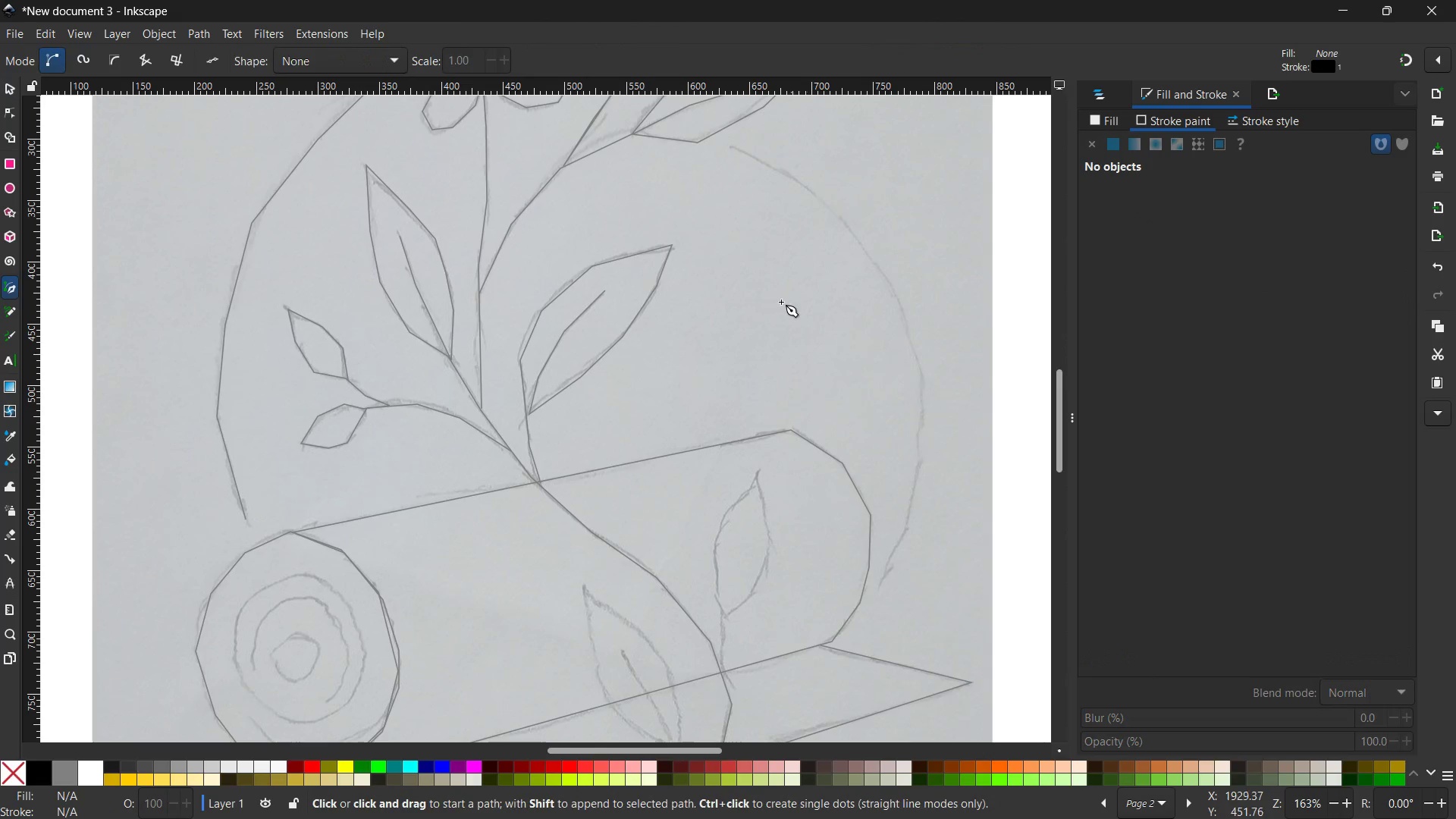 
hold_key(key=Space, duration=0.58)
 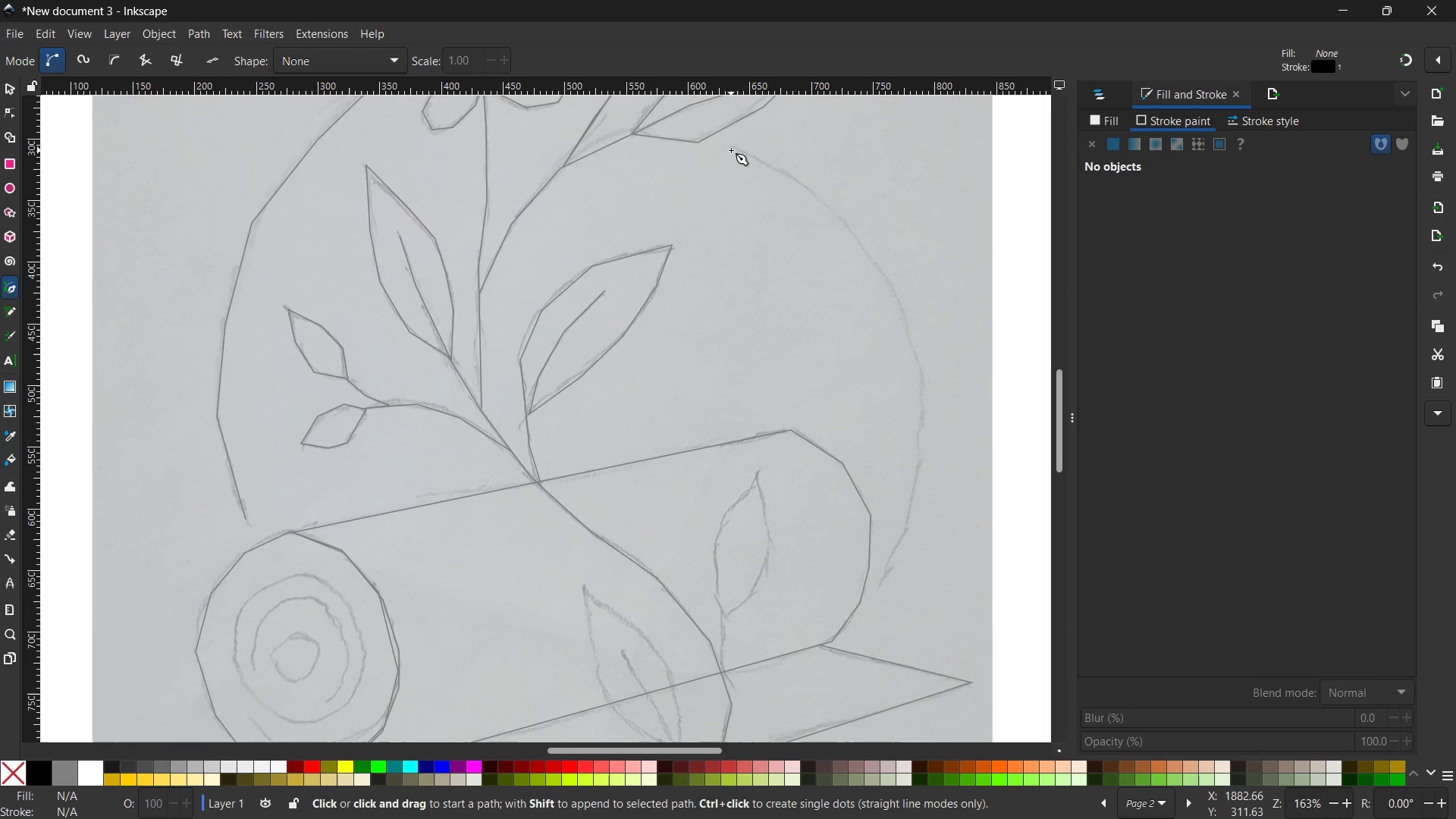 
left_click([732, 150])
 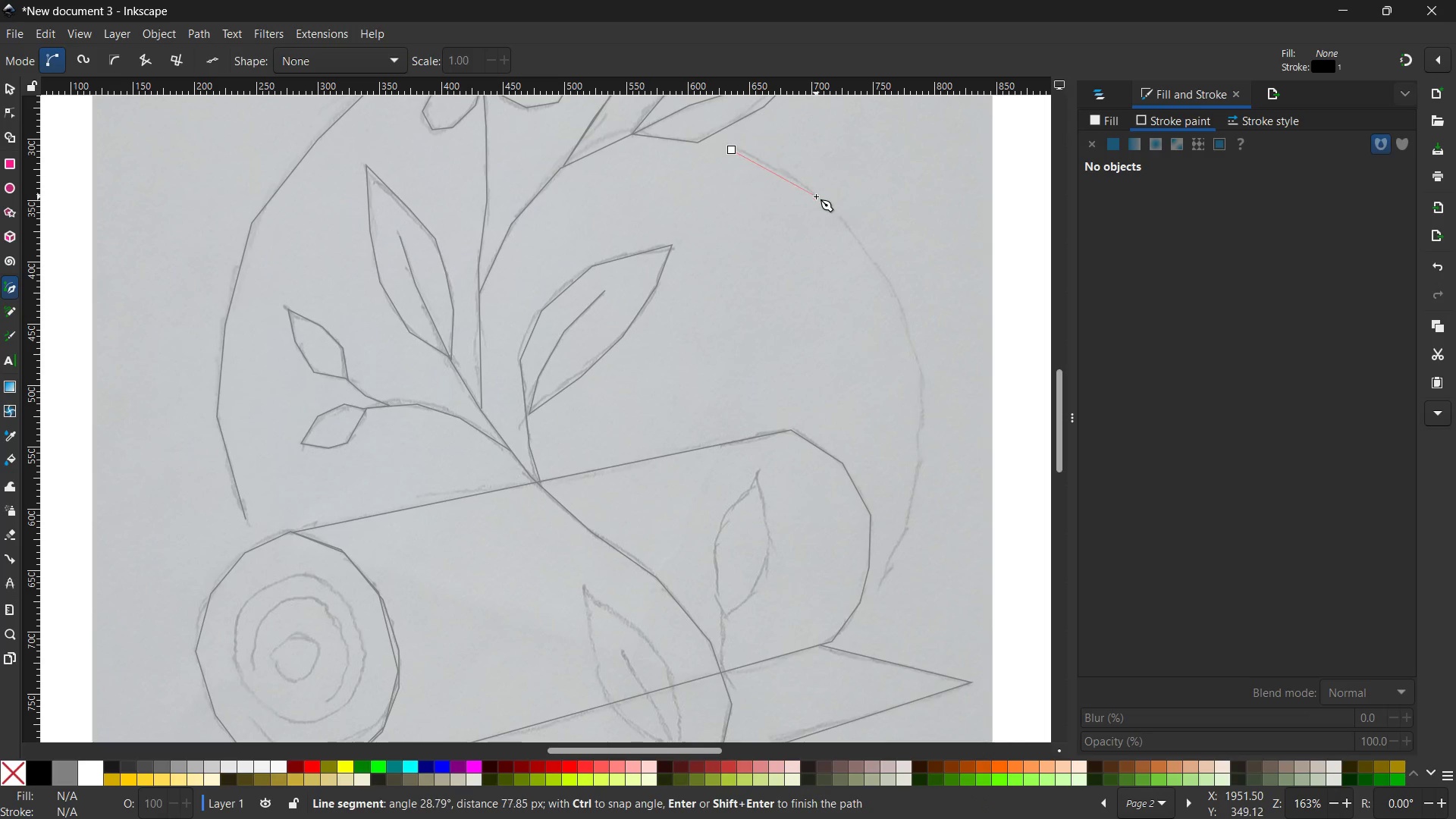 
left_click([816, 196])
 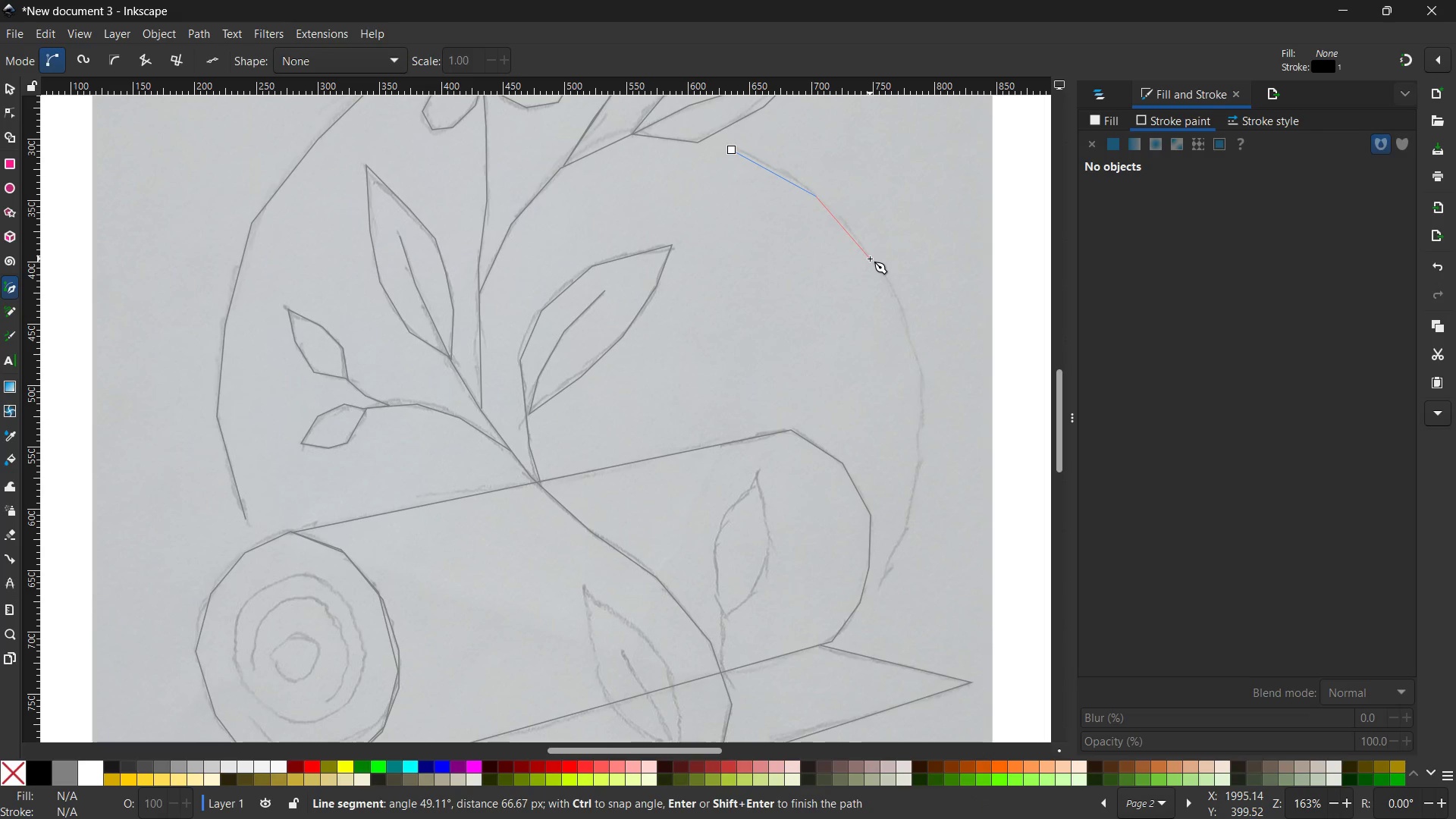 
left_click([870, 259])
 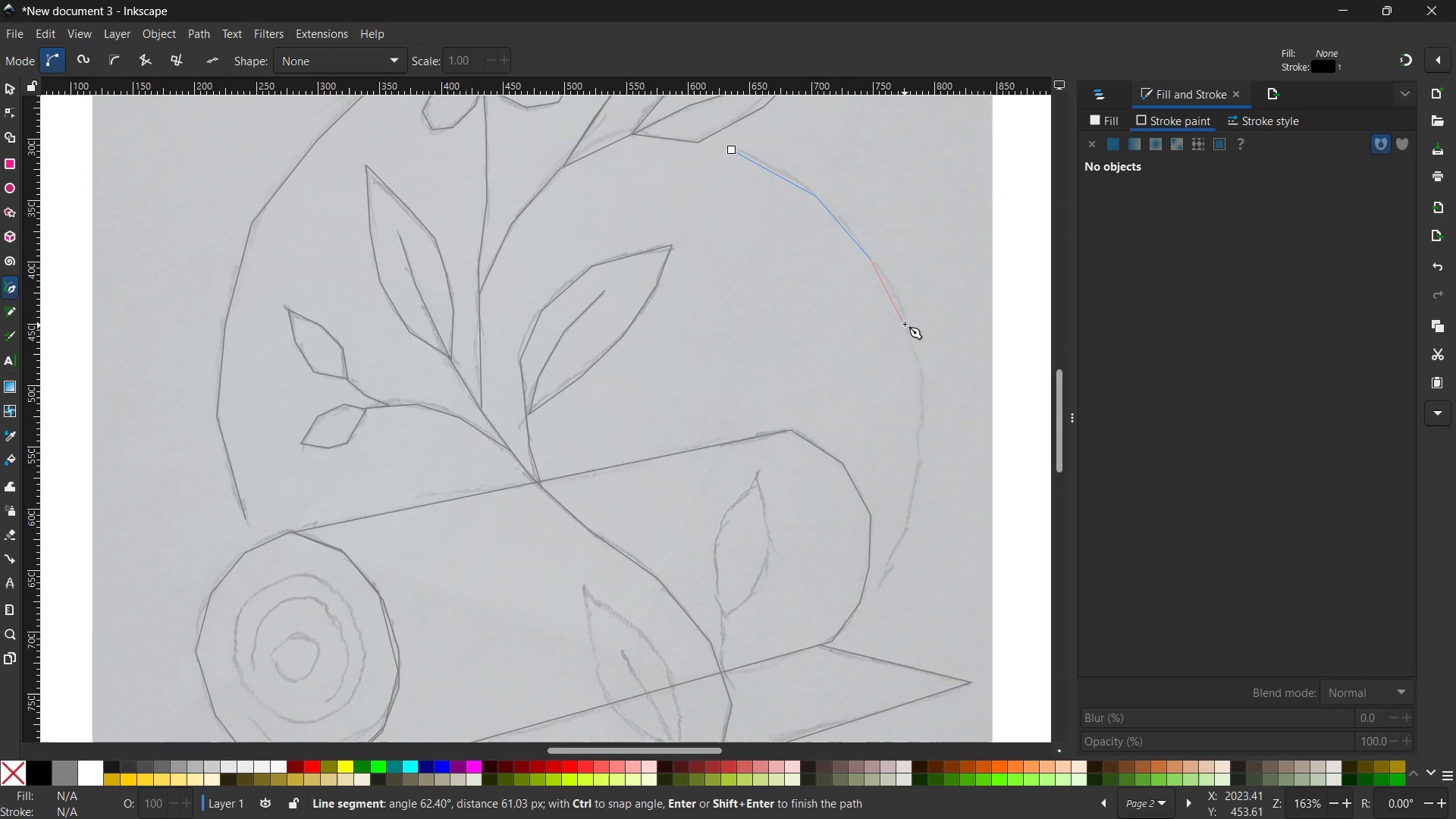 
left_click([905, 323])
 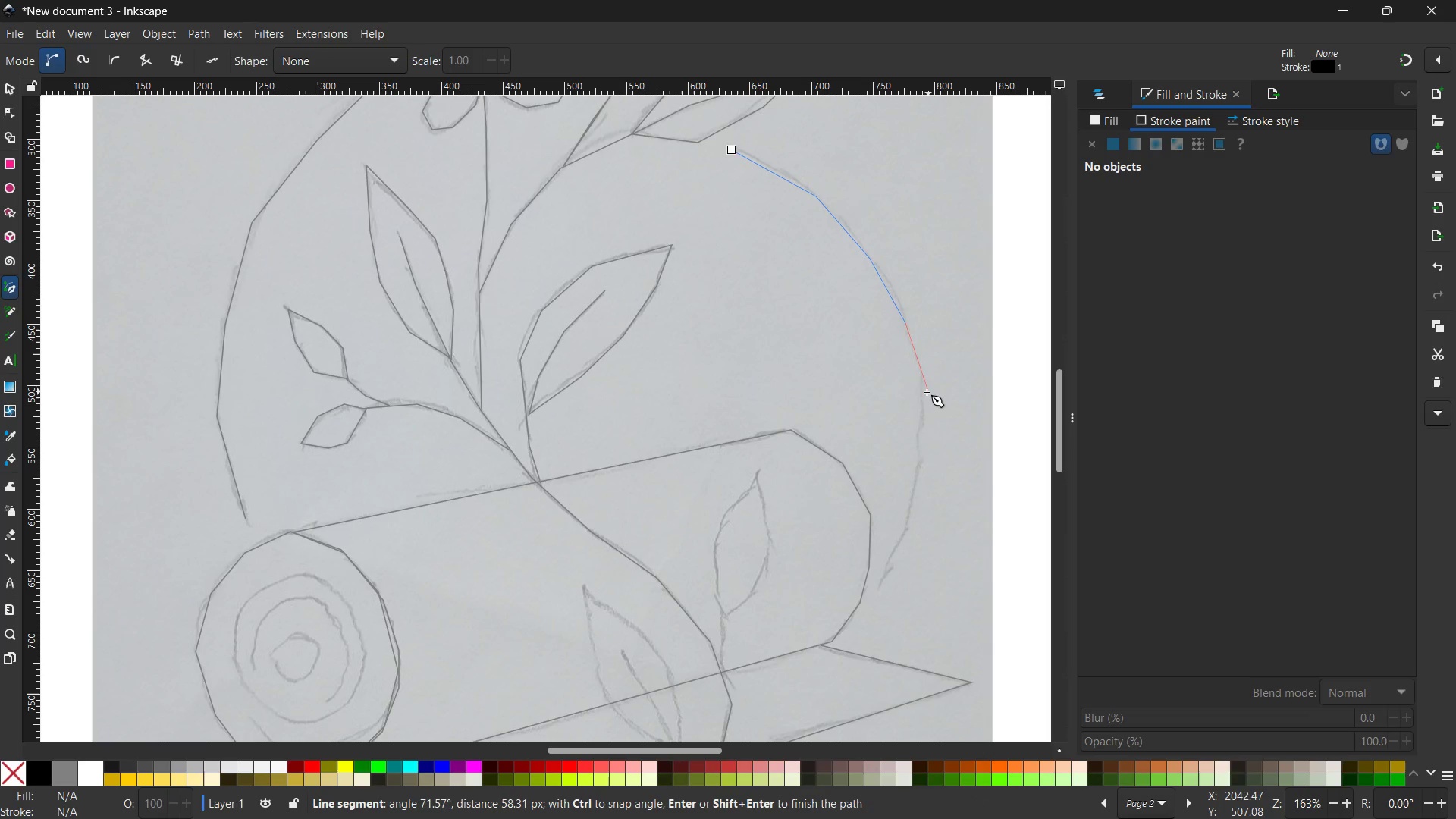 
left_click([924, 394])
 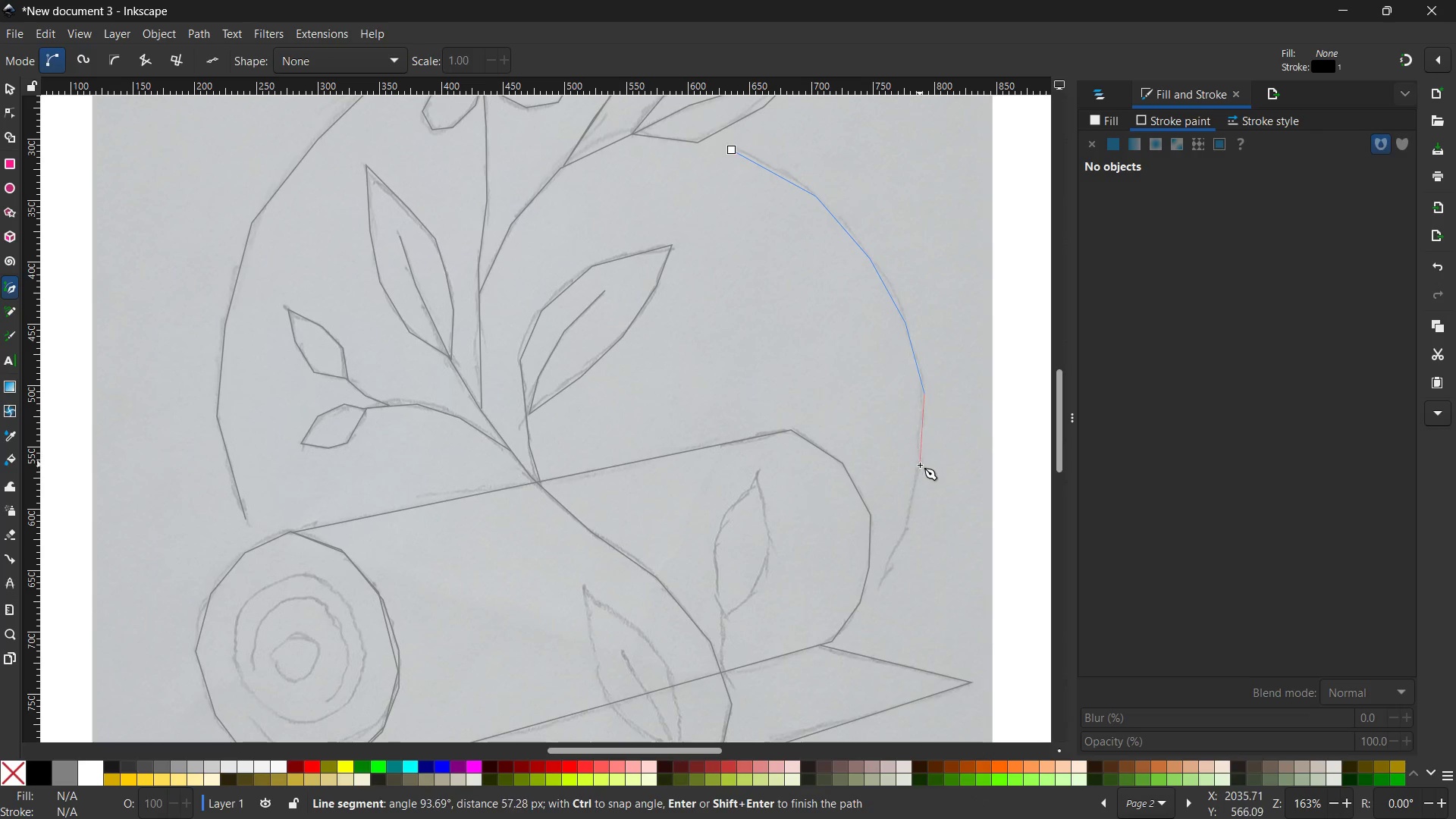 
left_click([920, 466])
 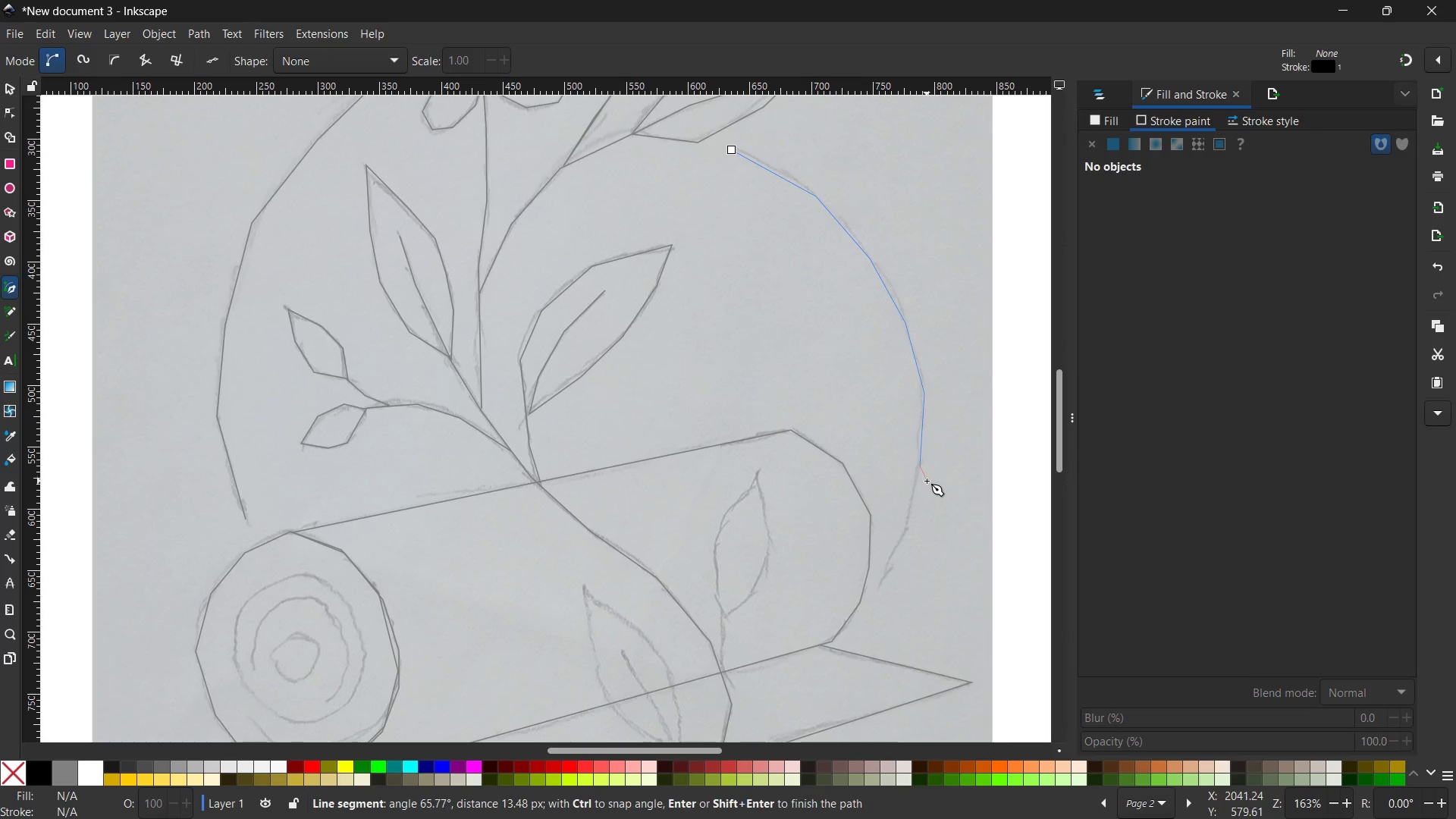 
scroll: coordinate [927, 481], scroll_direction: down, amount: 1.0
 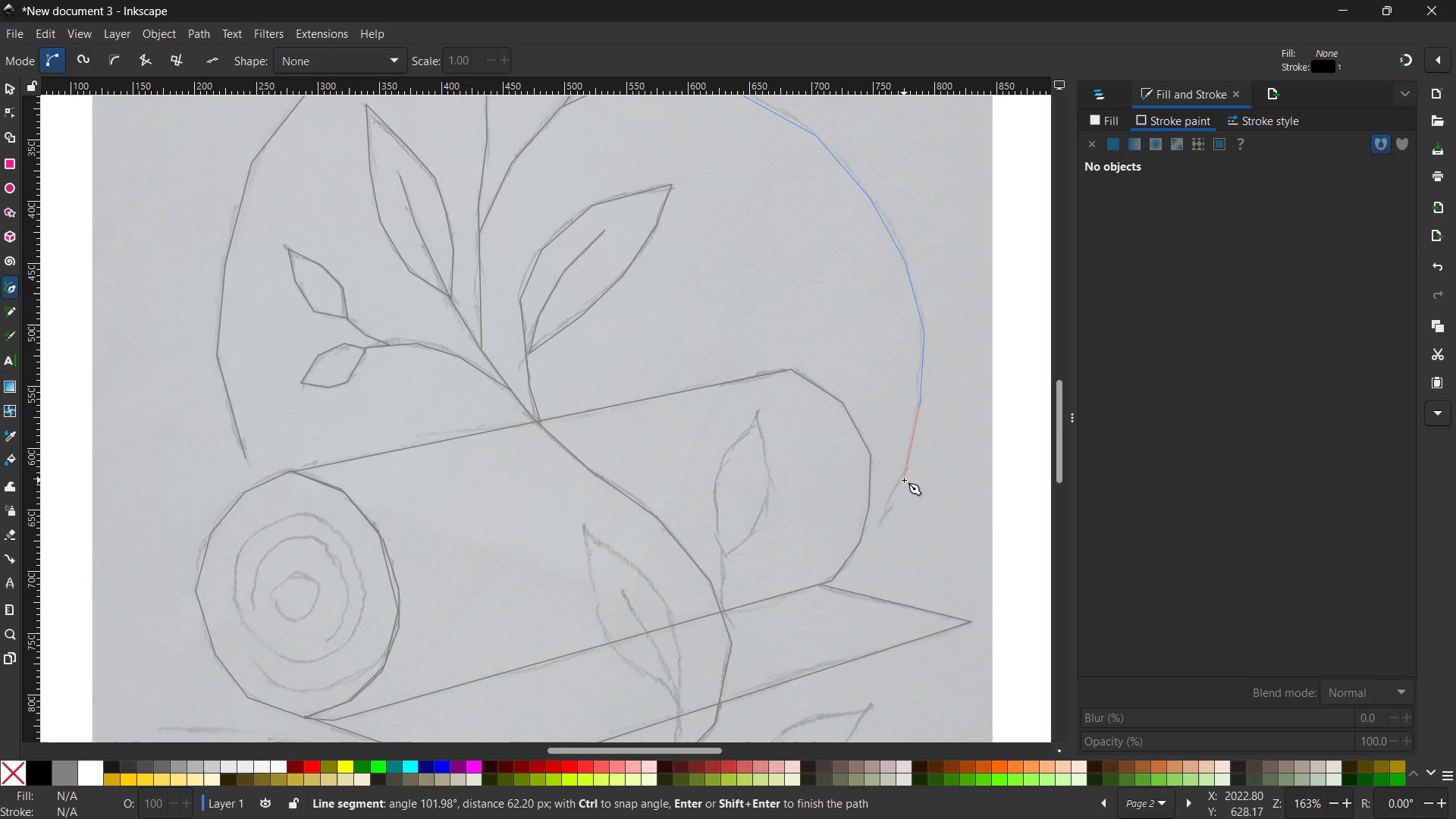 
left_click([904, 480])
 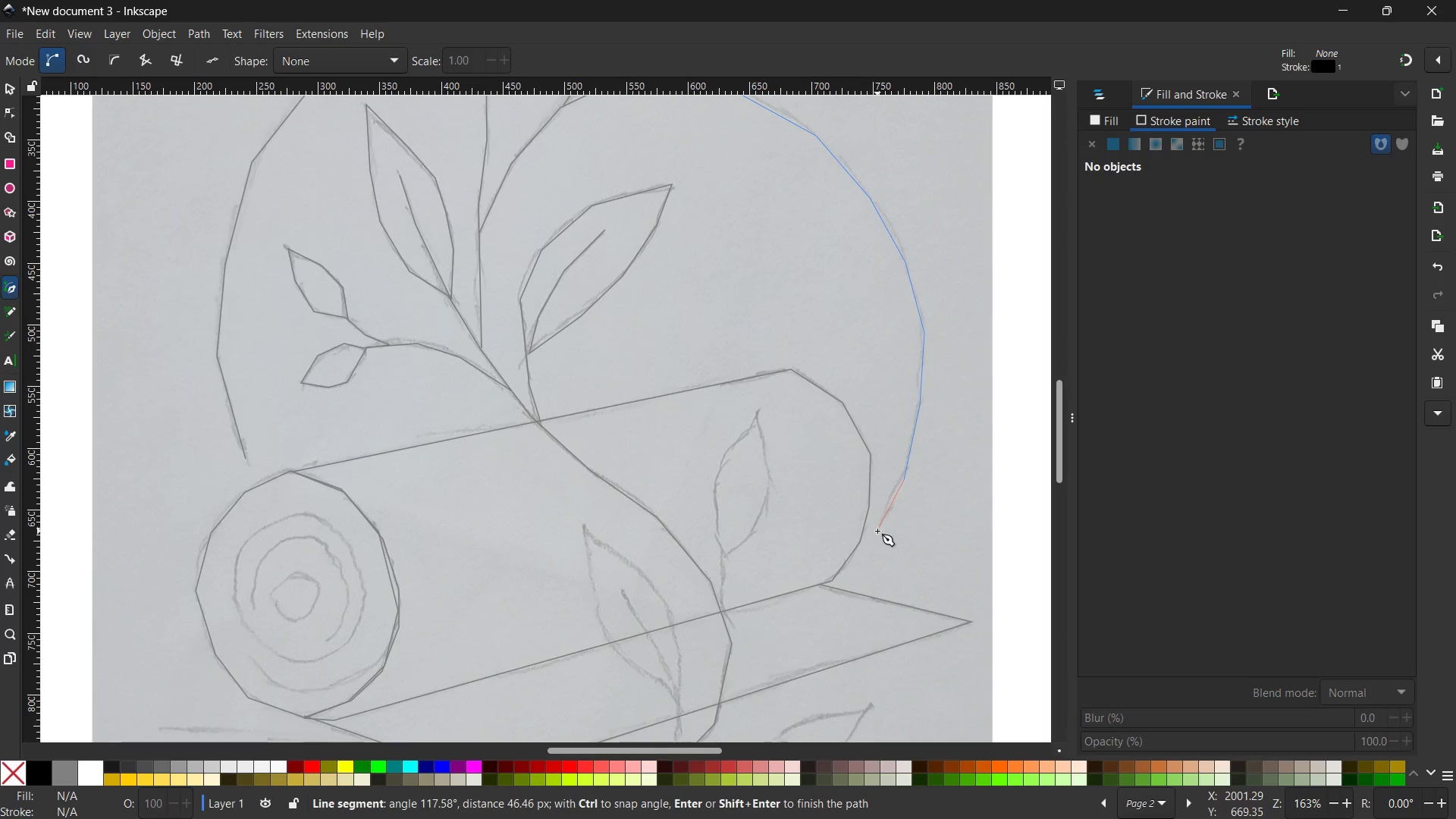 
left_click([877, 531])
 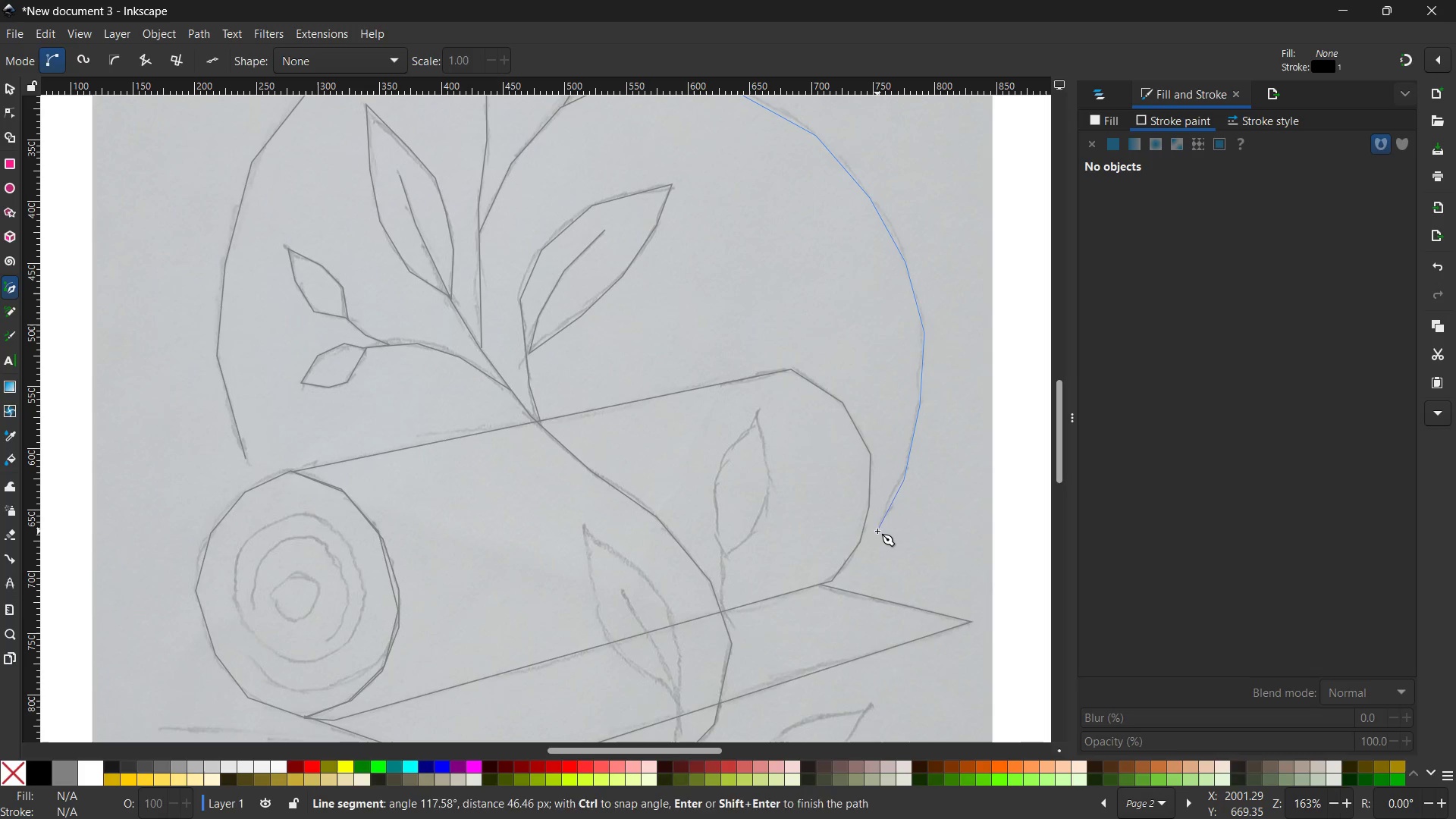 
key(Space)
 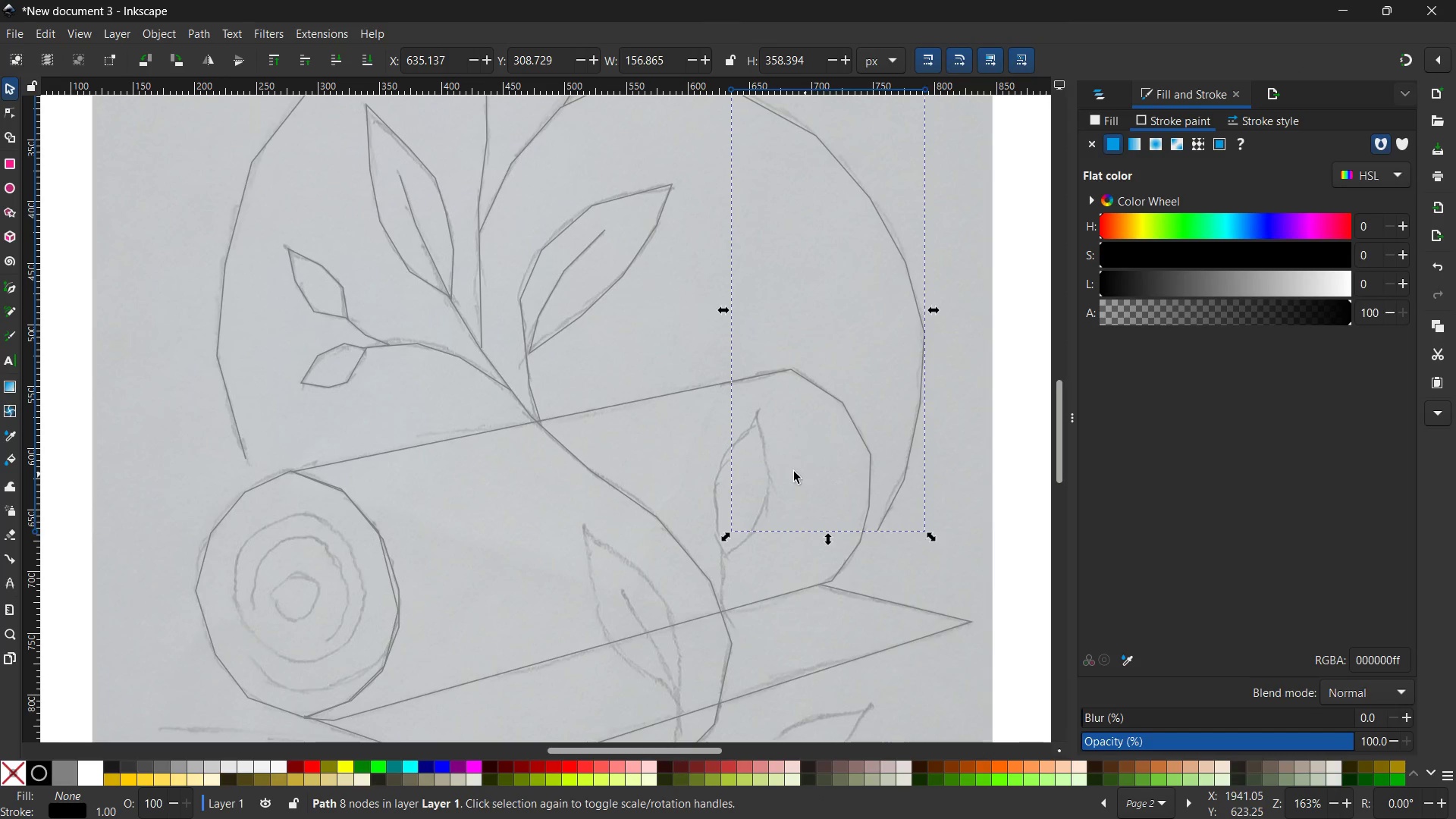 
scroll: coordinate [771, 468], scroll_direction: down, amount: 4.0
 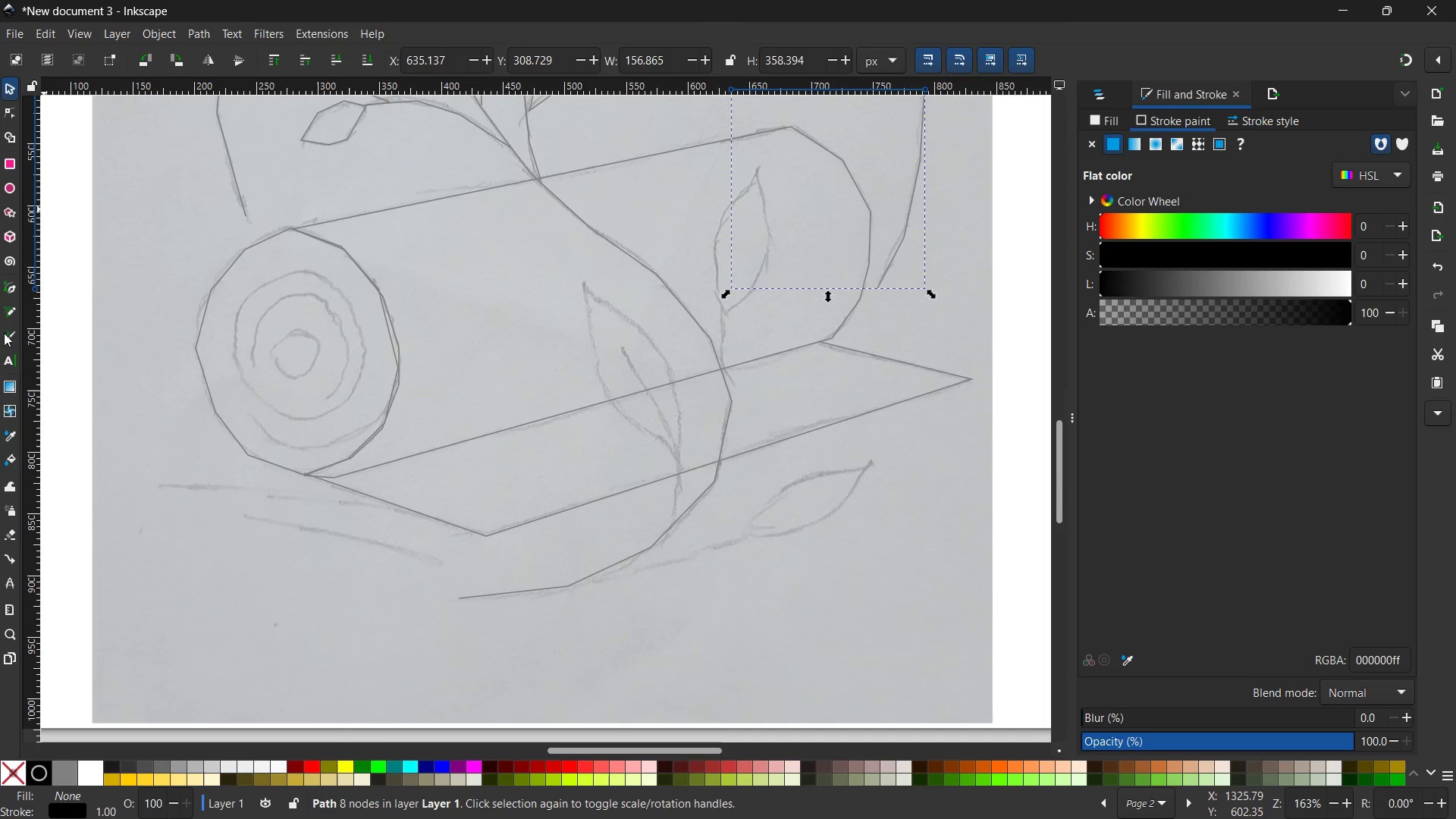 
left_click([8, 287])
 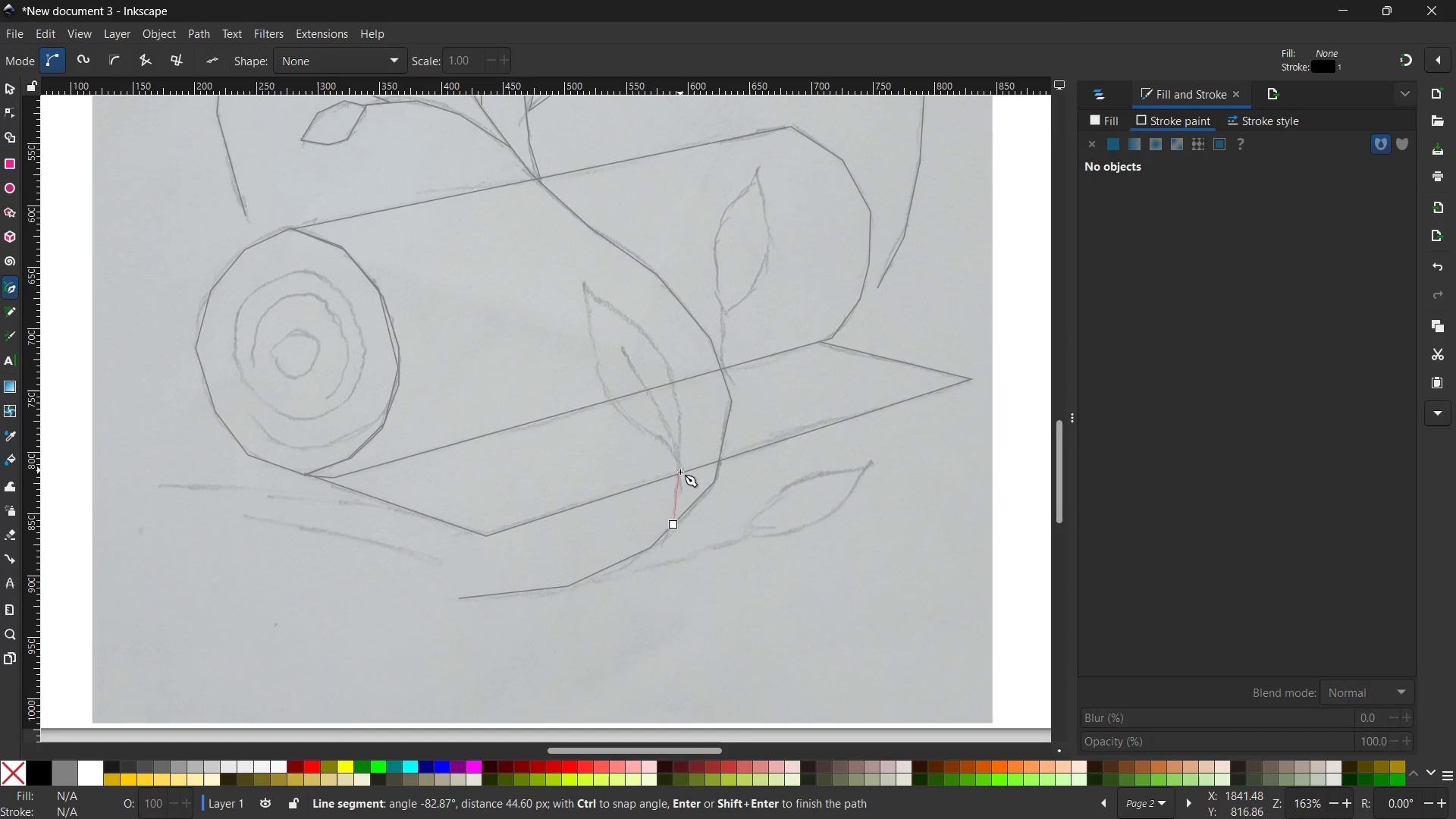 
left_click([680, 468])
 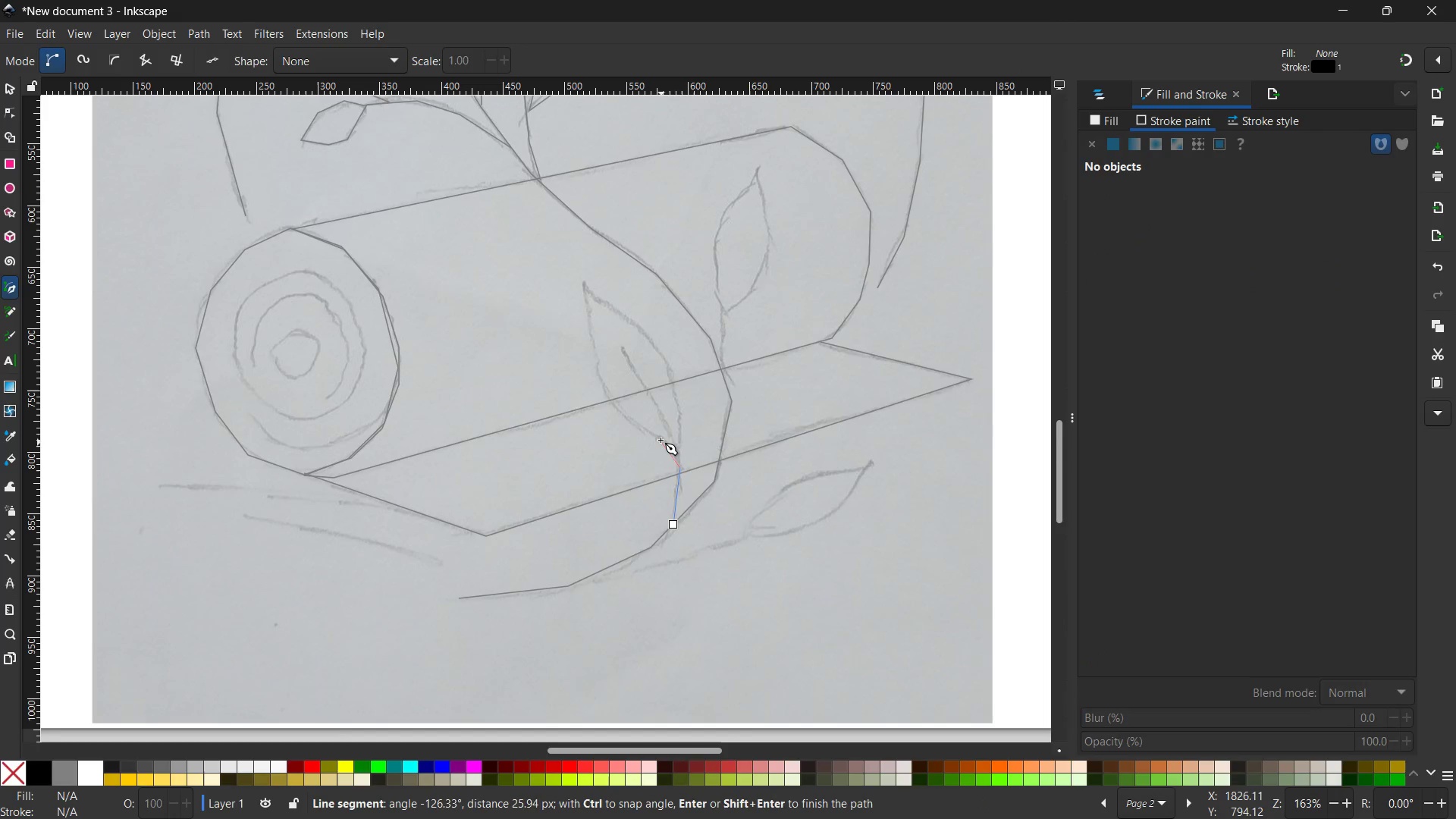 
left_click([660, 438])
 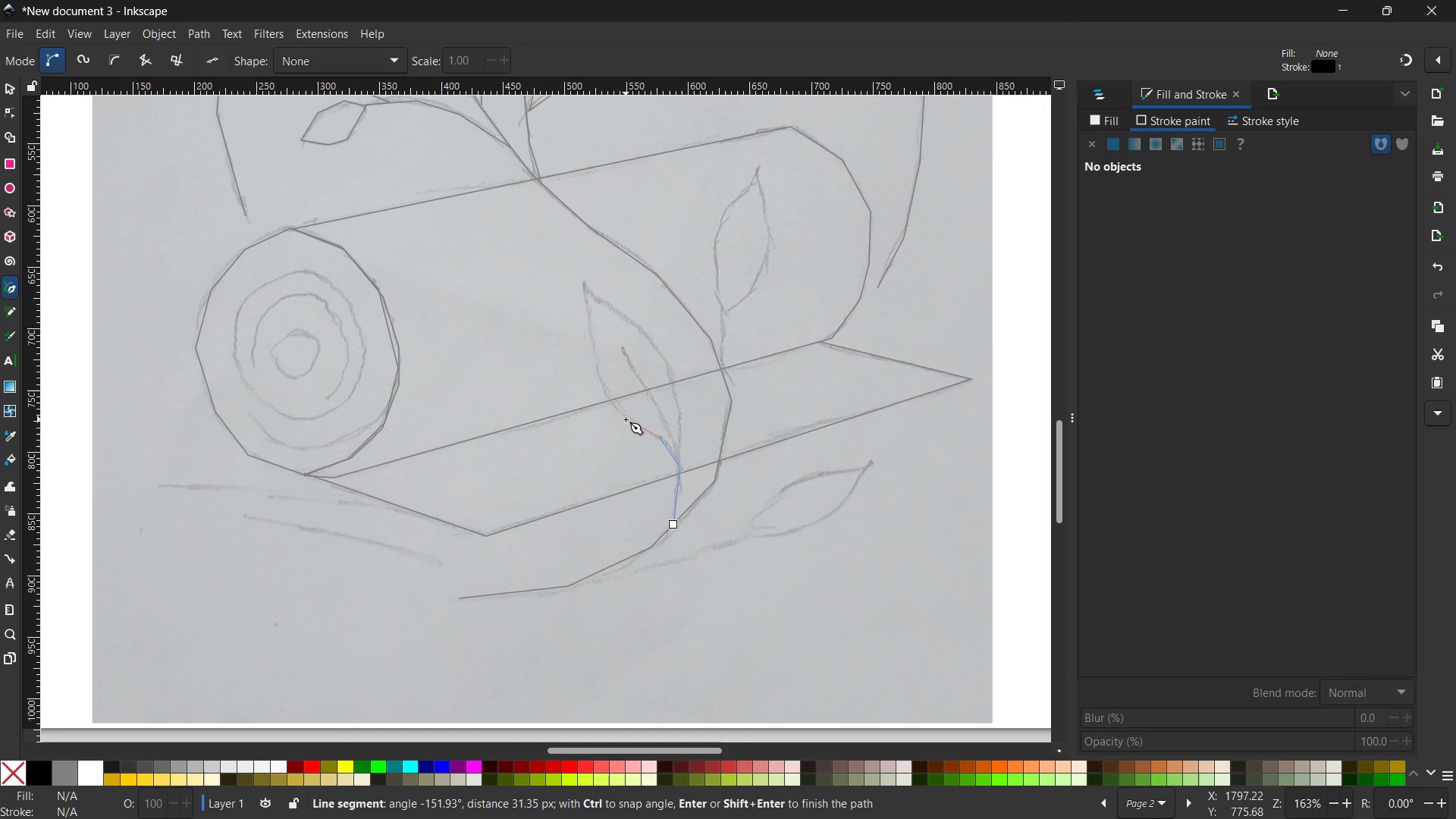 
left_click([626, 419])
 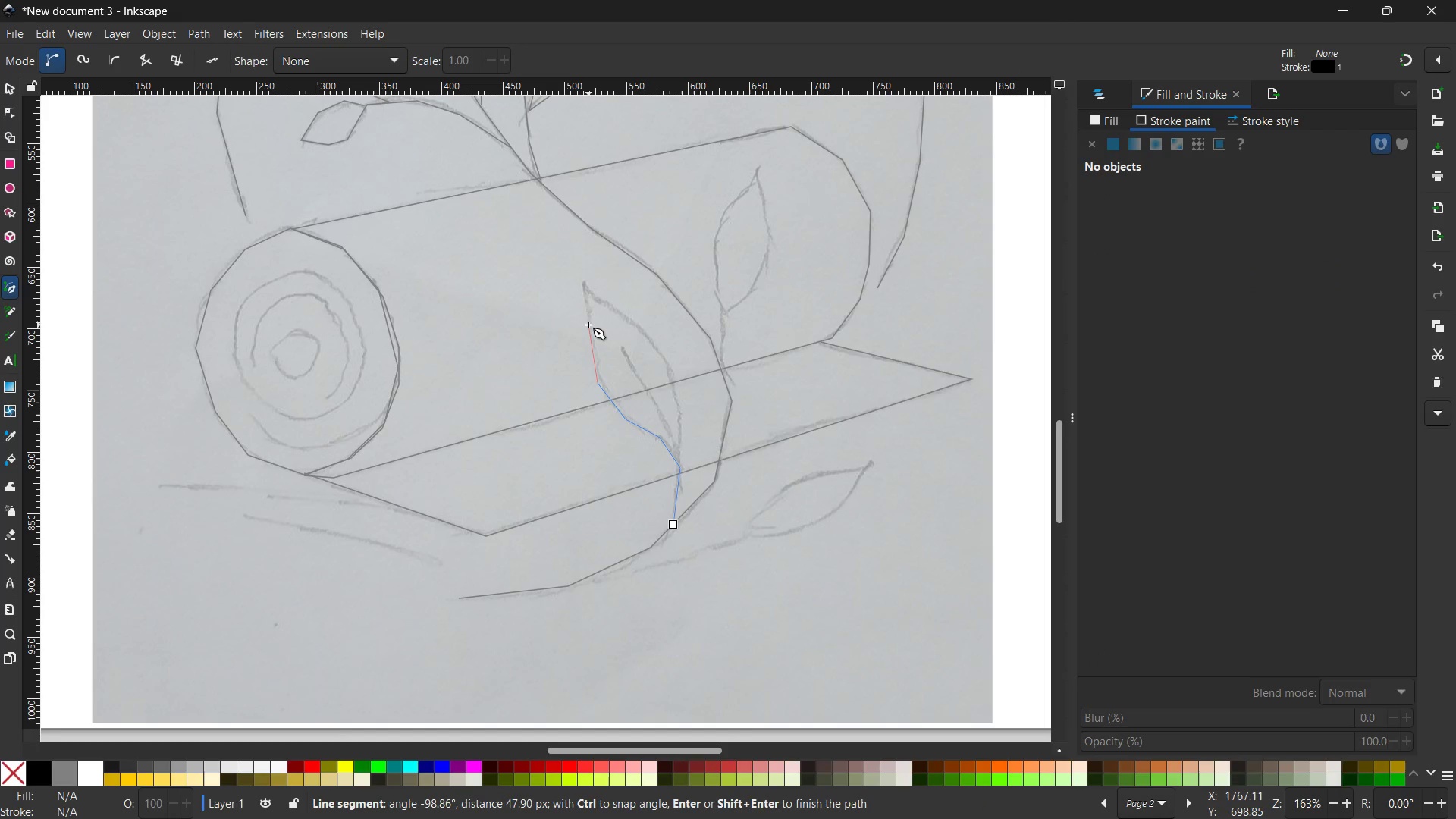 
left_click([588, 325])
 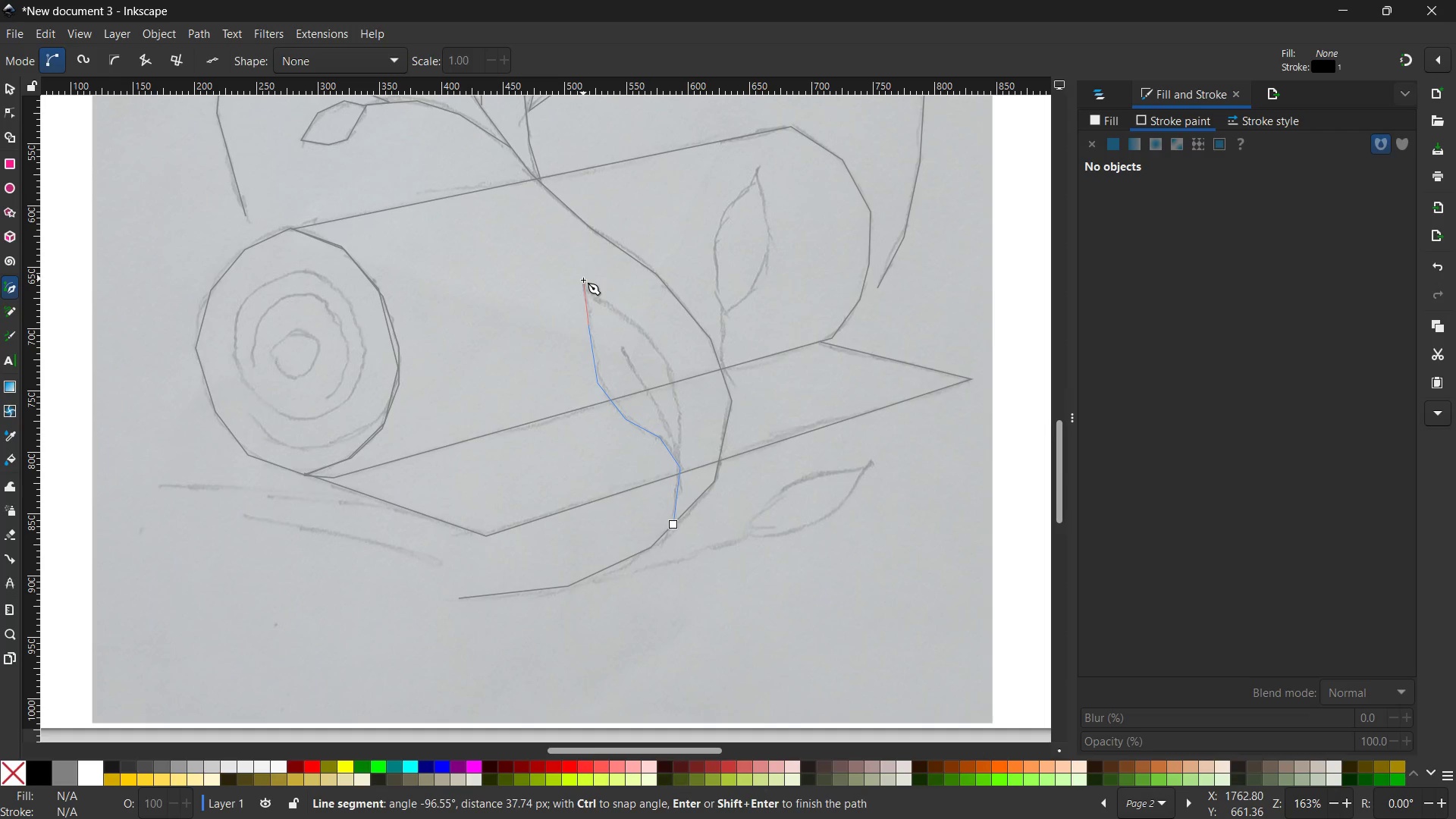 
left_click([583, 280])
 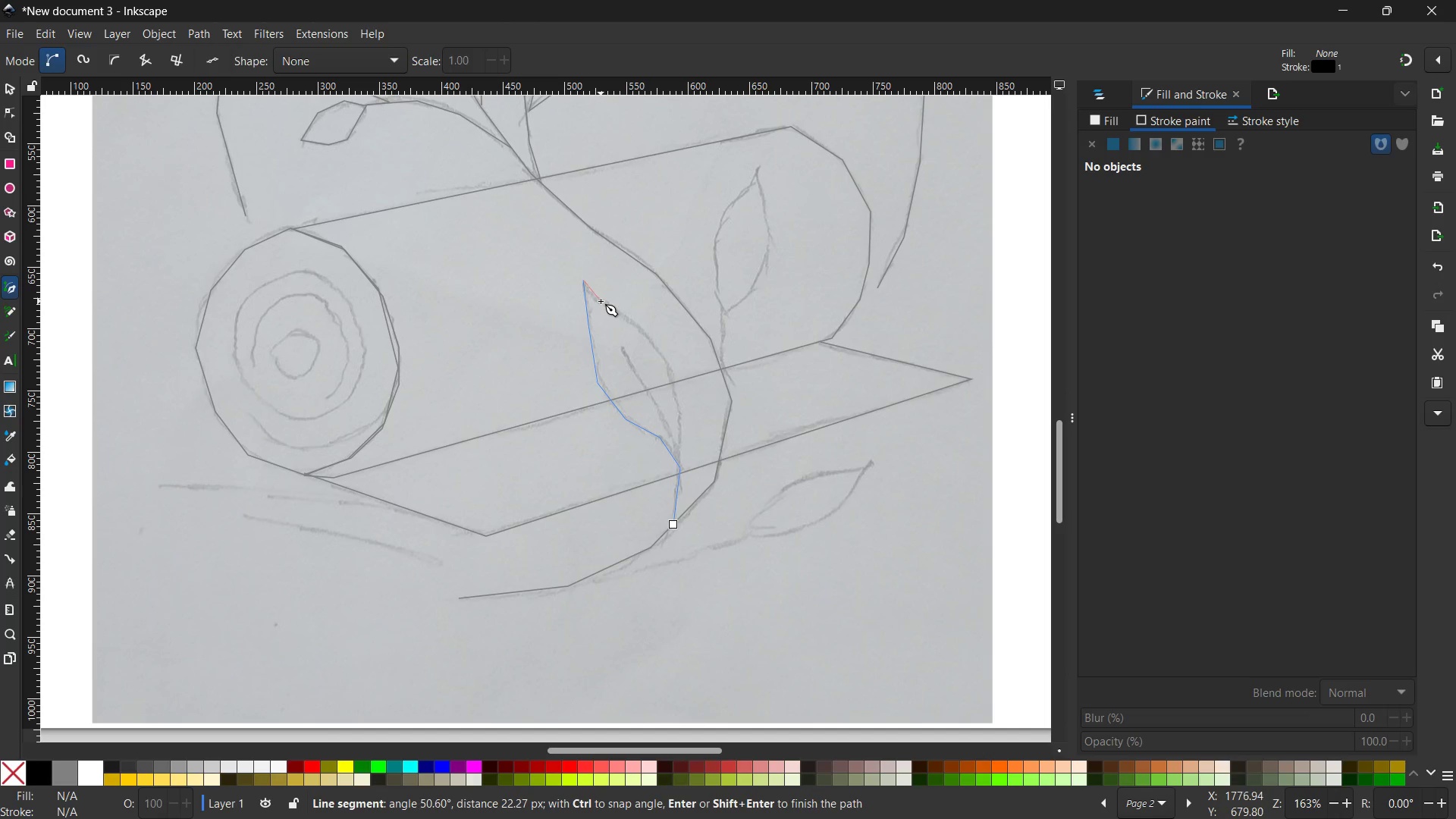 
left_click([601, 301])
 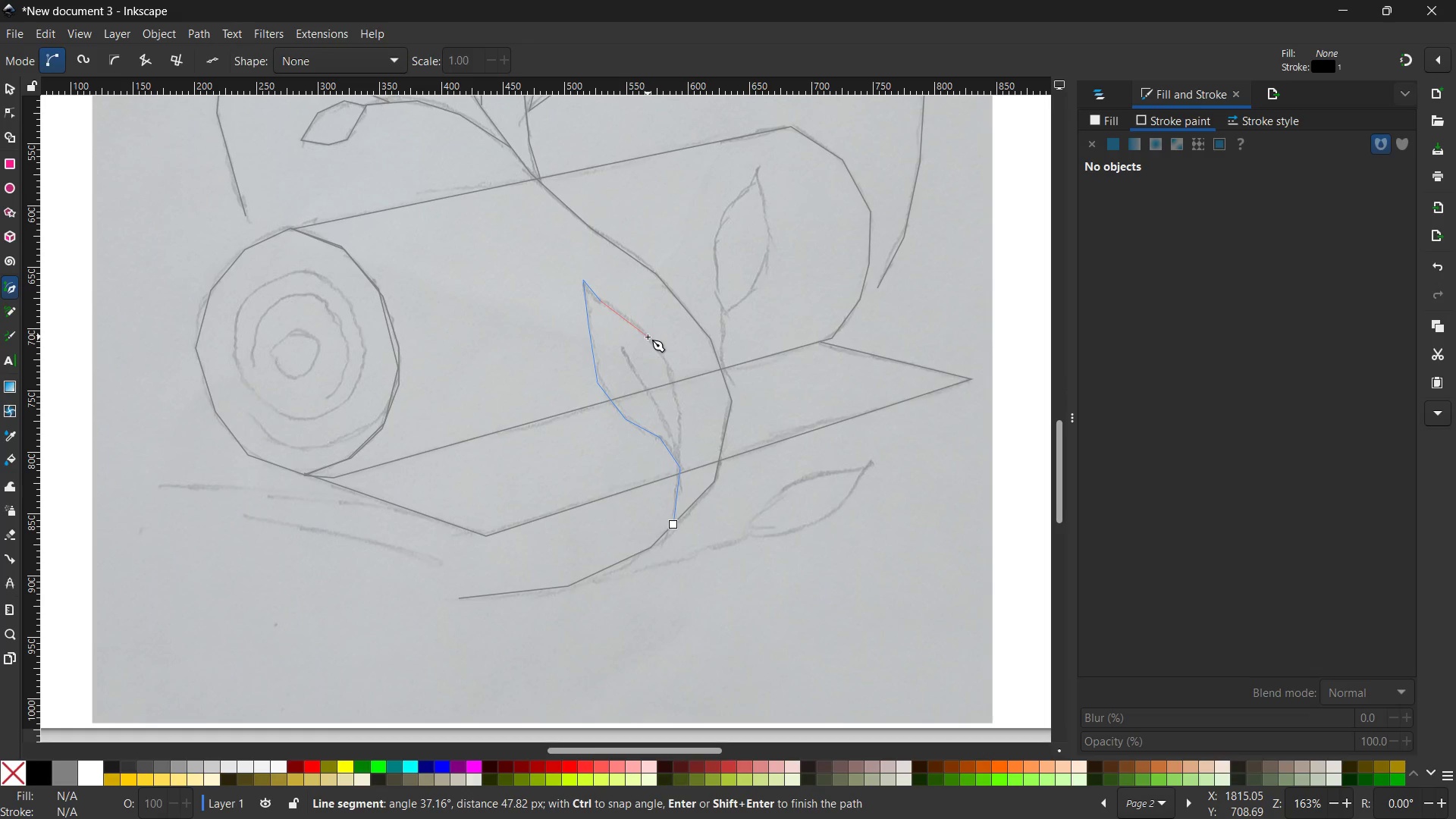 
left_click([648, 337])
 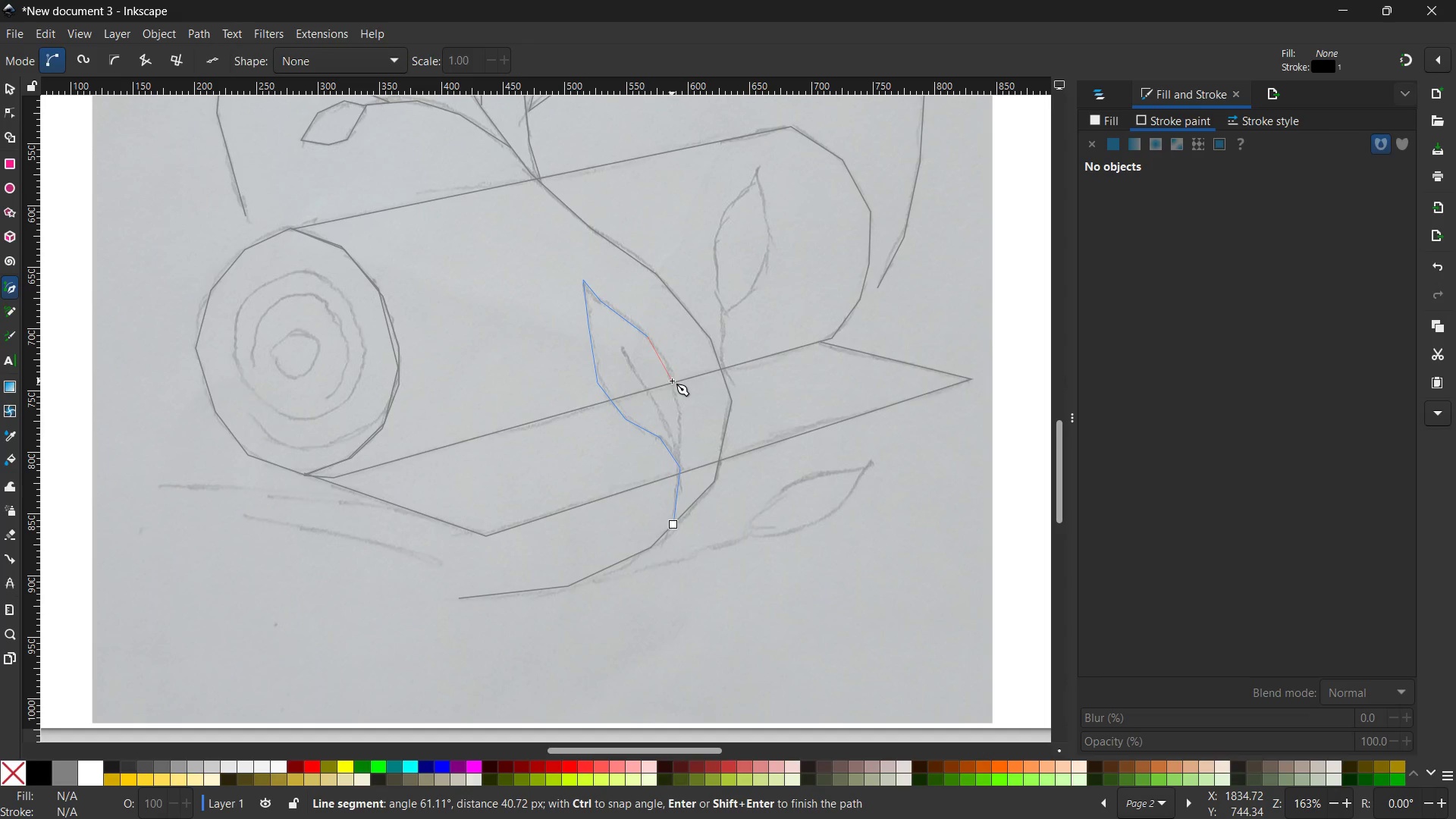 
left_click([672, 381])
 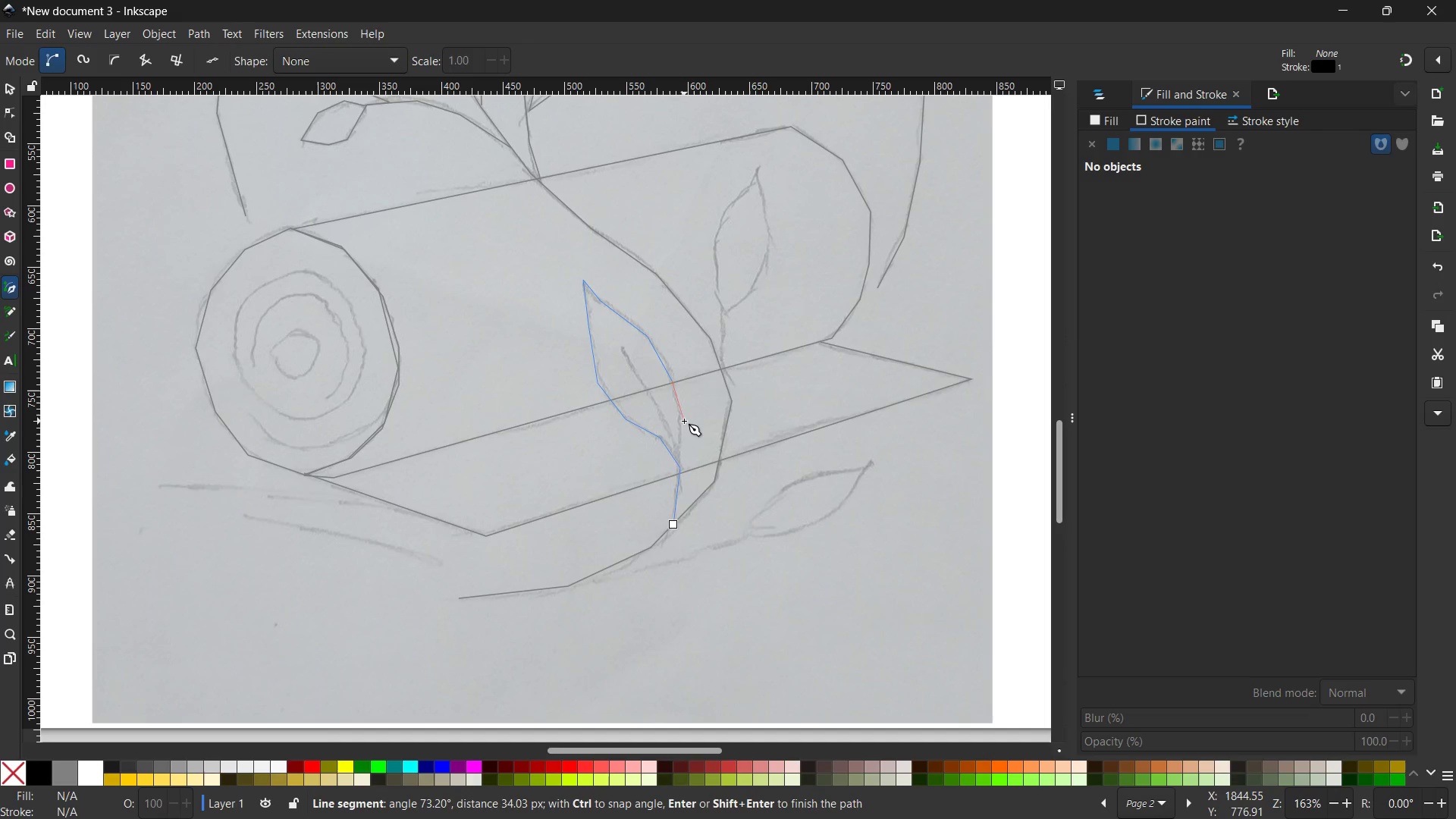 
left_click([684, 421])
 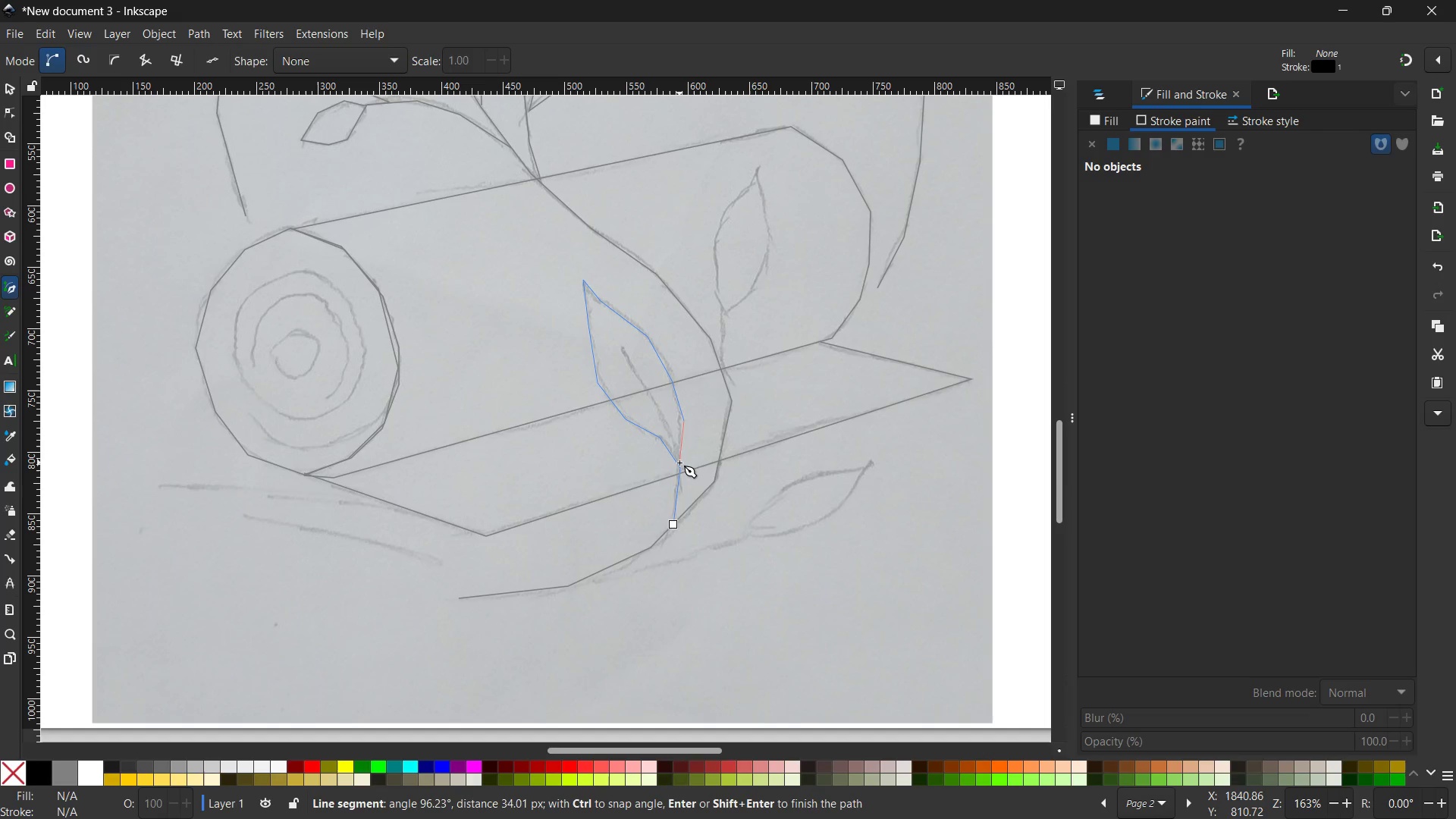 
left_click([679, 463])
 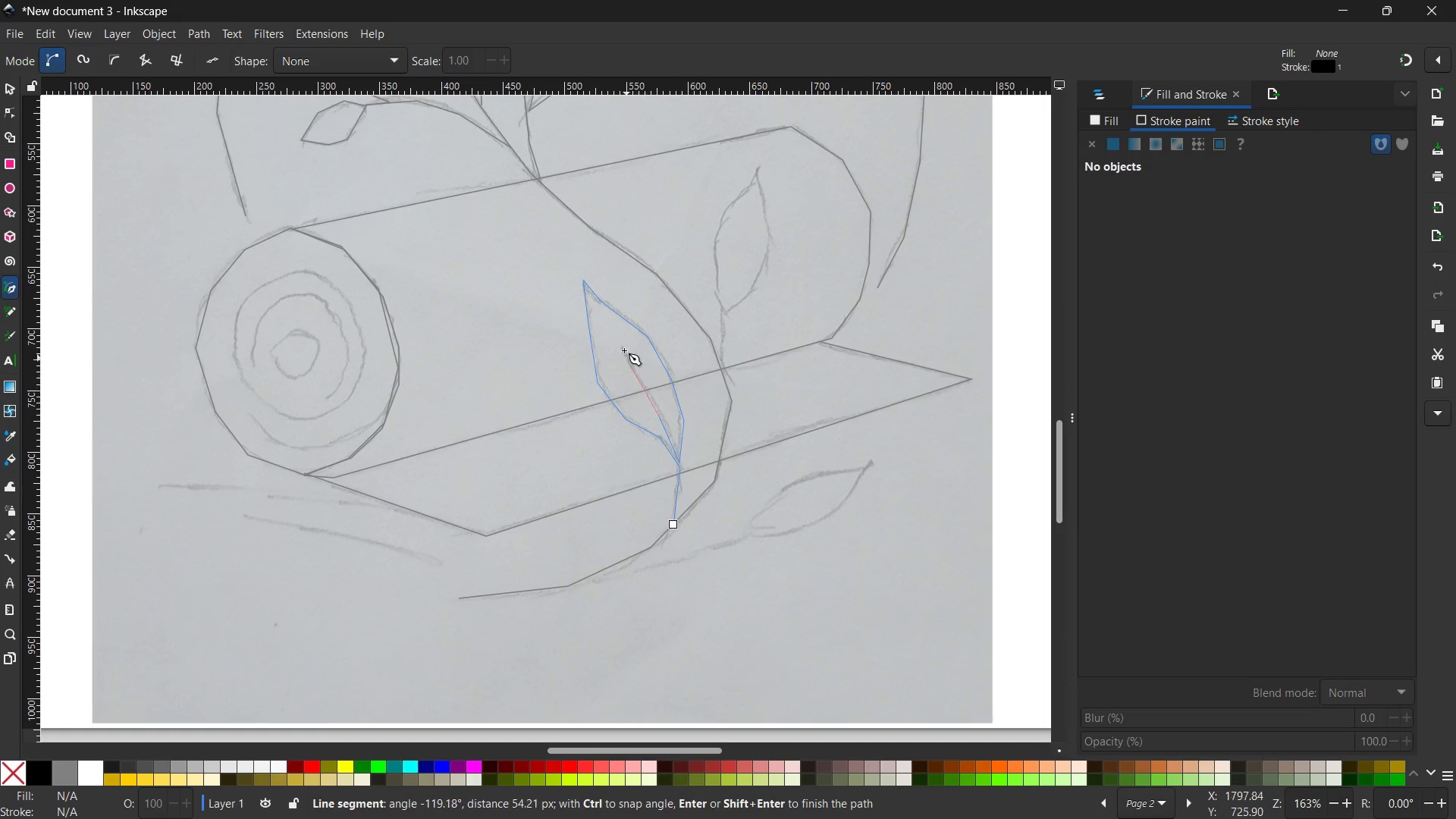 
double_click([617, 337])
 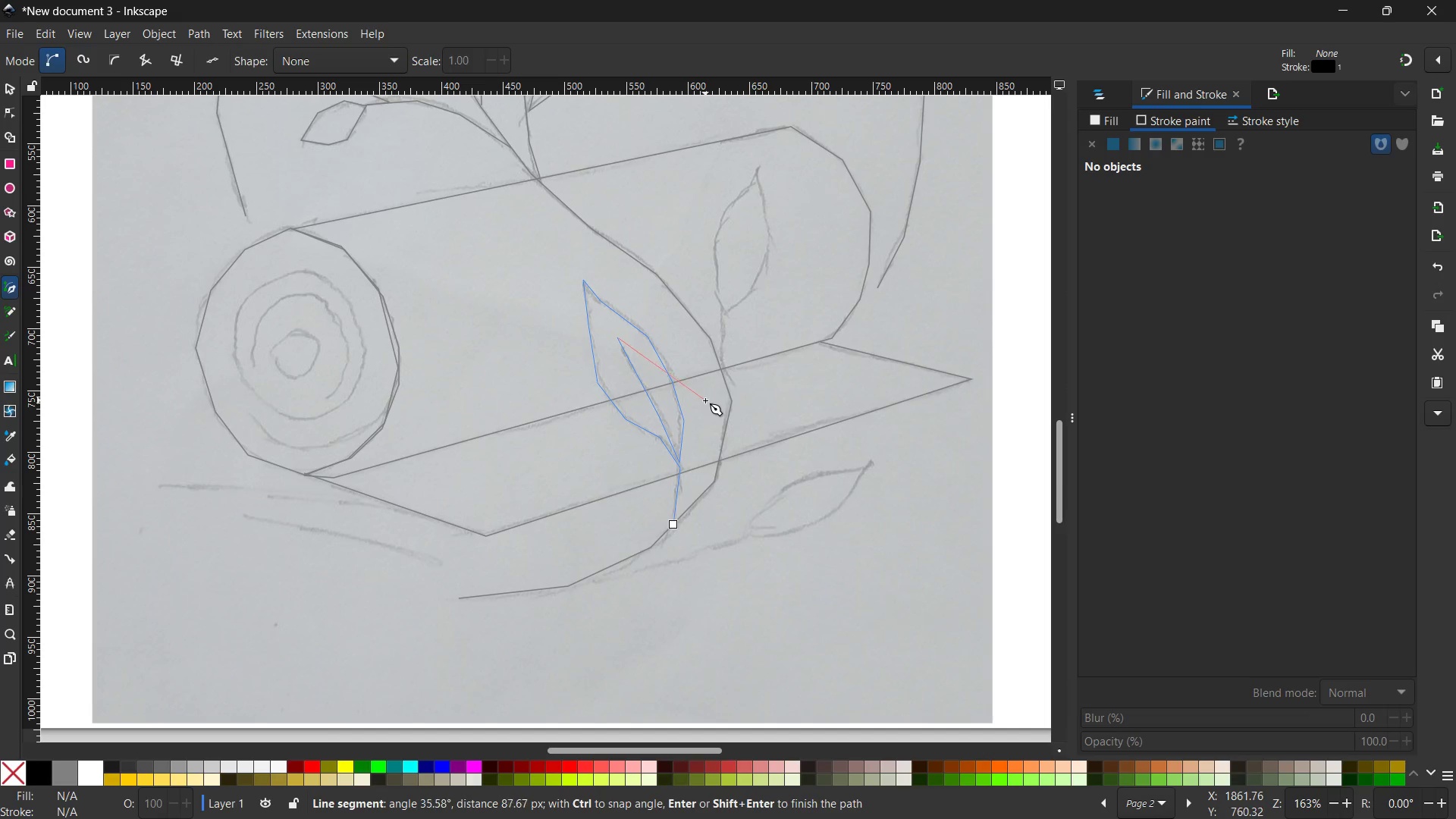 
key(Space)
 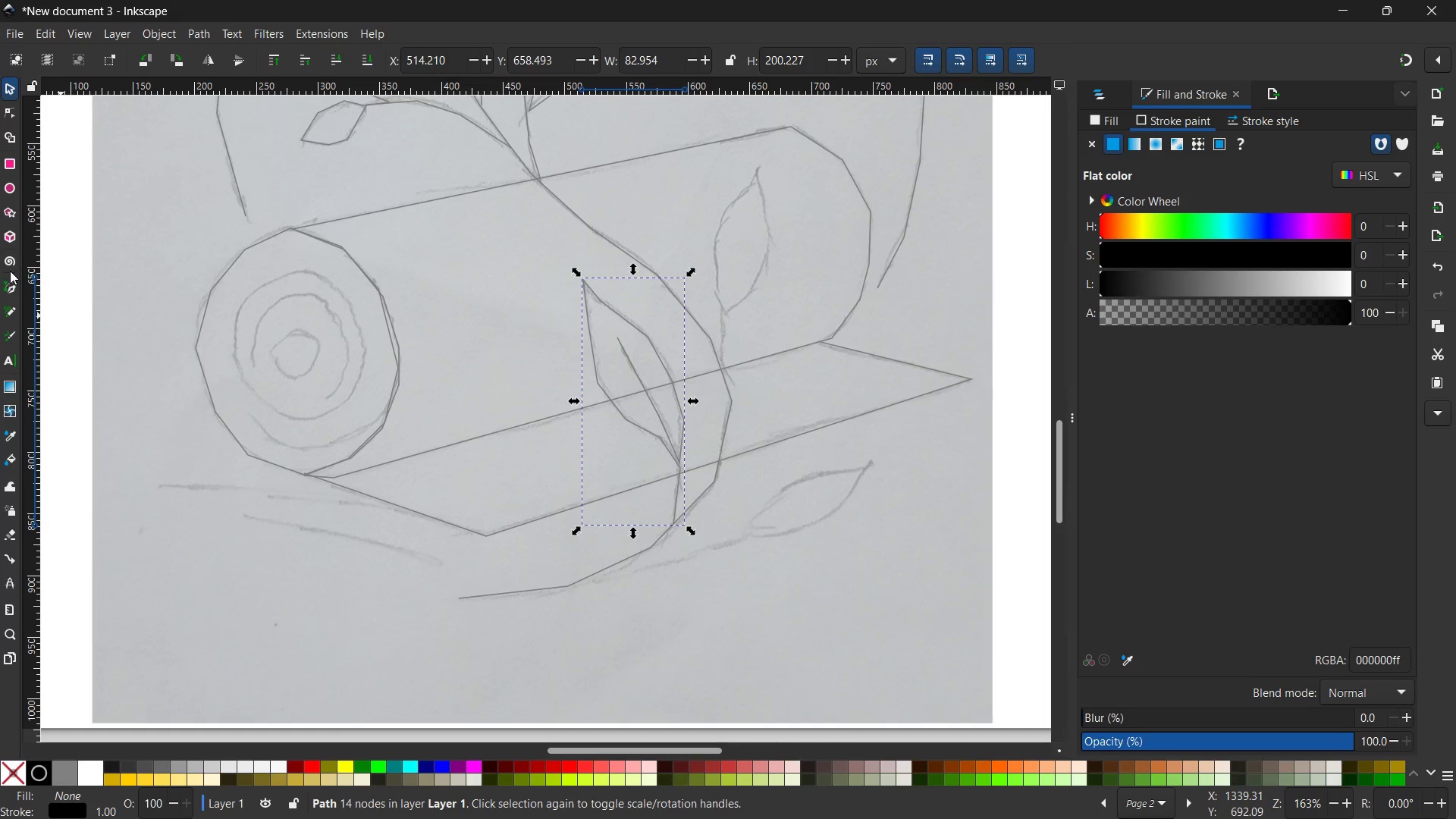 
left_click([5, 290])
 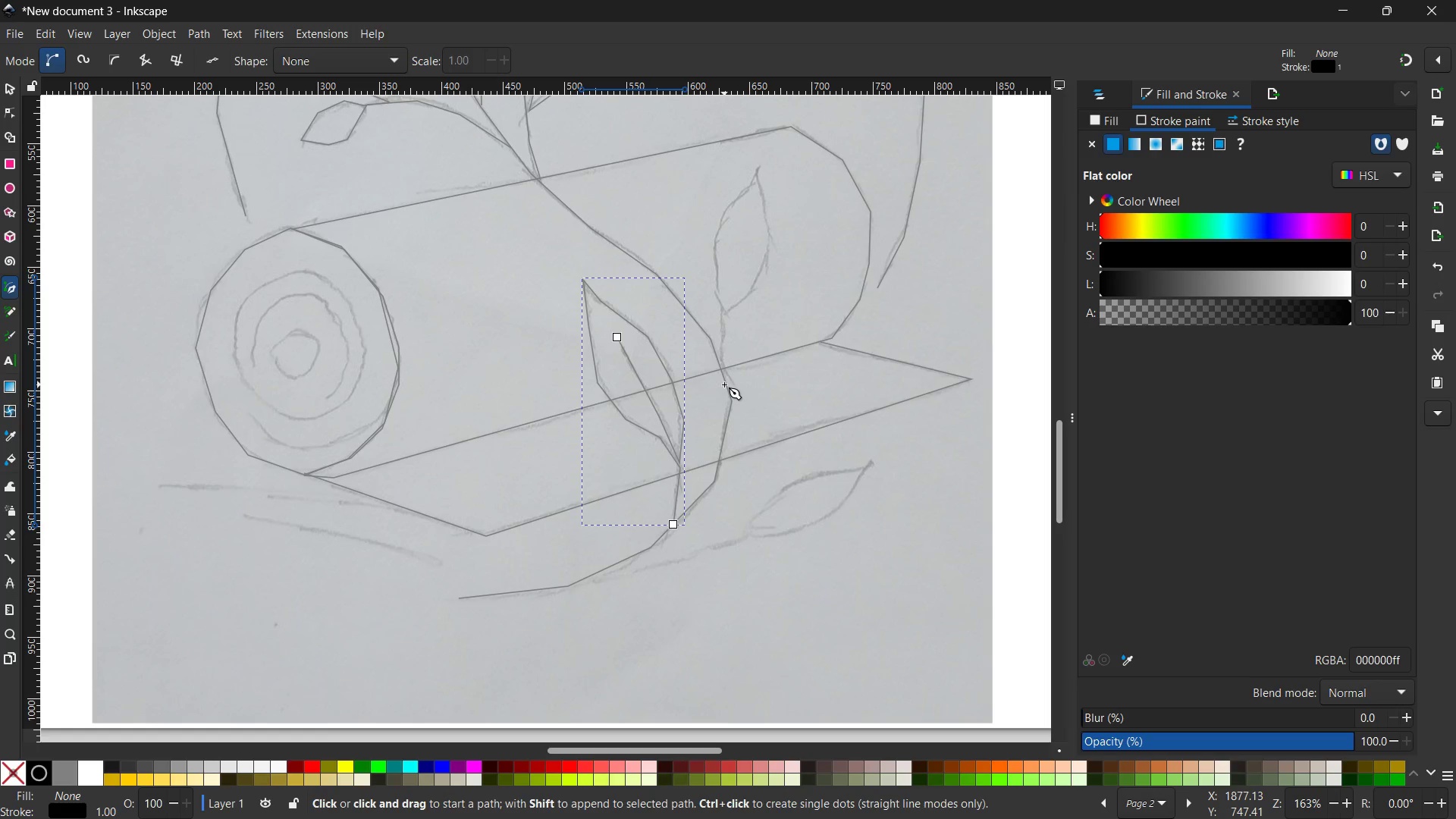 
left_click([727, 384])
 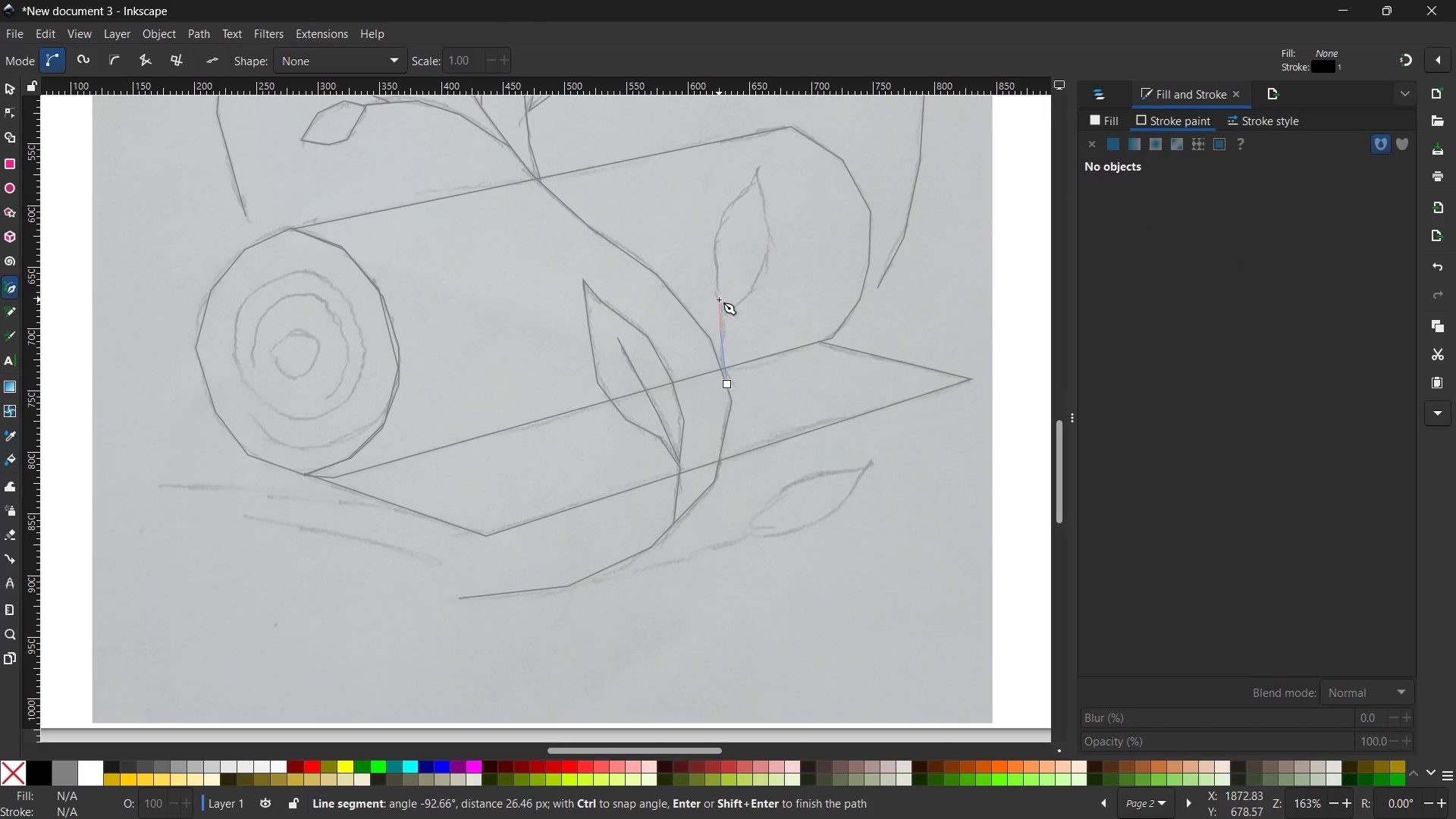 
left_click([719, 300])
 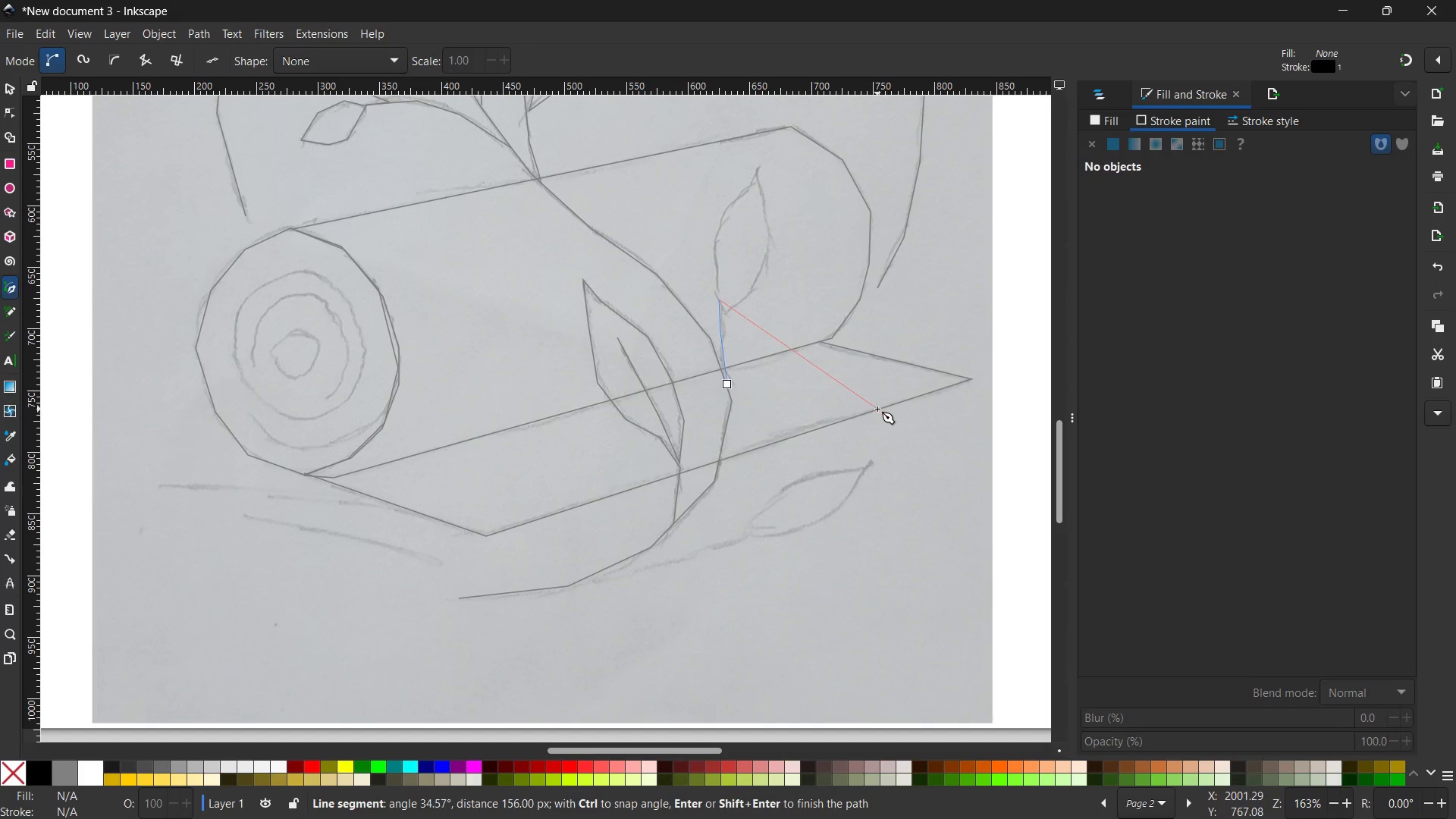 
key(Control+Z)
 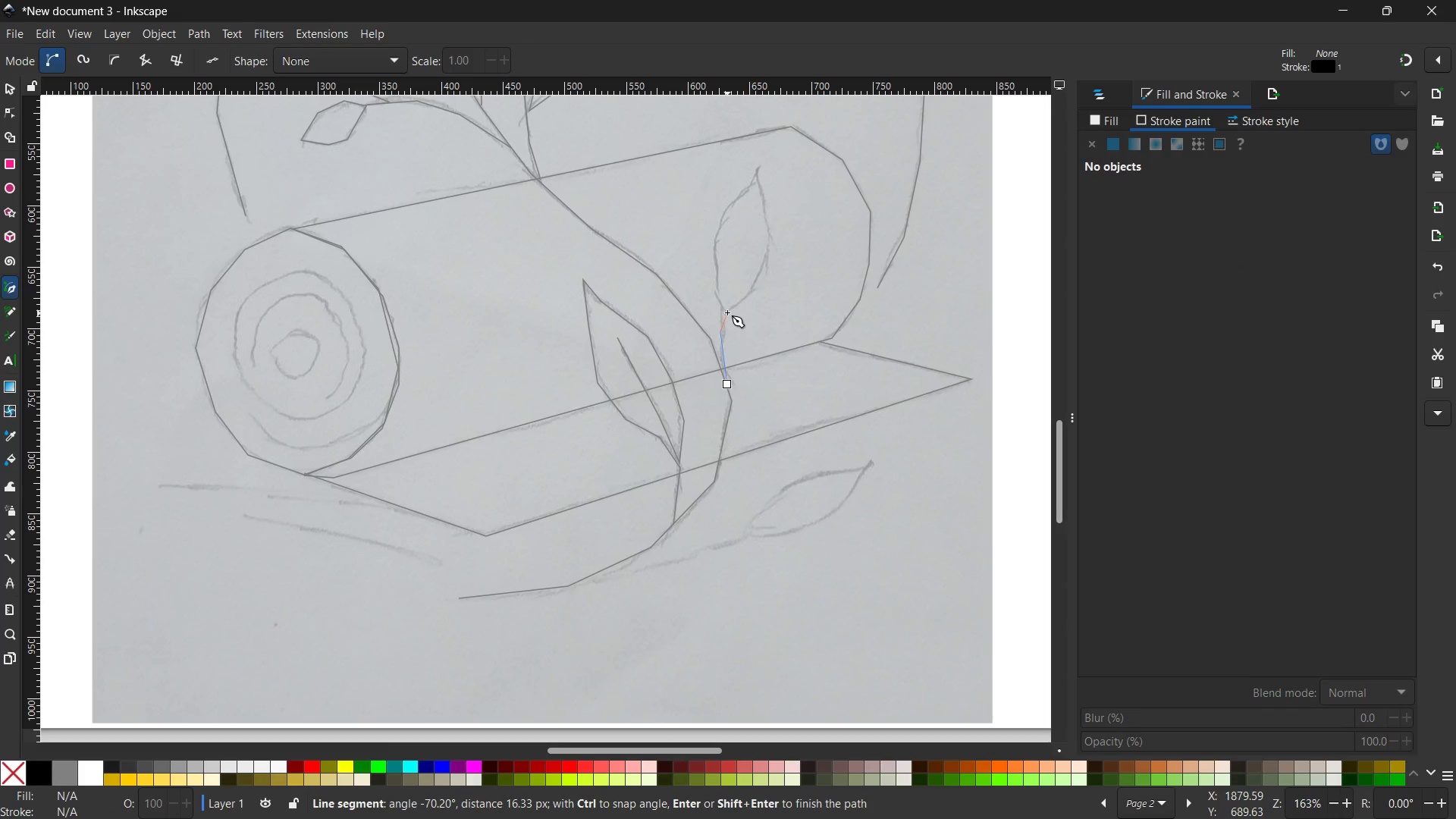 
left_click([726, 312])
 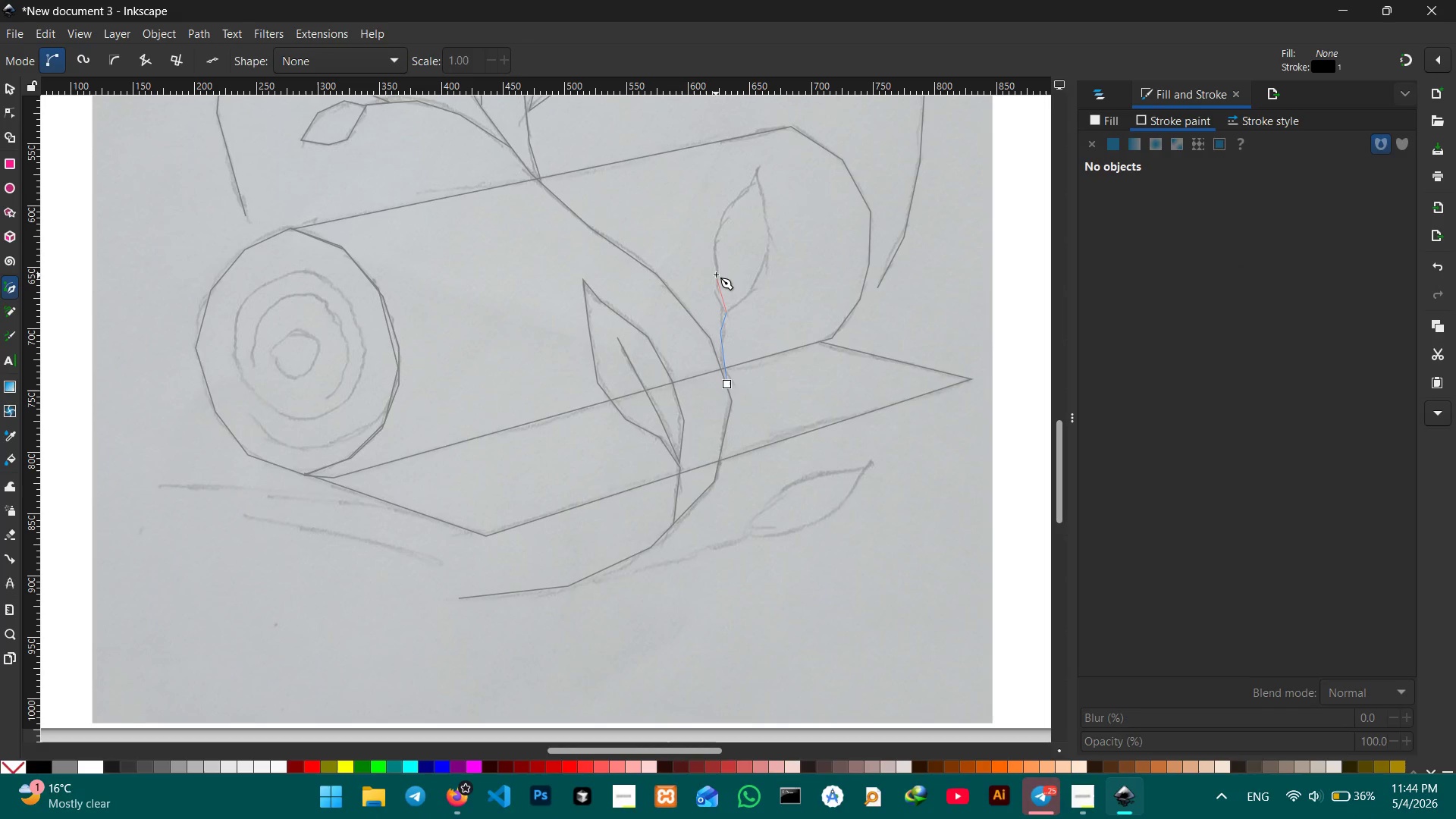 
left_click([716, 274])
 